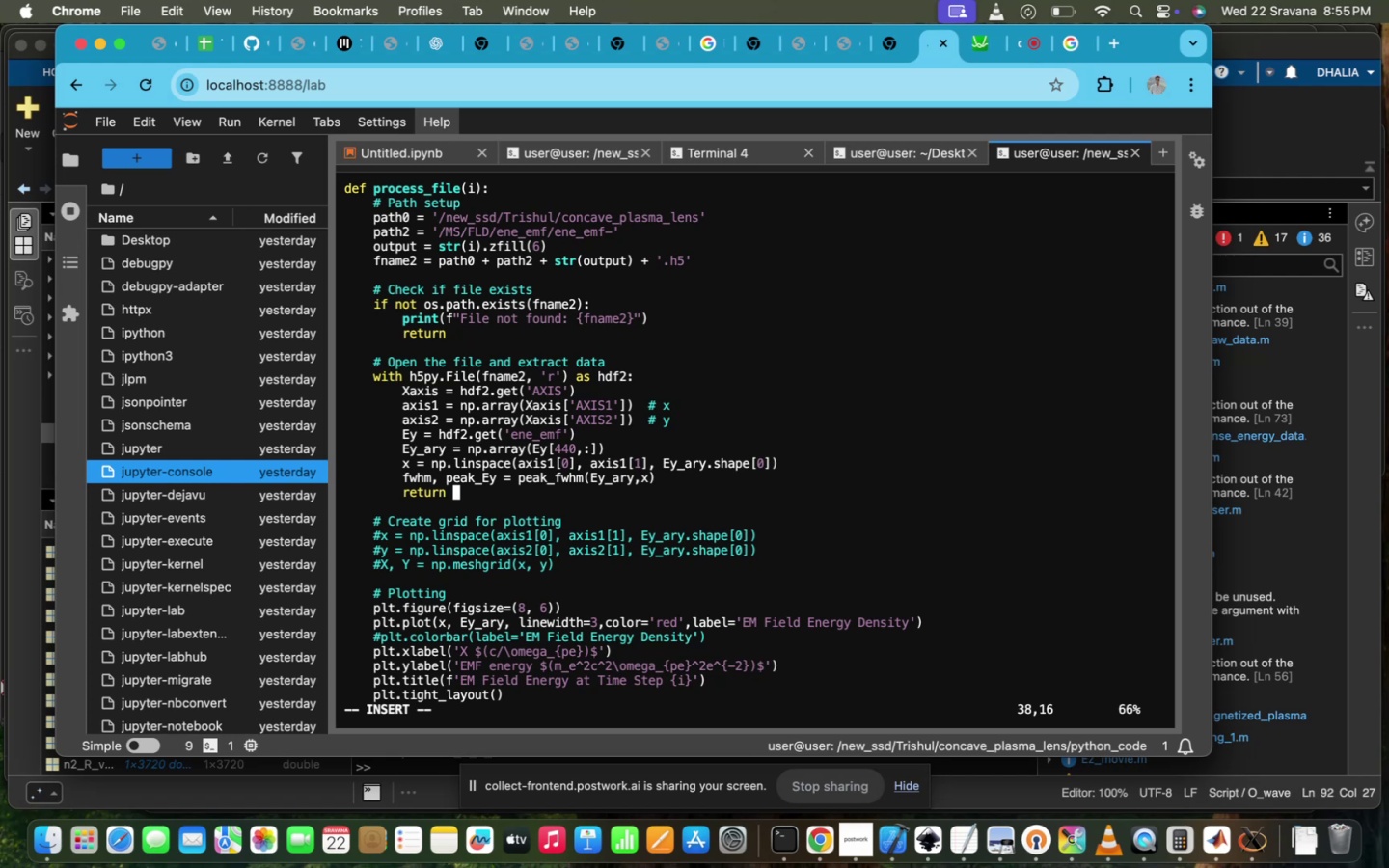 
wait(8.75)
 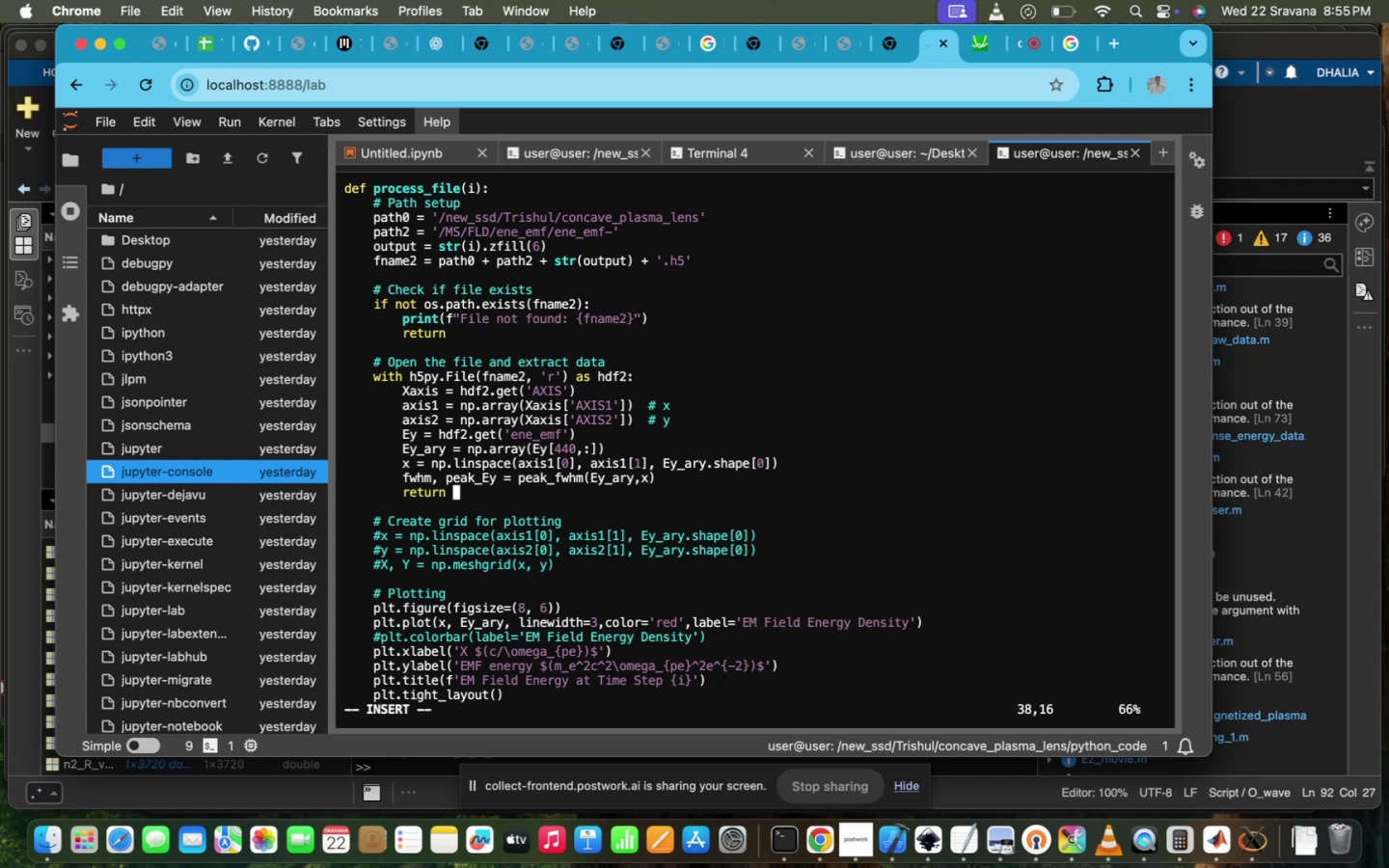 
type(fwhm , peak_Ey)
 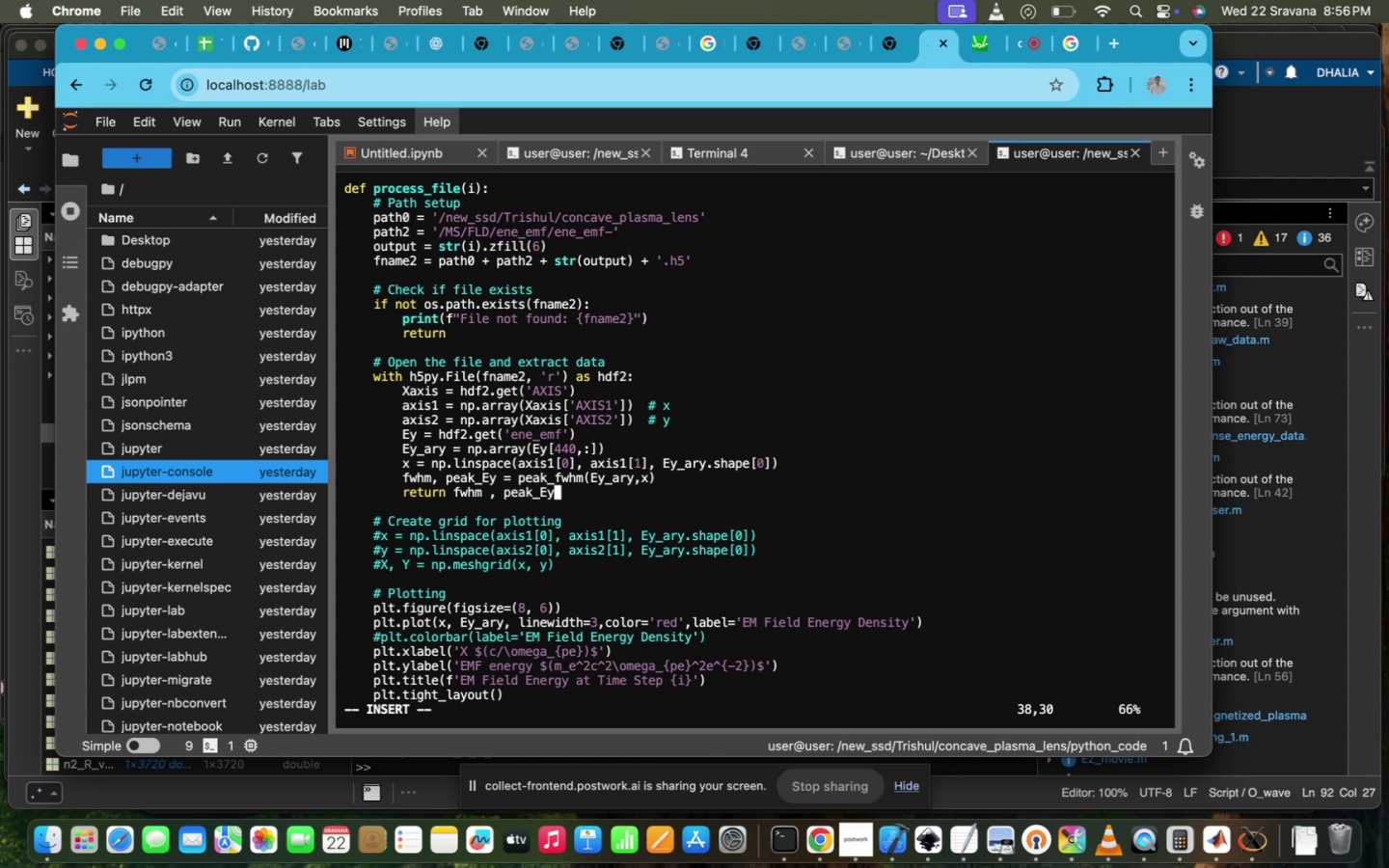 
scroll: coordinate [373, 450], scroll_direction: down, amount: 27.0
 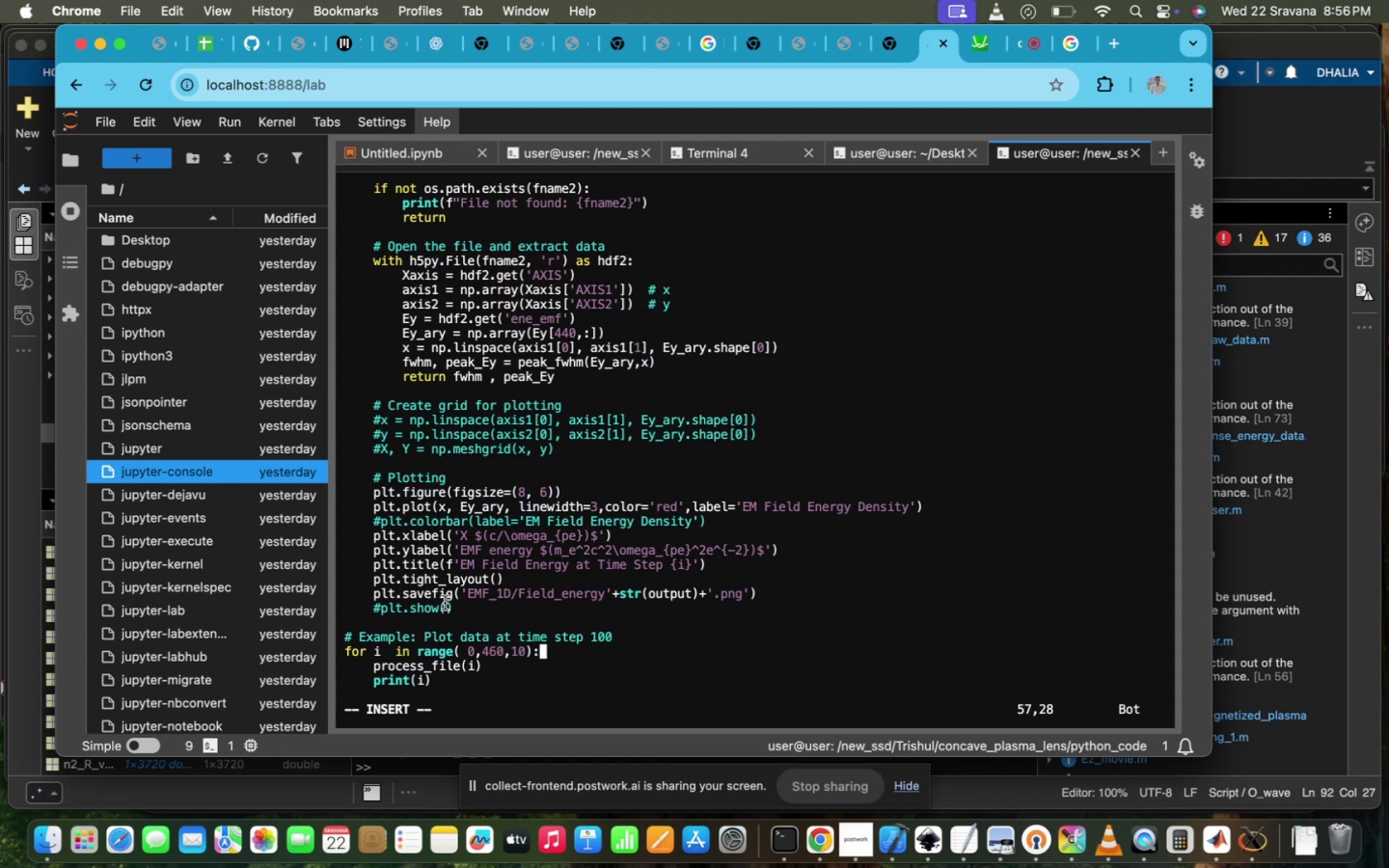 
left_click_drag(start_coordinate=[461, 610], to_coordinate=[369, 486])
 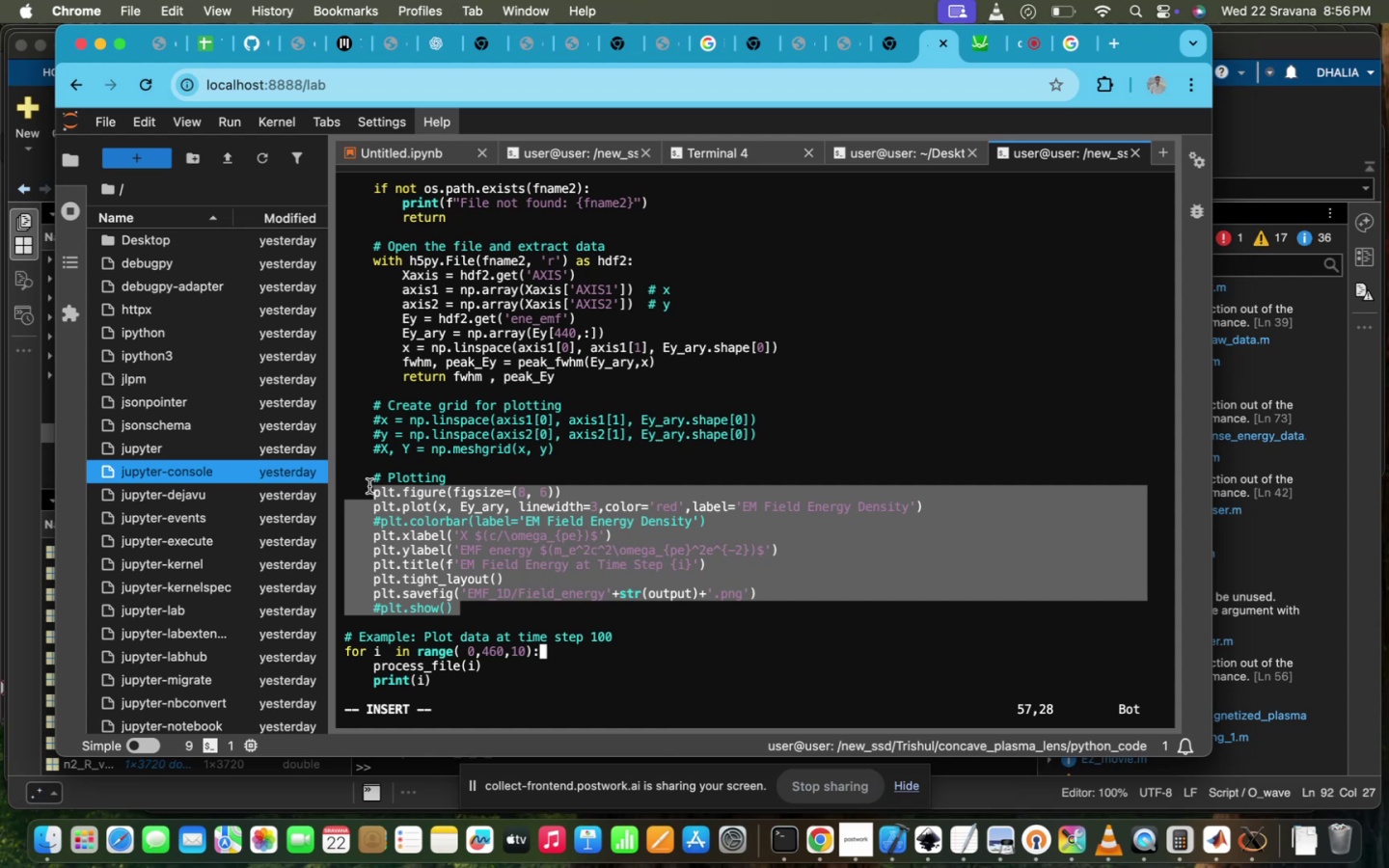 
key(Meta+CommandLeft)
 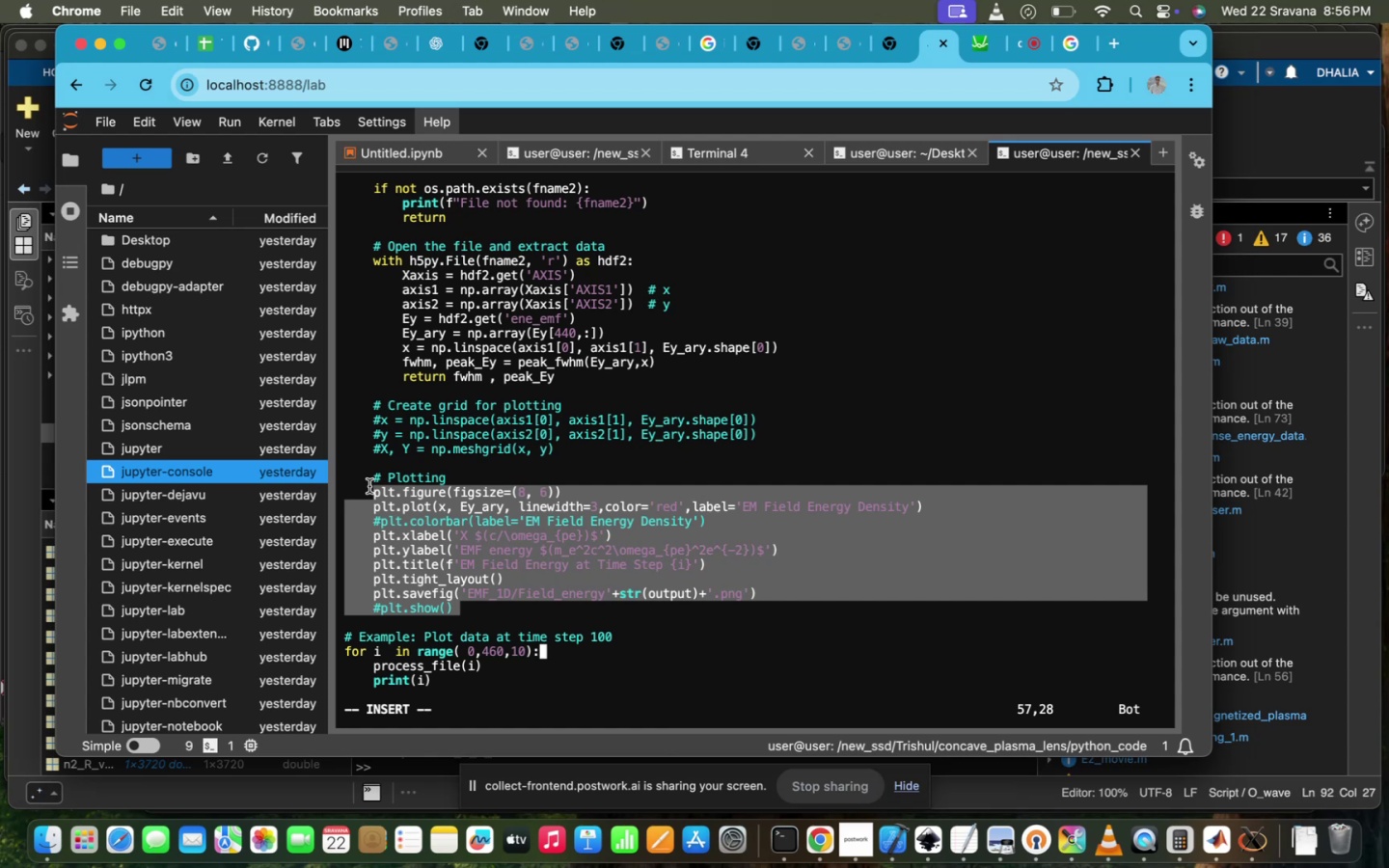 
key(Meta+C)
 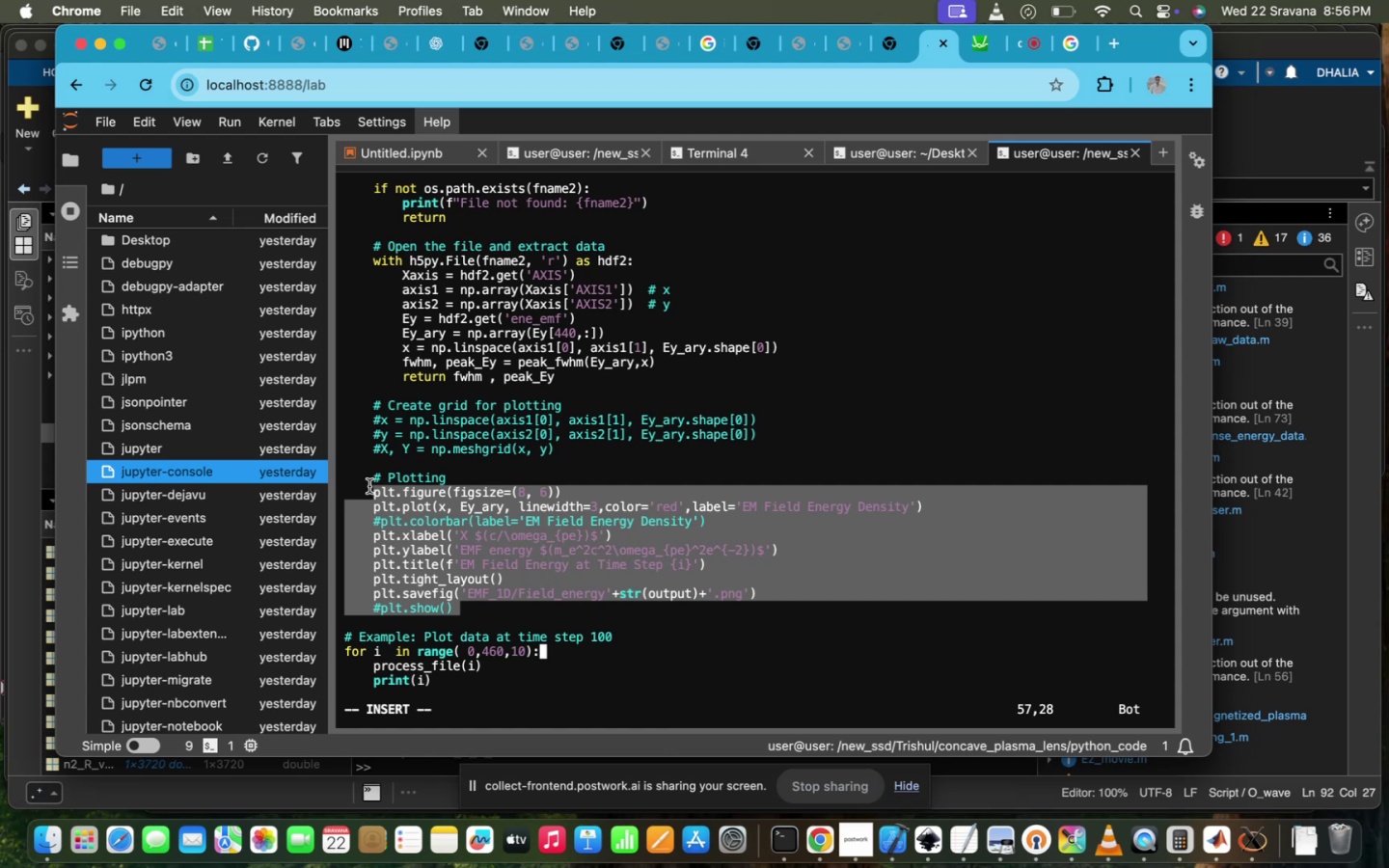 
key(ArrowUp)
 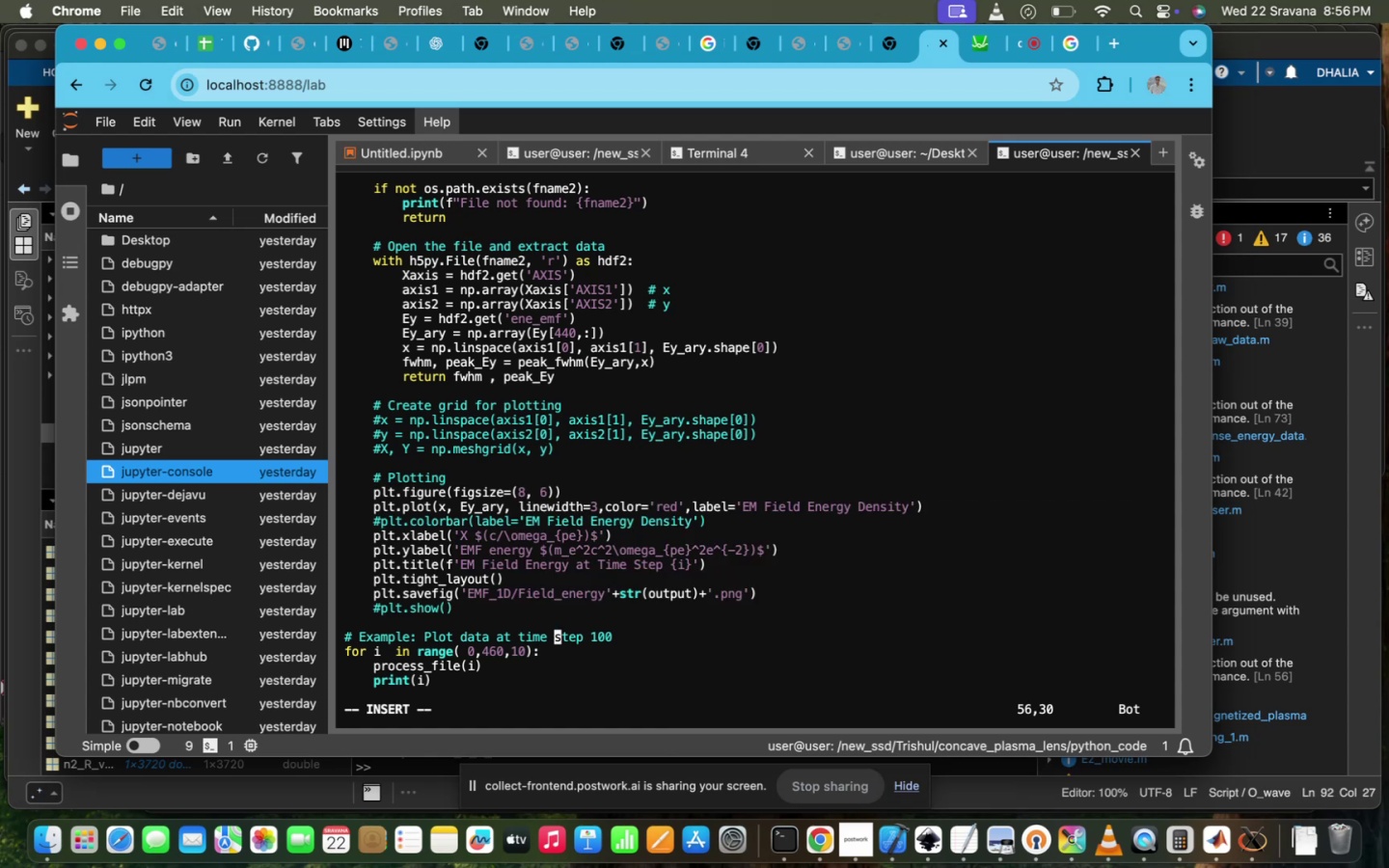 
key(ArrowUp)
 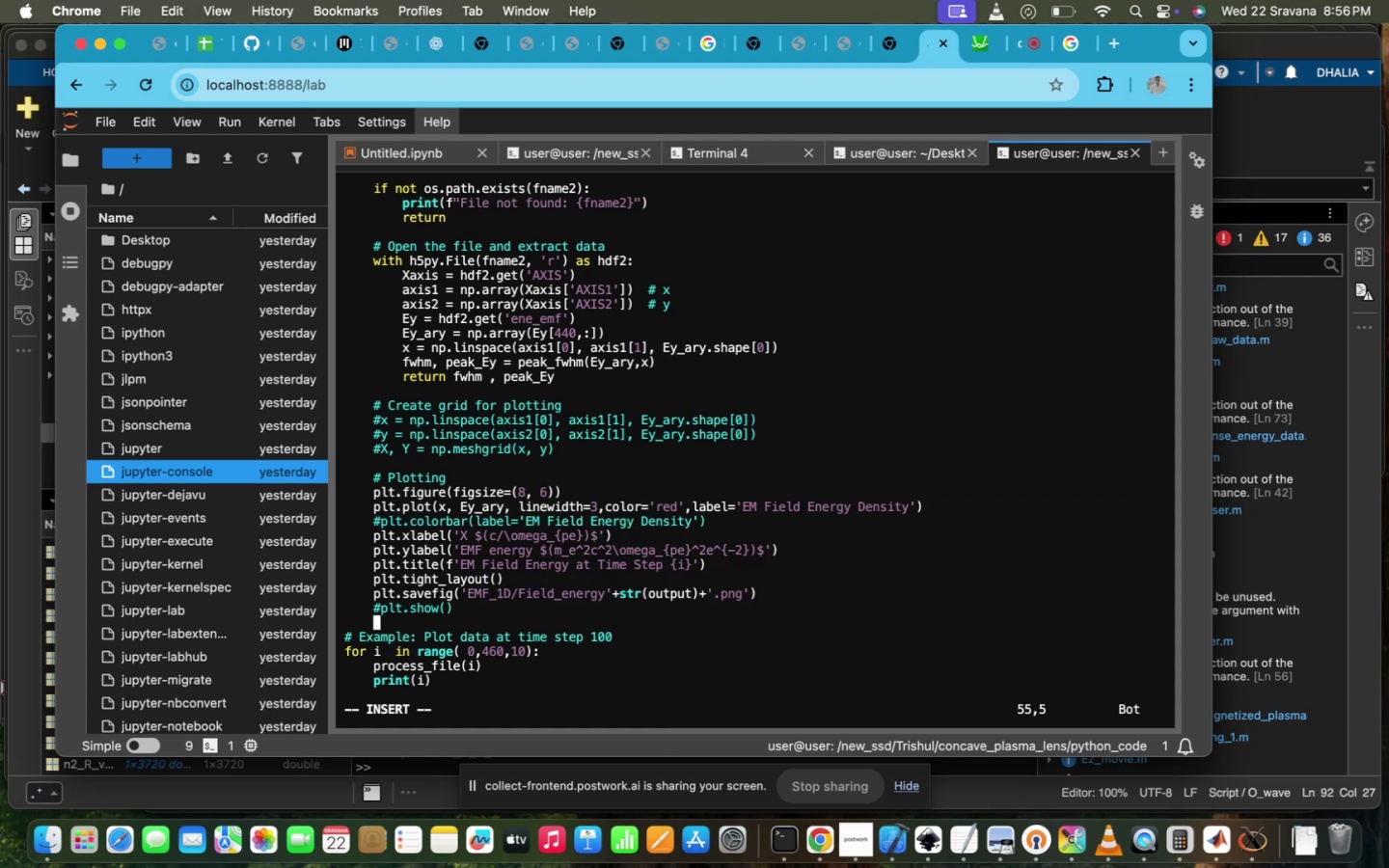 
key(ArrowUp)
 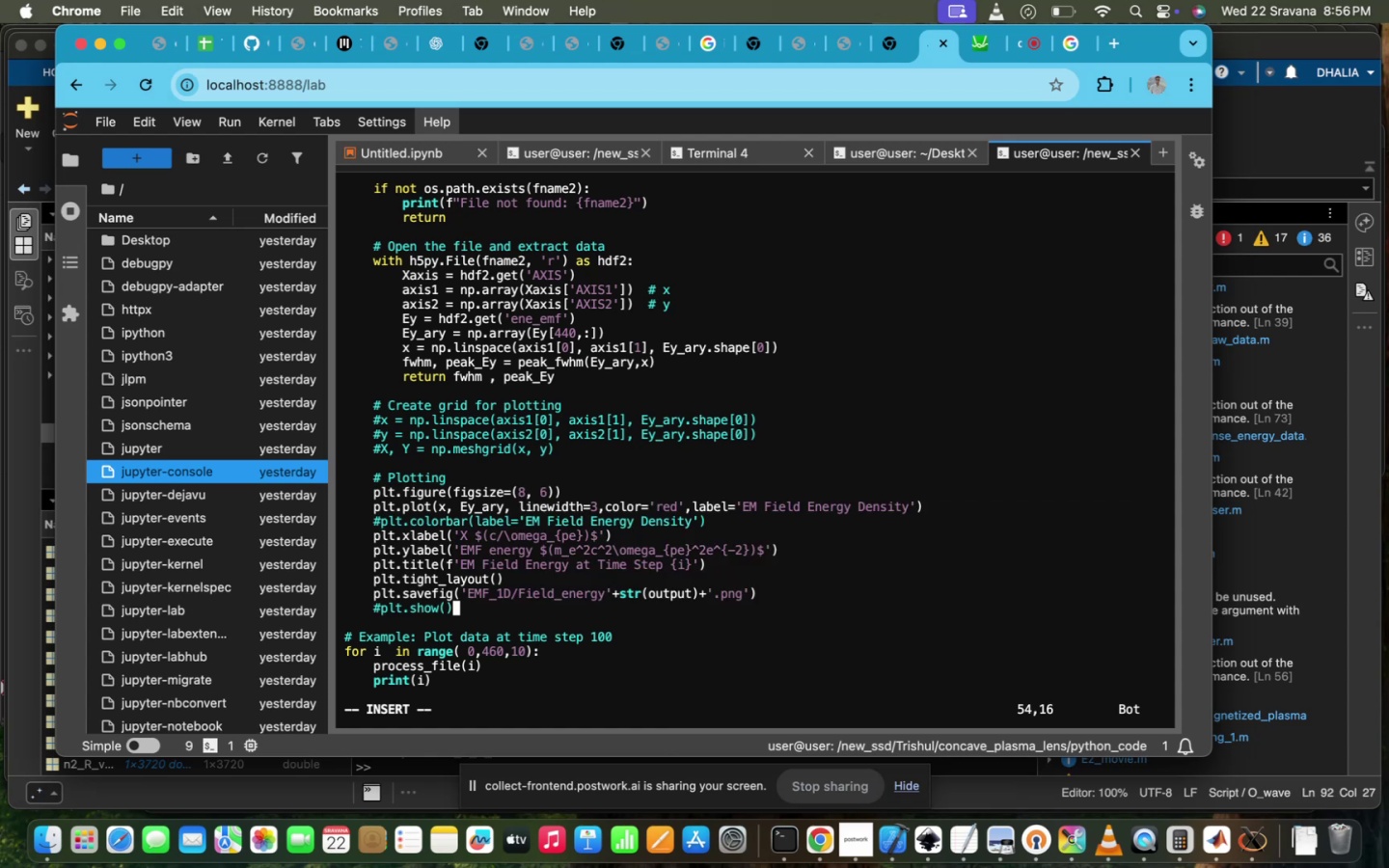 
hold_key(key=Backspace, duration=1.5)
 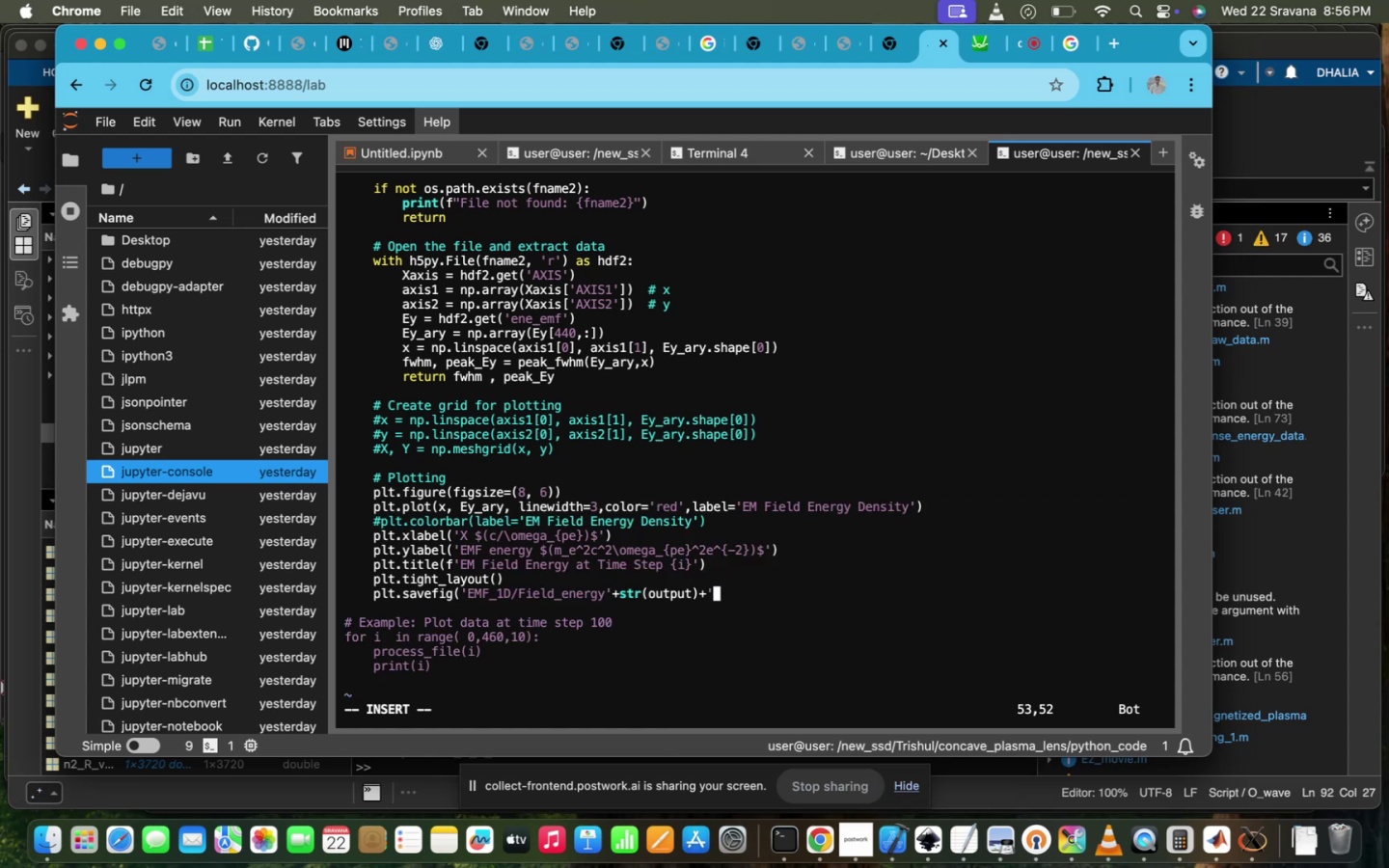 
hold_key(key=Backspace, duration=1.51)
 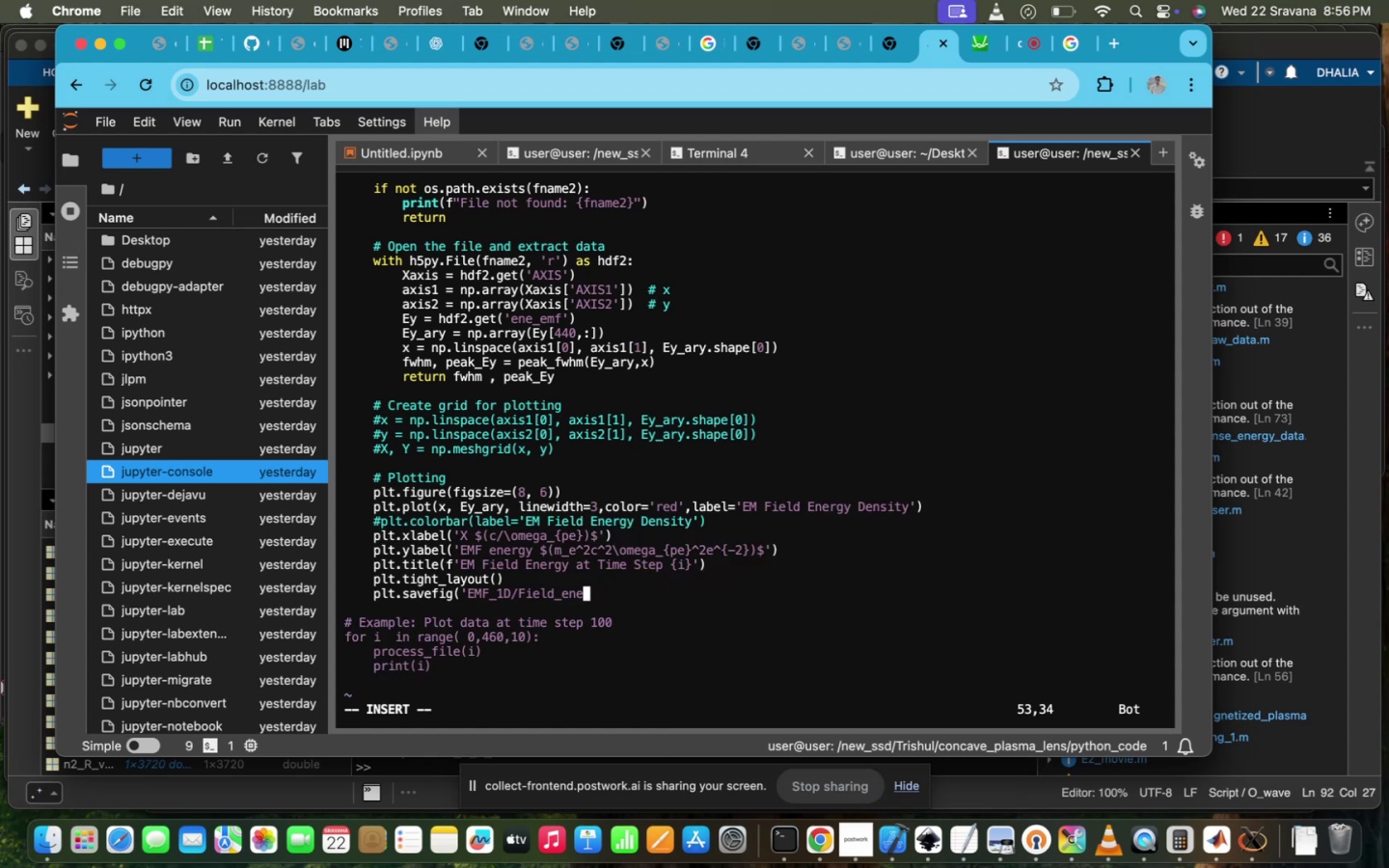 
hold_key(key=Backspace, duration=1.51)
 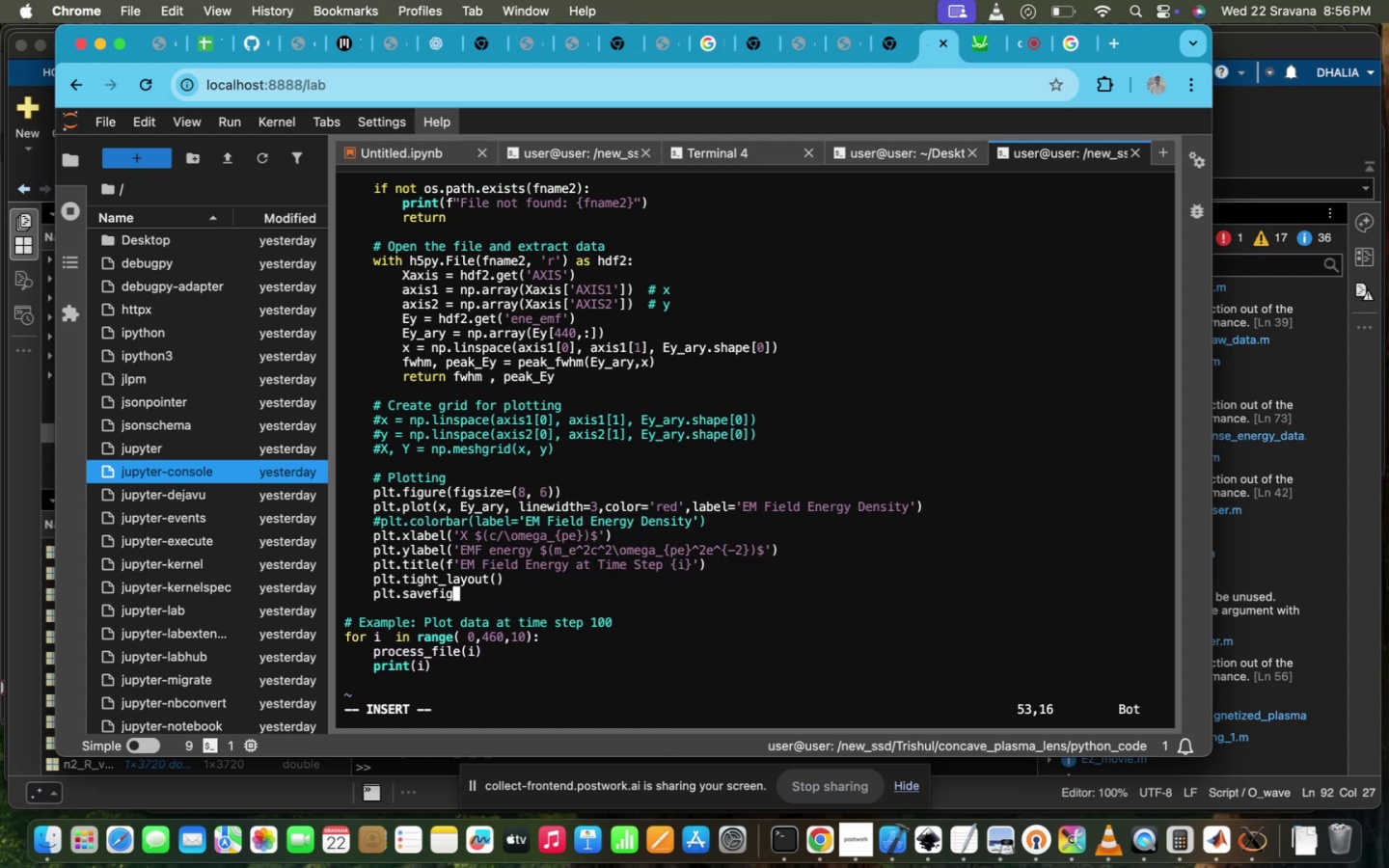 
hold_key(key=Backspace, duration=1.5)
 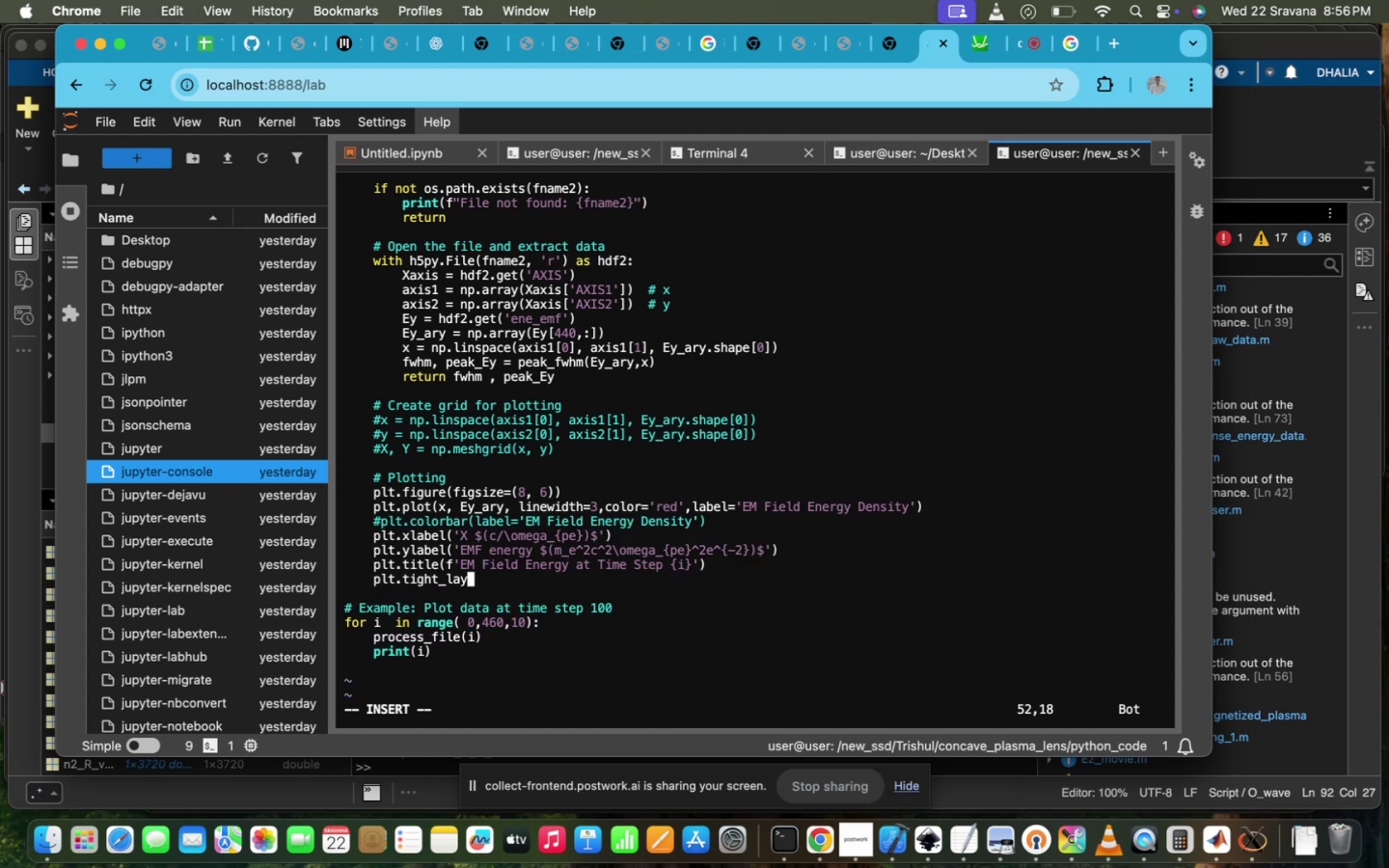 
hold_key(key=Backspace, duration=1.5)
 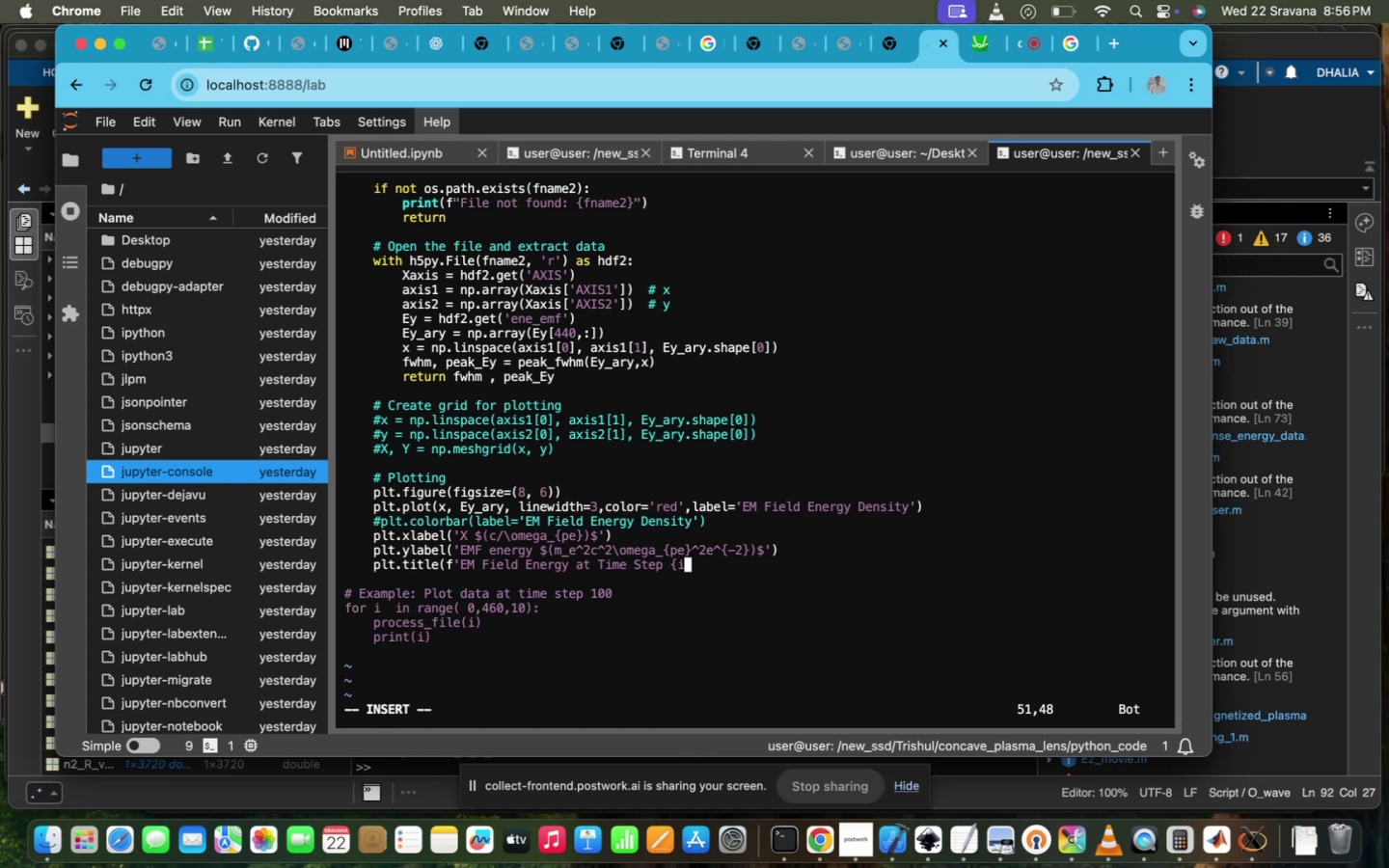 
hold_key(key=Backspace, duration=1.5)
 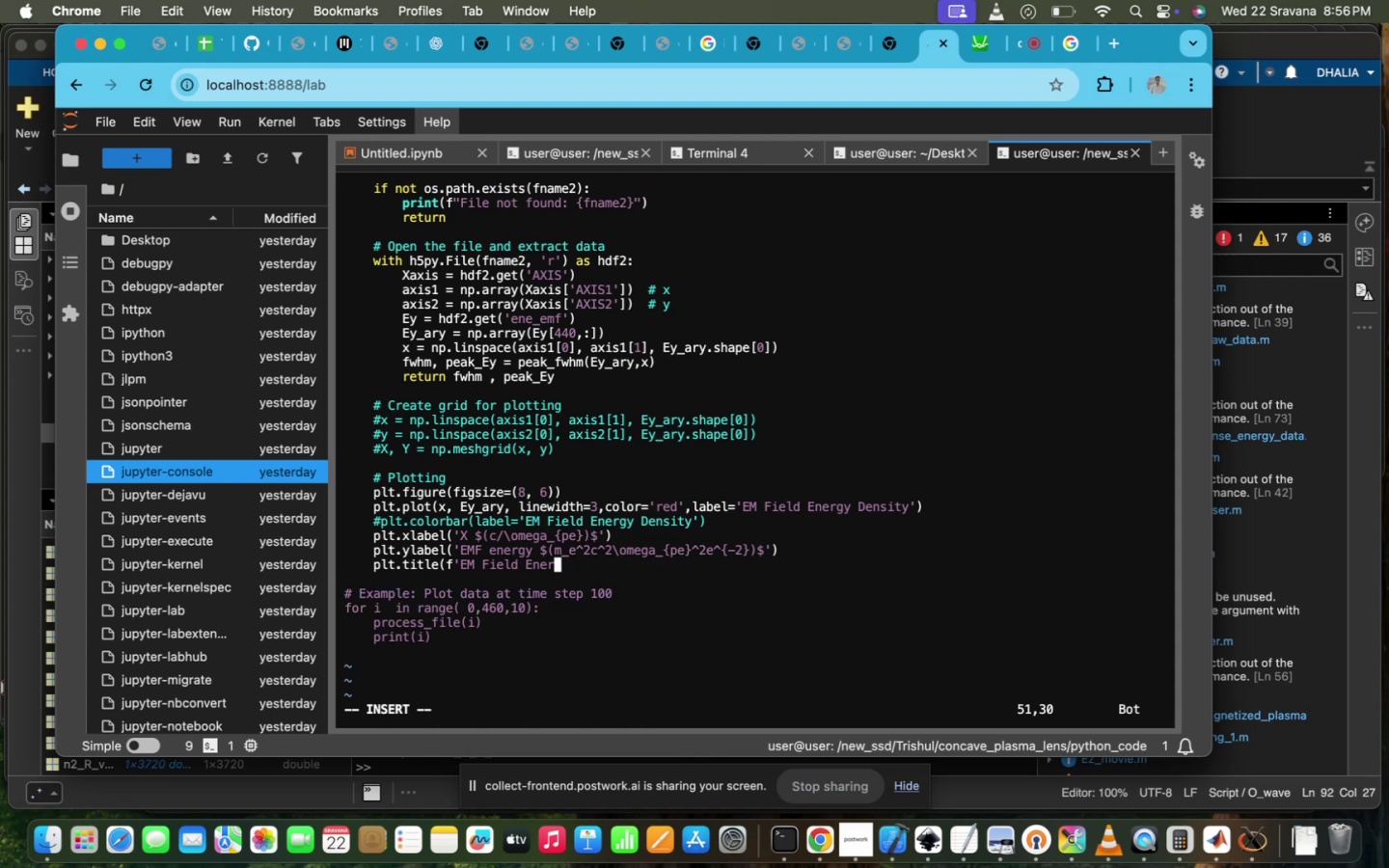 
hold_key(key=Backspace, duration=1.5)
 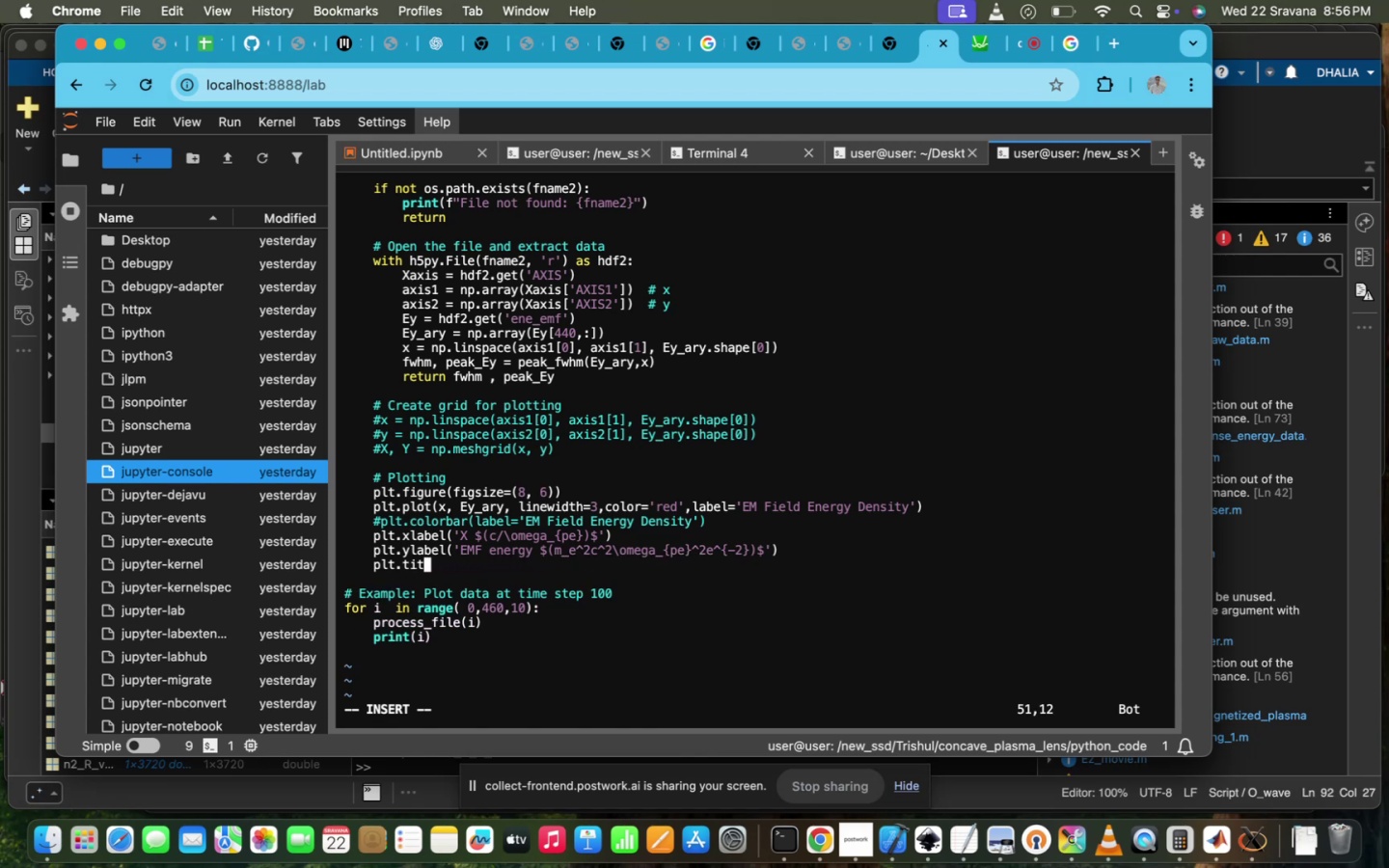 
hold_key(key=Backspace, duration=1.5)
 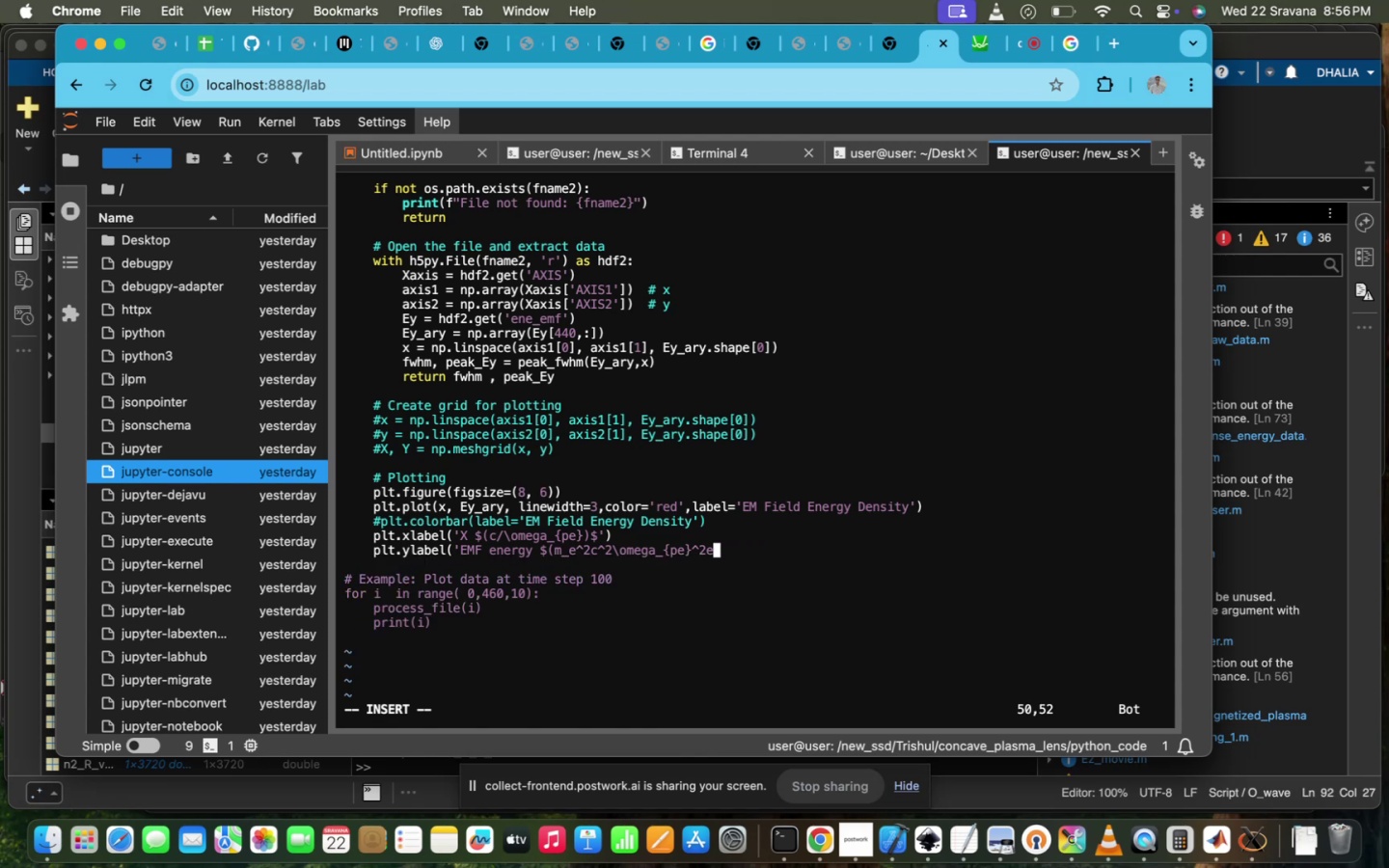 
hold_key(key=Backspace, duration=1.5)
 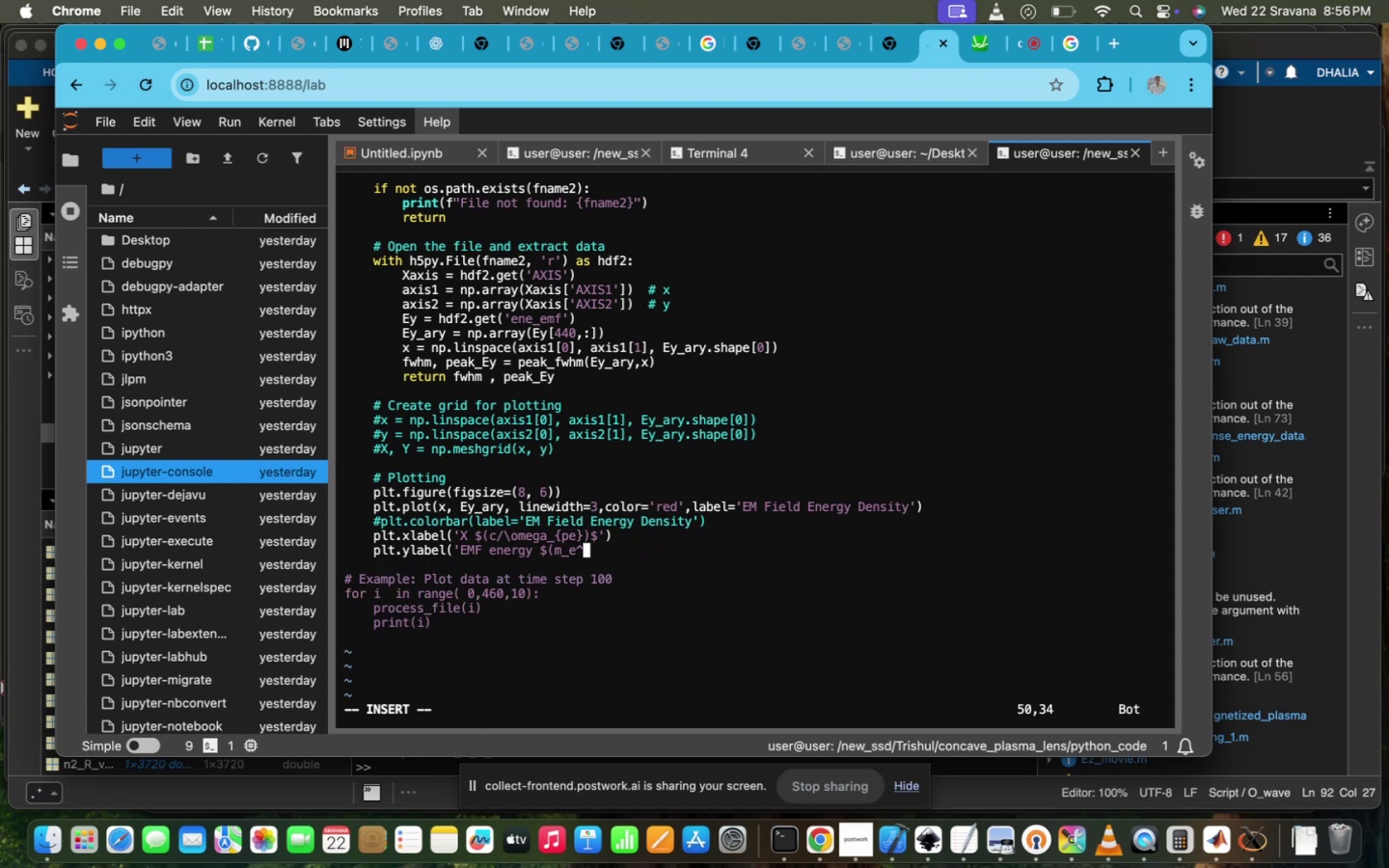 
hold_key(key=Backspace, duration=1.51)
 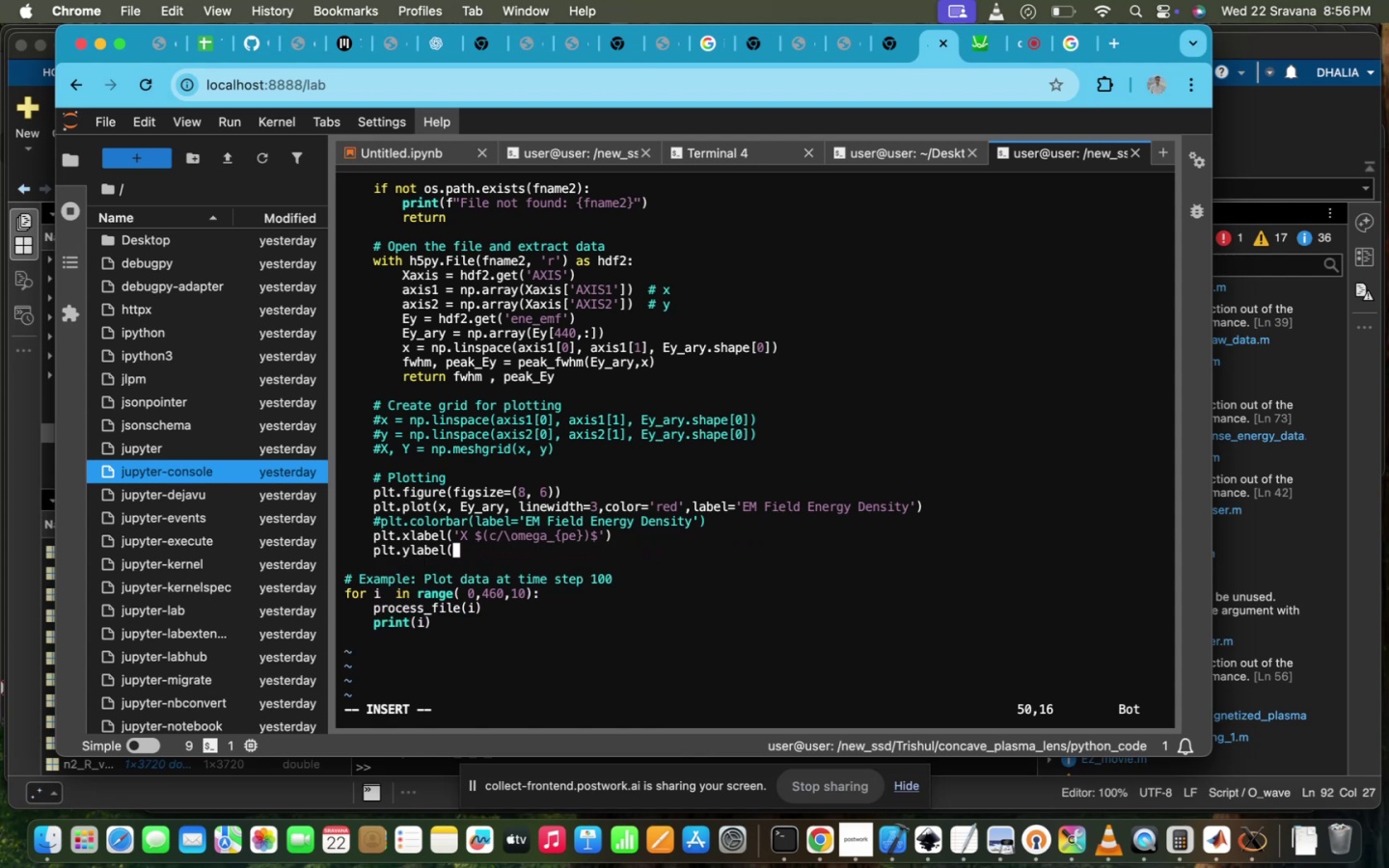 
hold_key(key=Backspace, duration=1.51)
 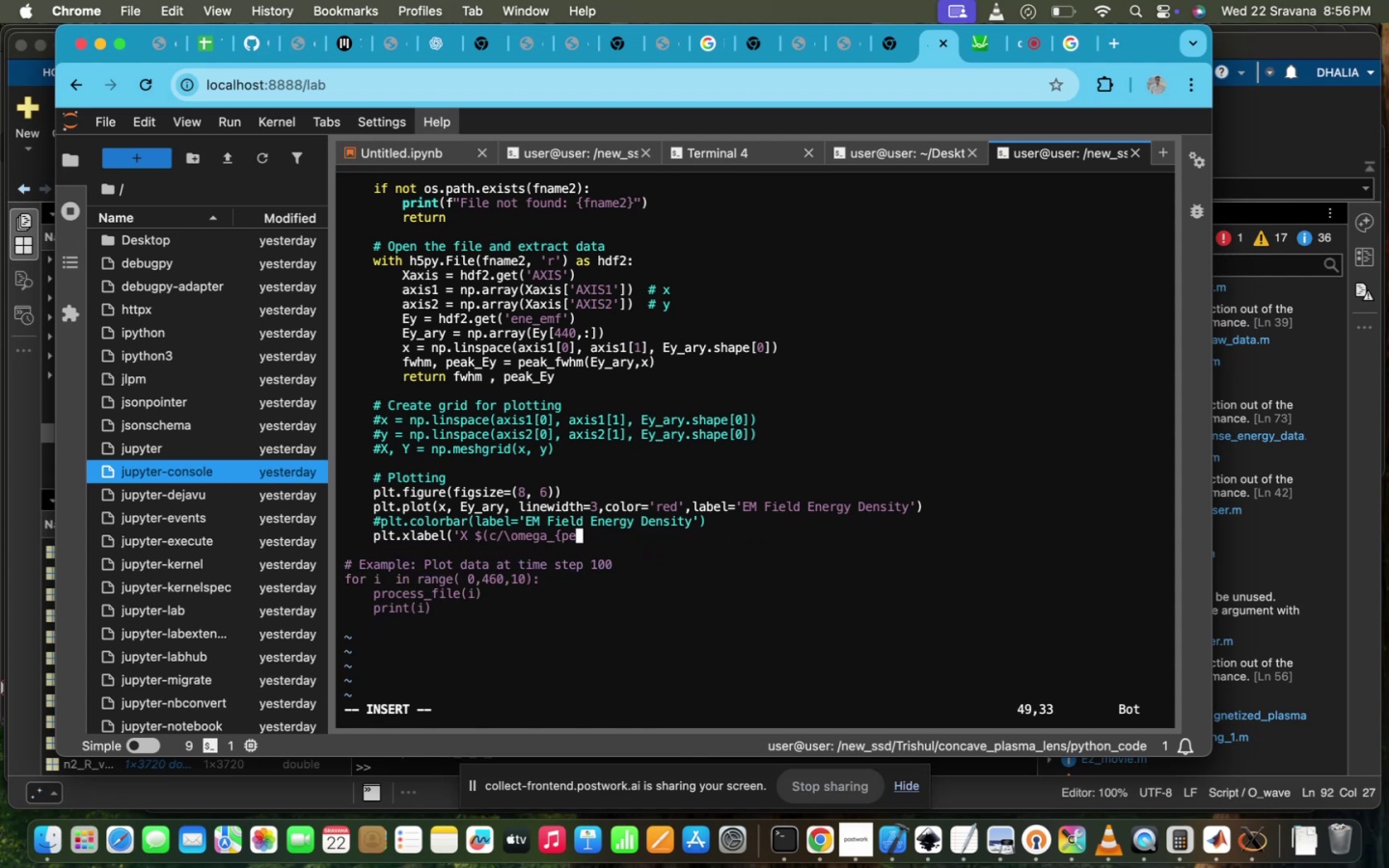 
hold_key(key=Backspace, duration=1.58)
 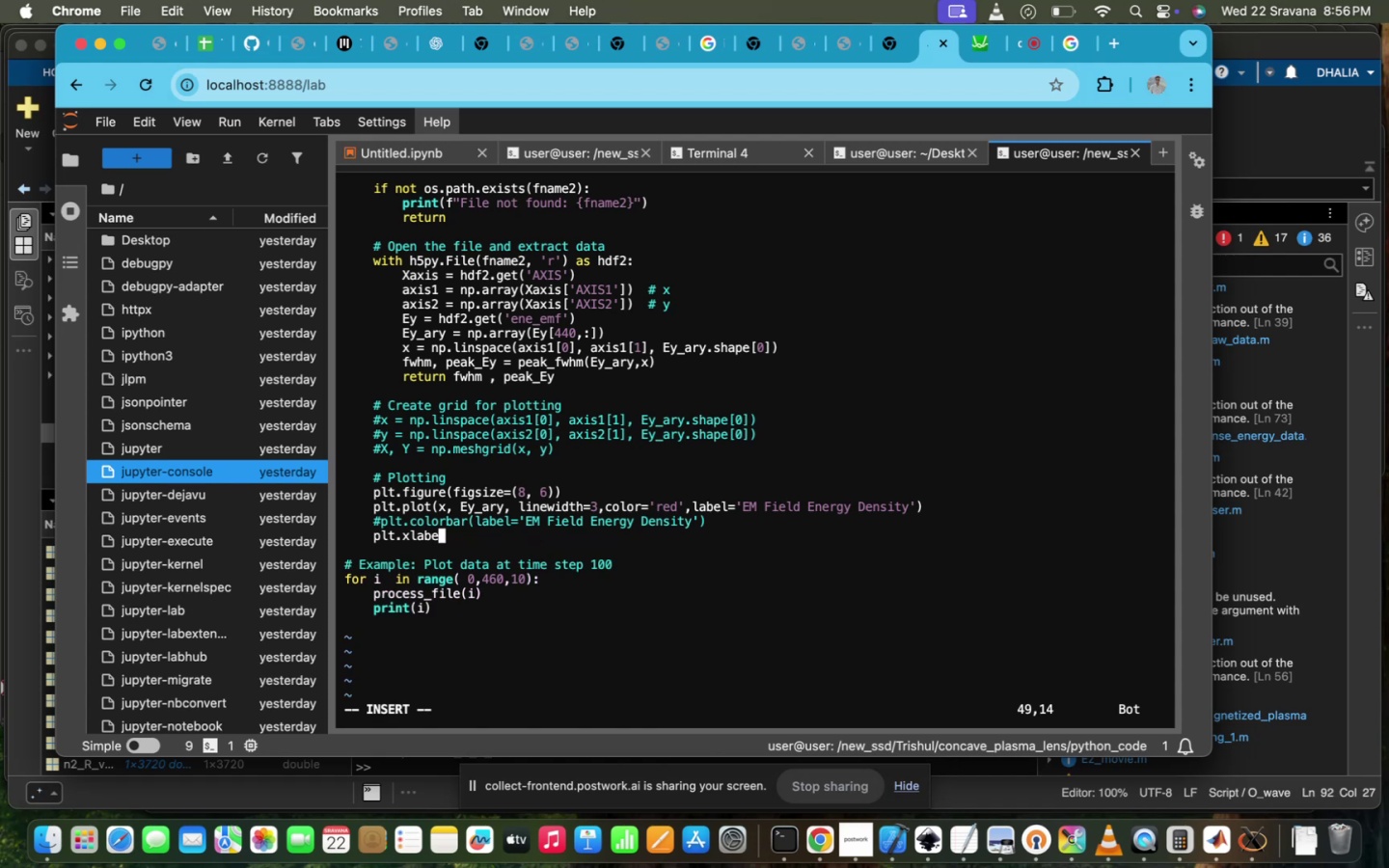 
hold_key(key=Backspace, duration=1.58)
 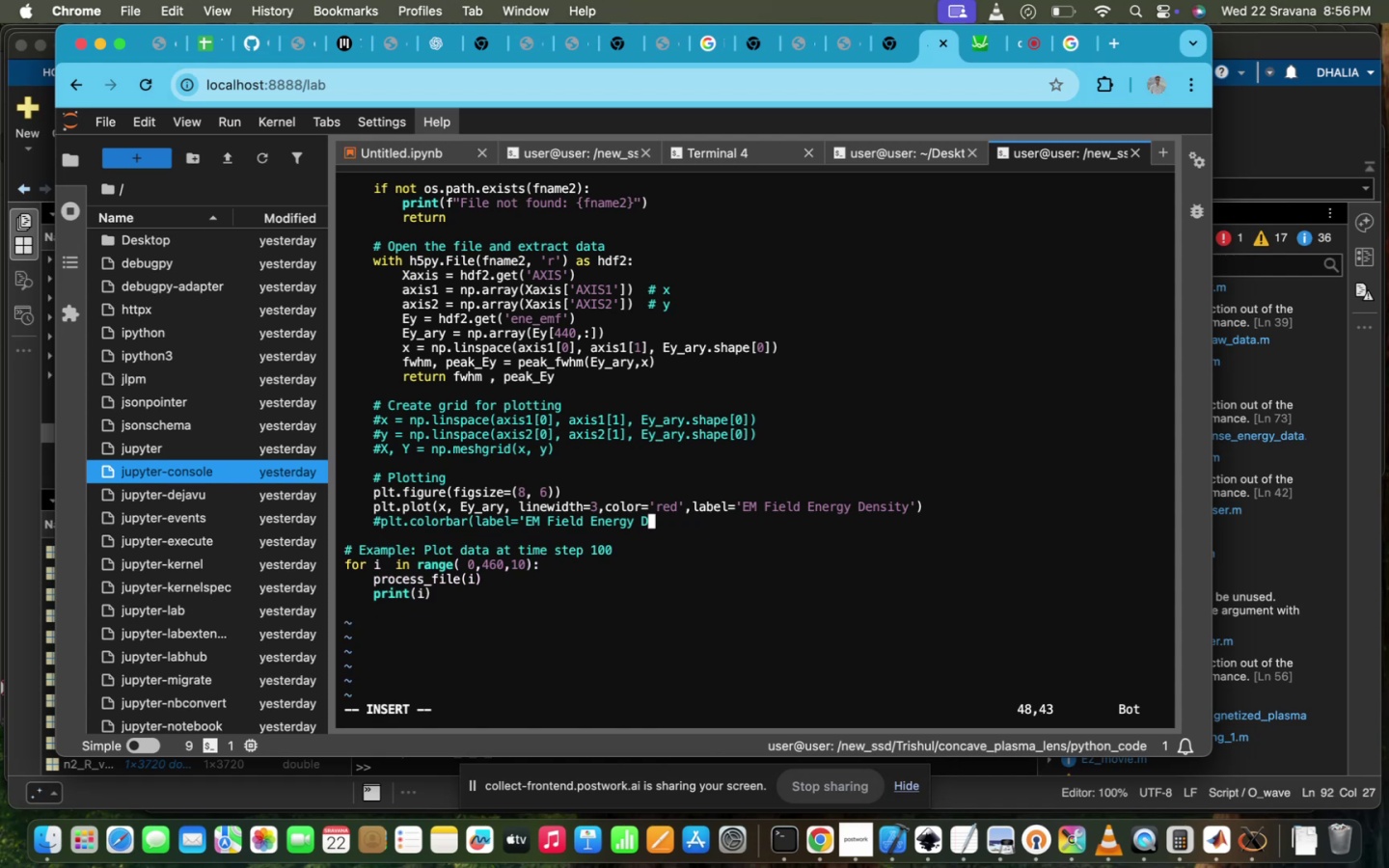 
hold_key(key=Backspace, duration=1.5)
 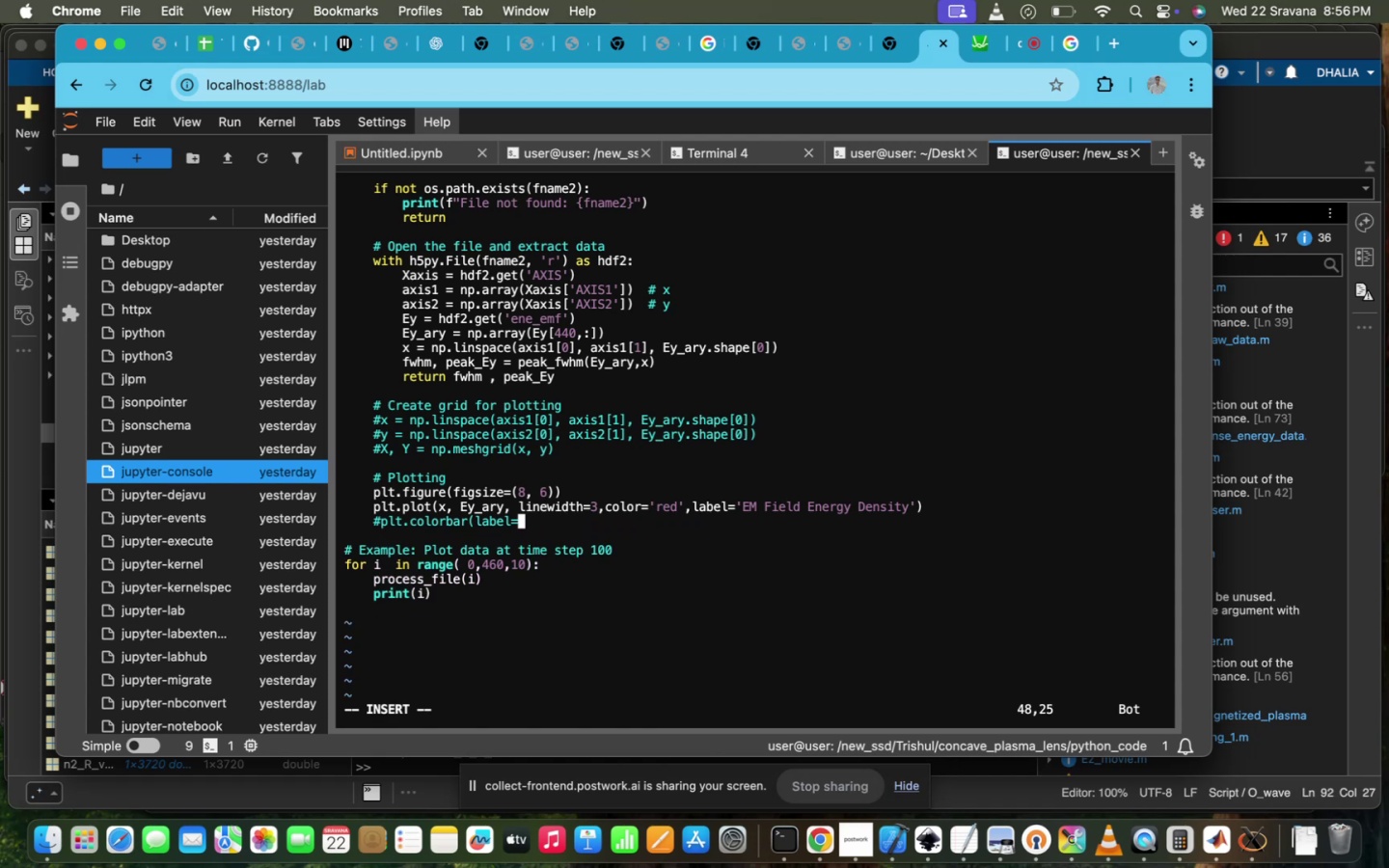 
hold_key(key=Backspace, duration=1.5)
 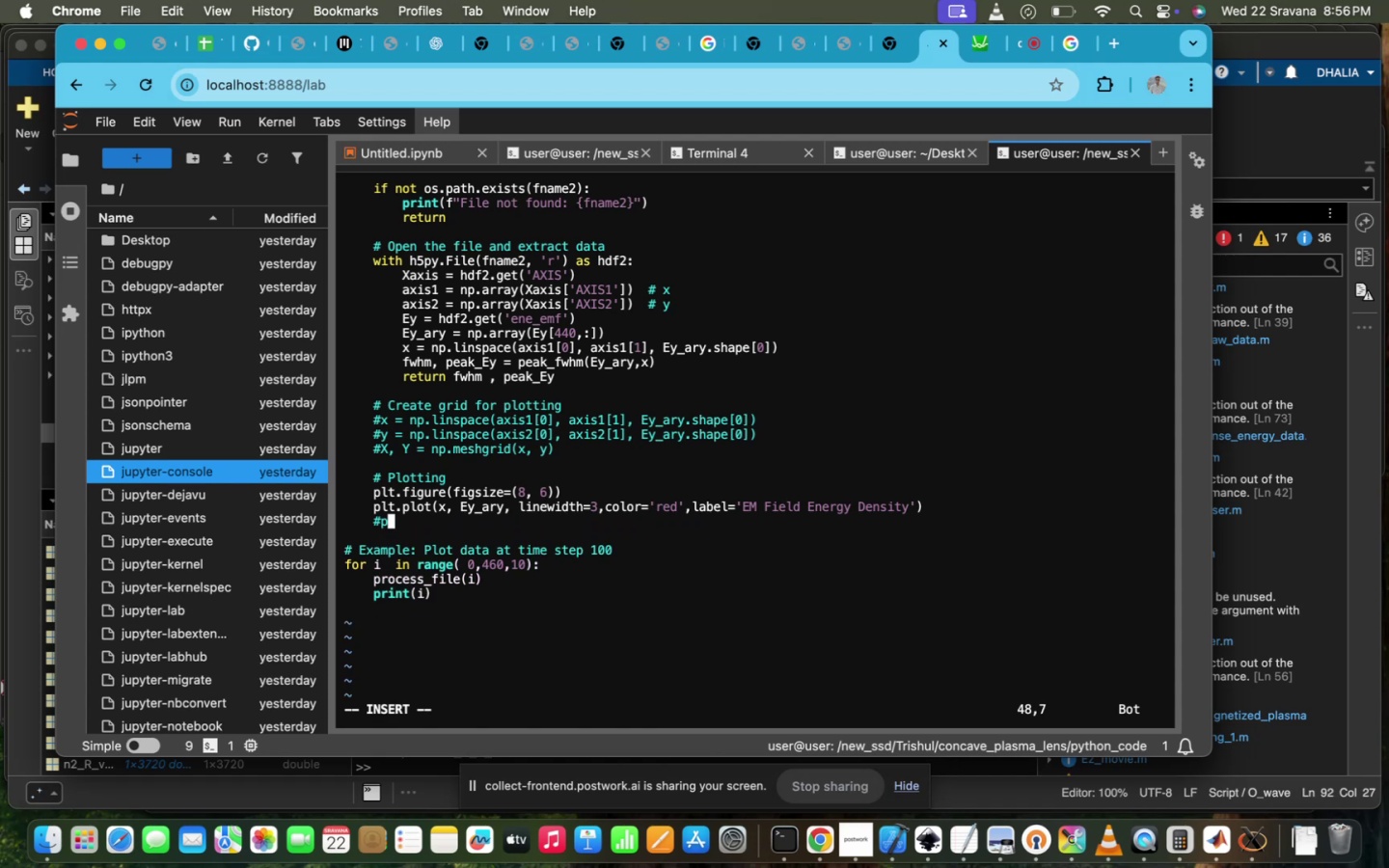 
hold_key(key=Backspace, duration=1.51)
 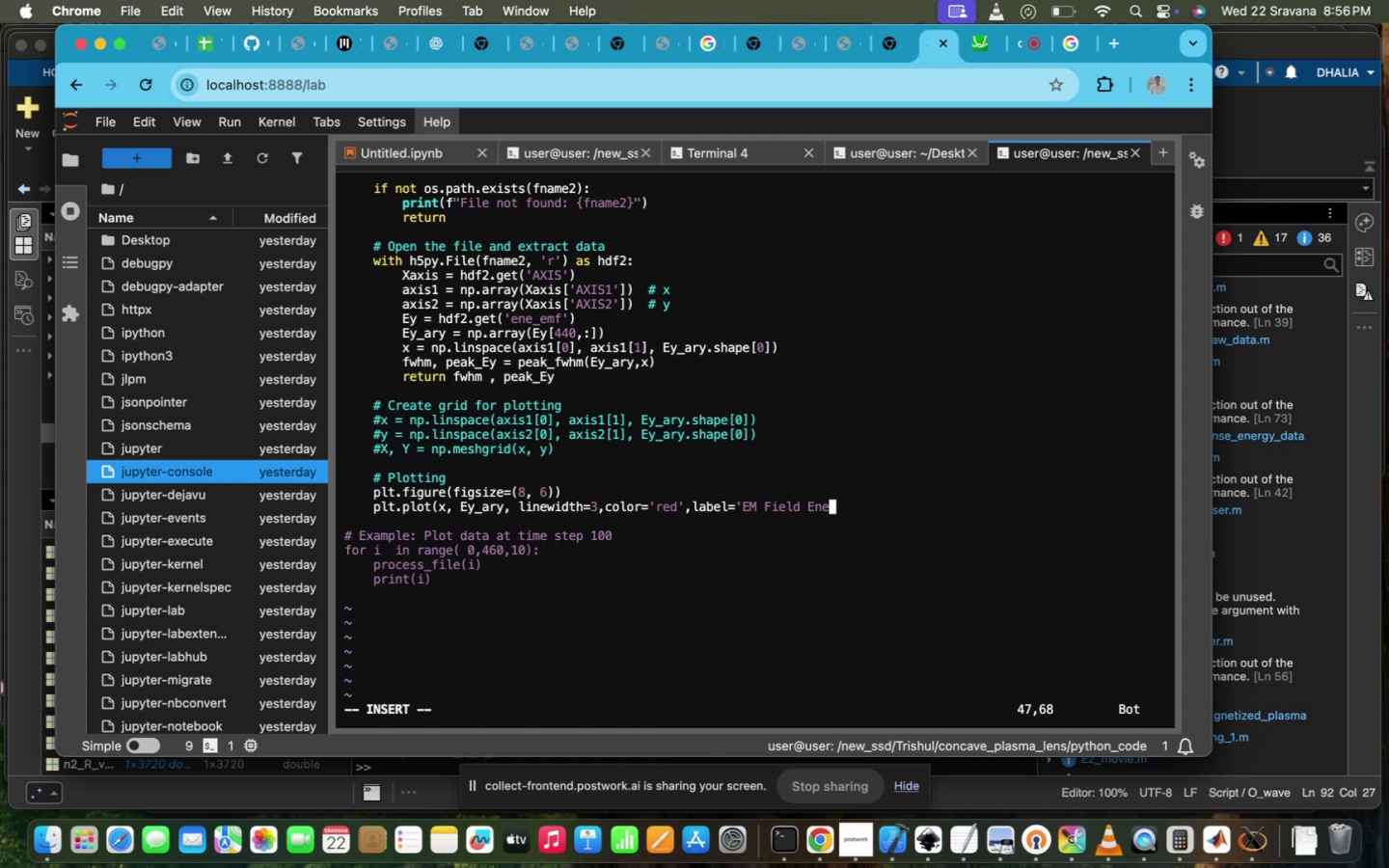 
hold_key(key=Backspace, duration=1.51)
 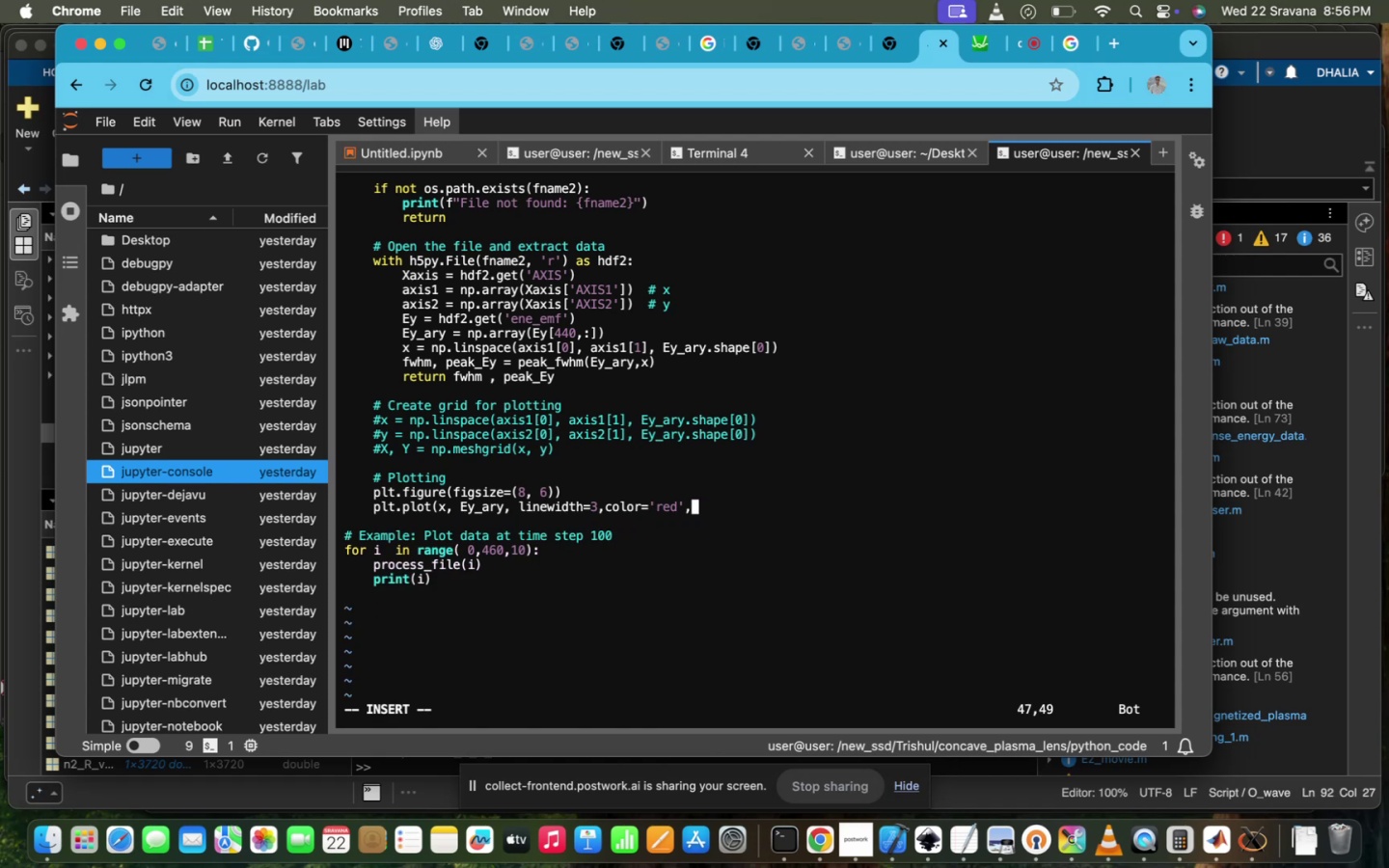 
hold_key(key=Backspace, duration=1.51)
 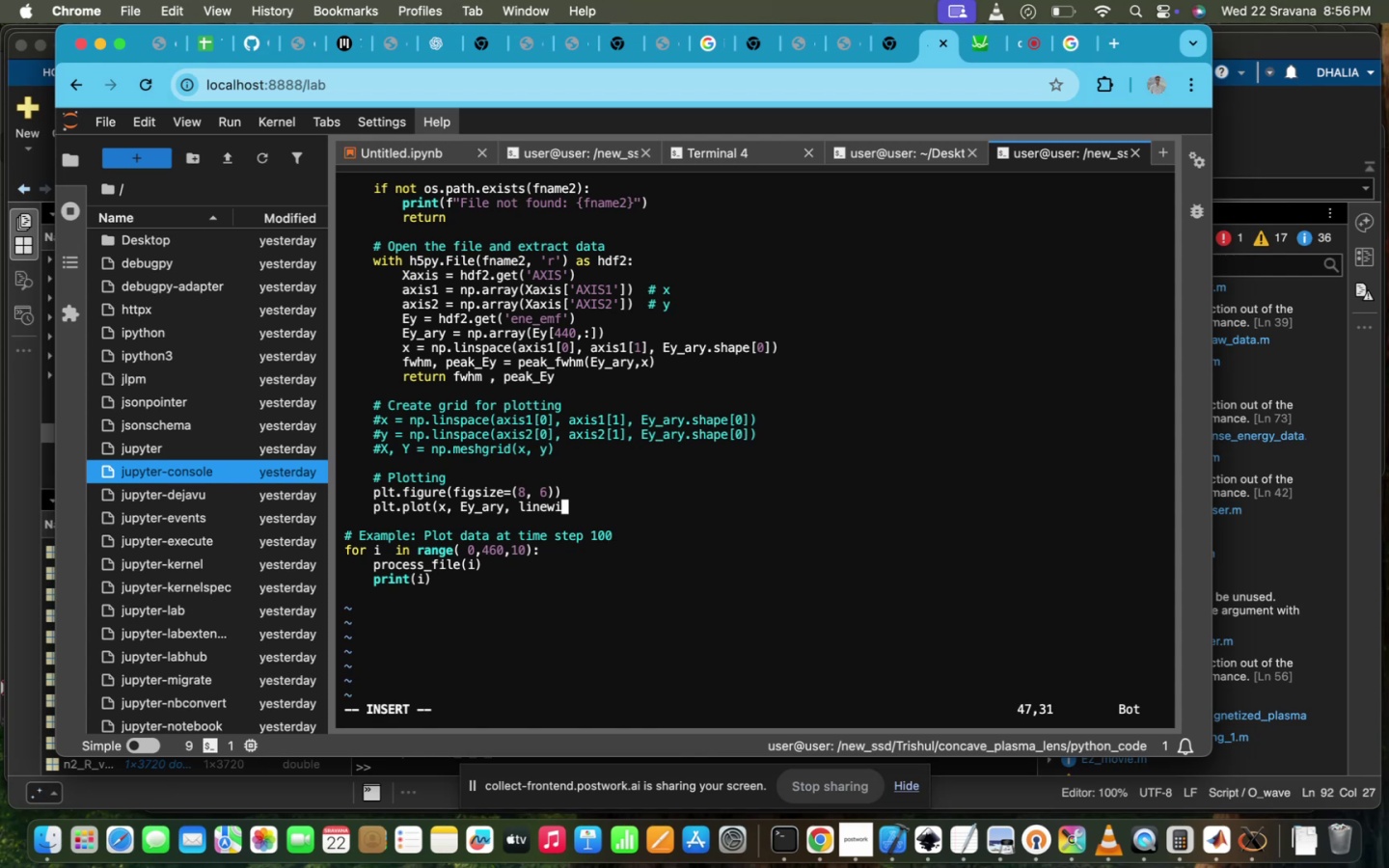 
hold_key(key=Backspace, duration=1.5)
 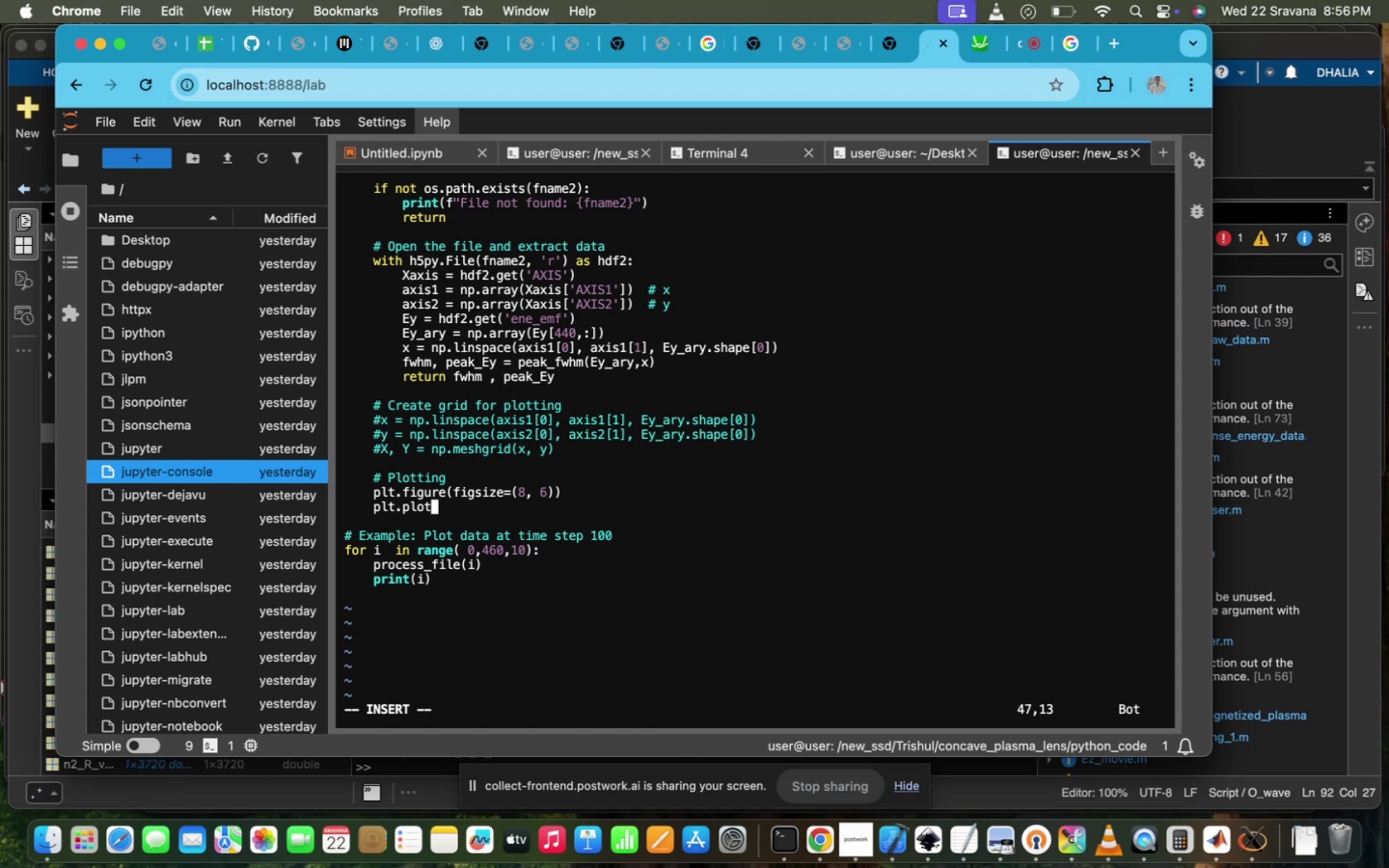 
hold_key(key=Backspace, duration=1.51)
 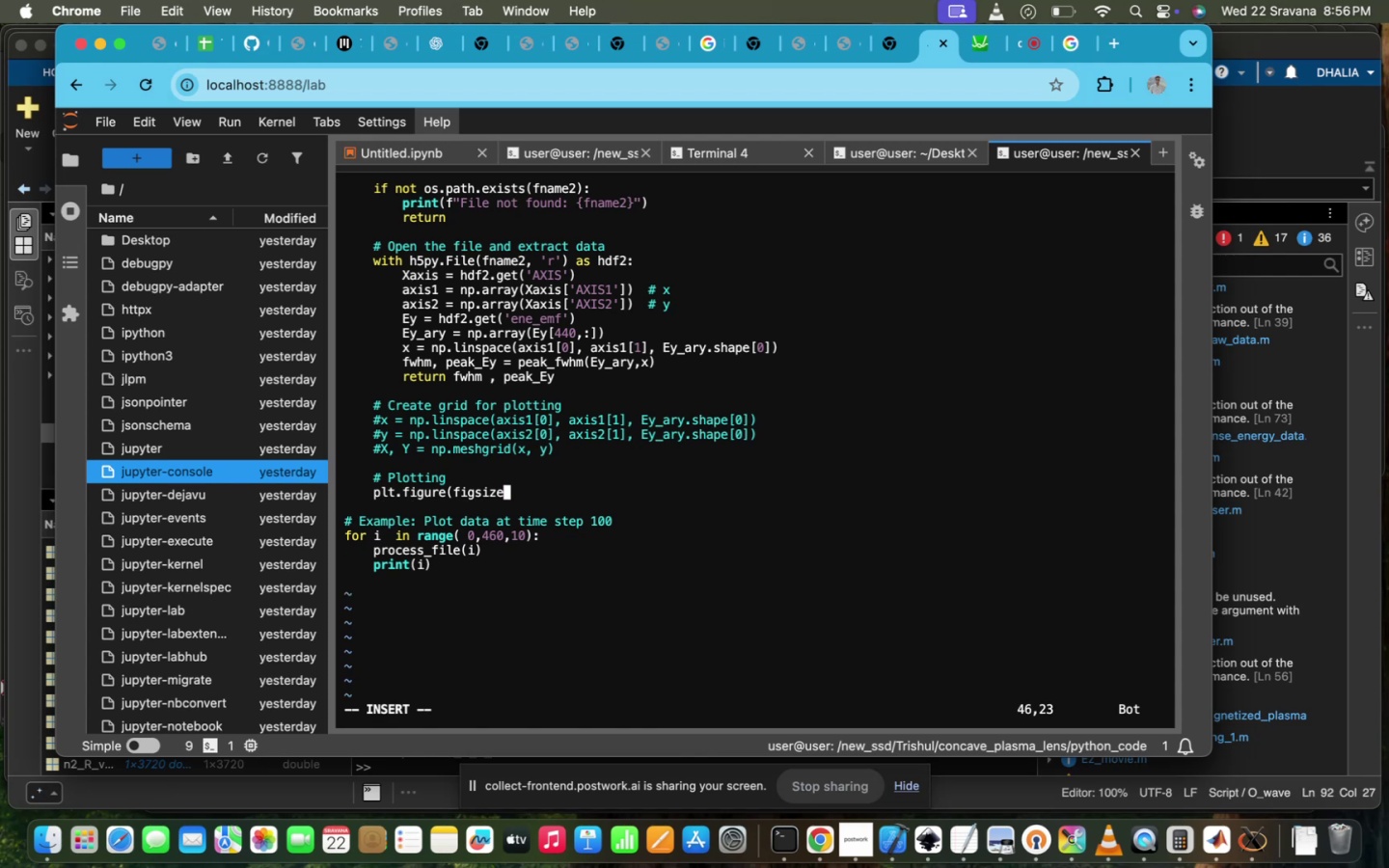 
hold_key(key=Backspace, duration=1.5)
 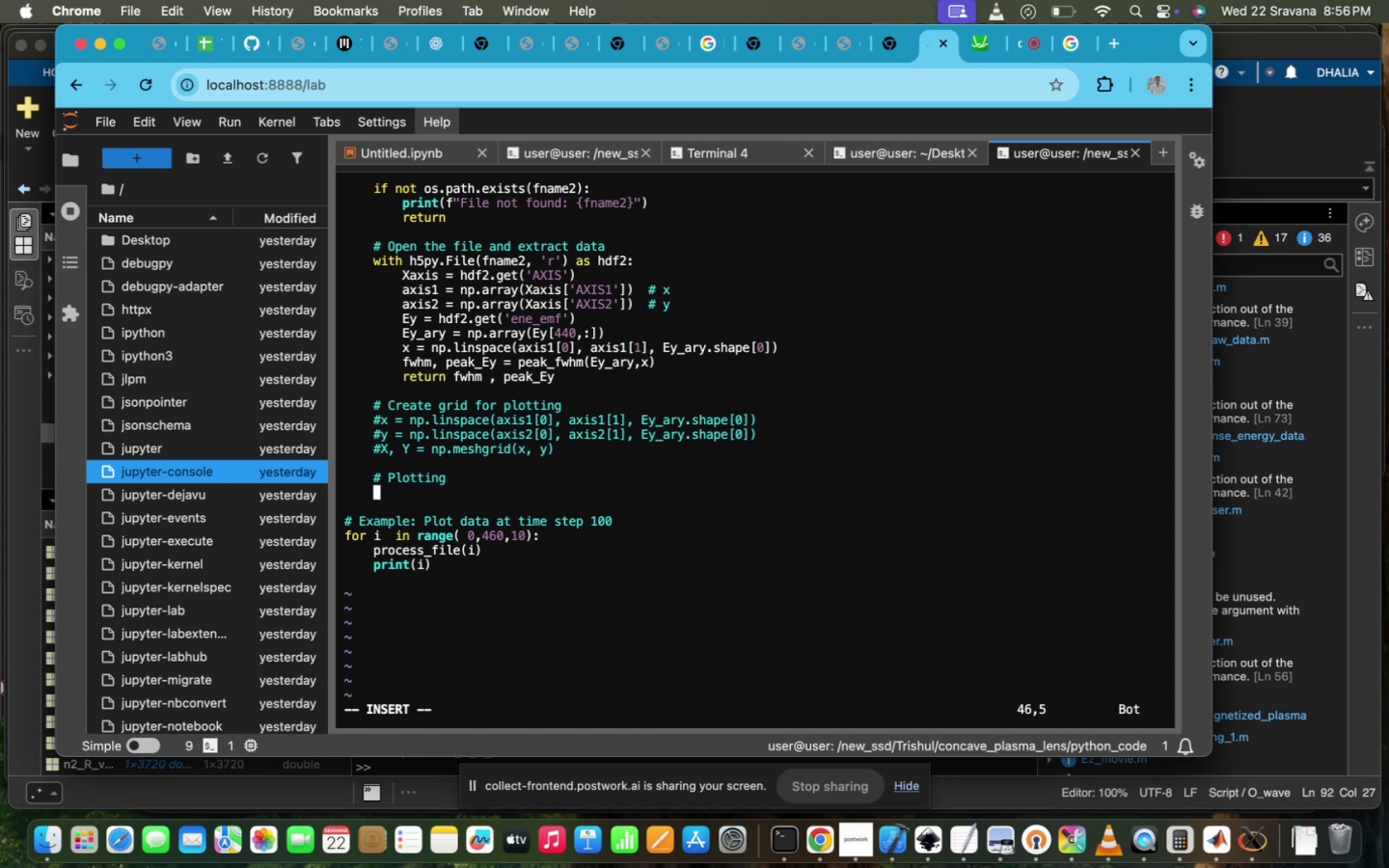 
hold_key(key=Backspace, duration=1.48)
 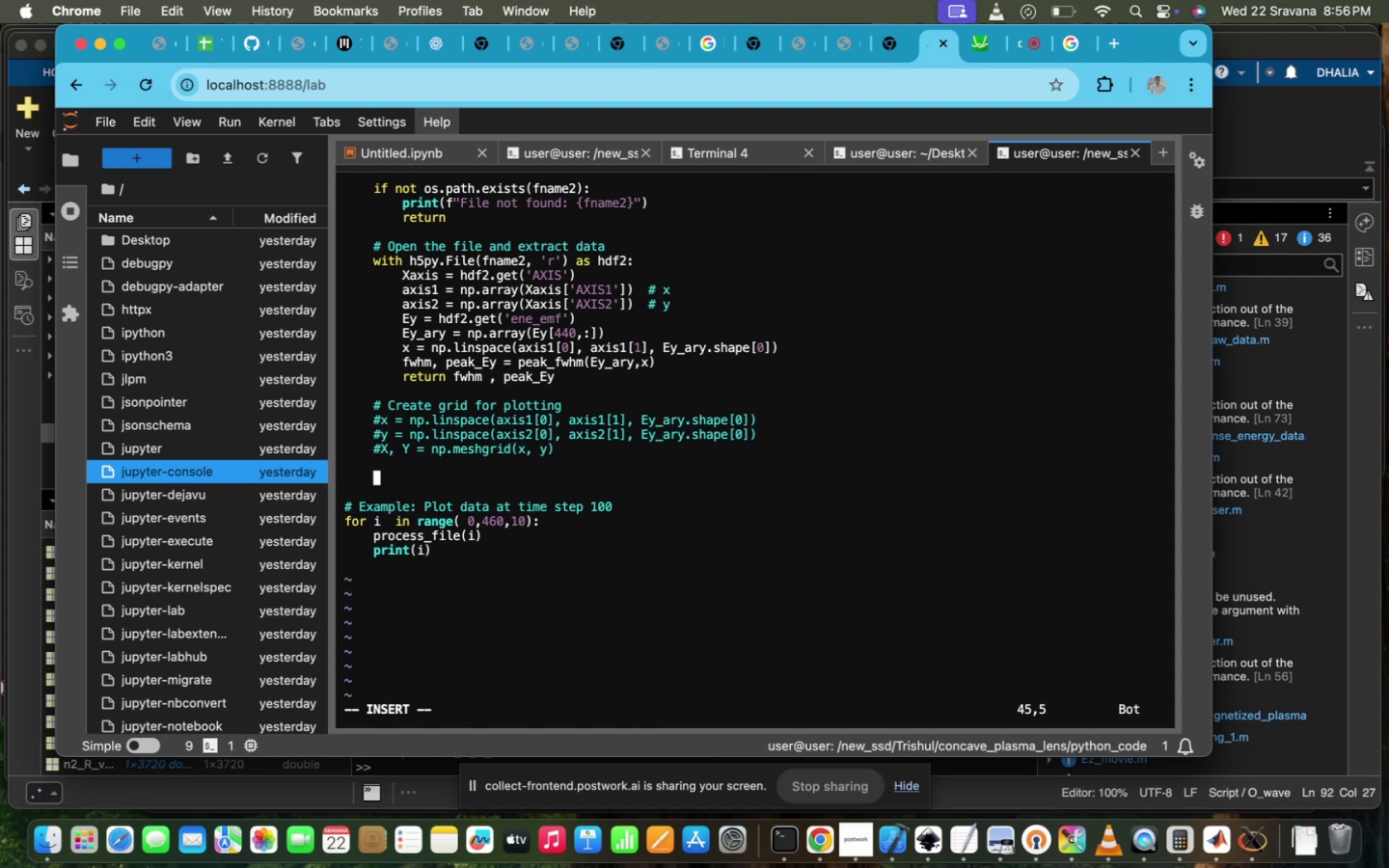 
key(Backspace)
 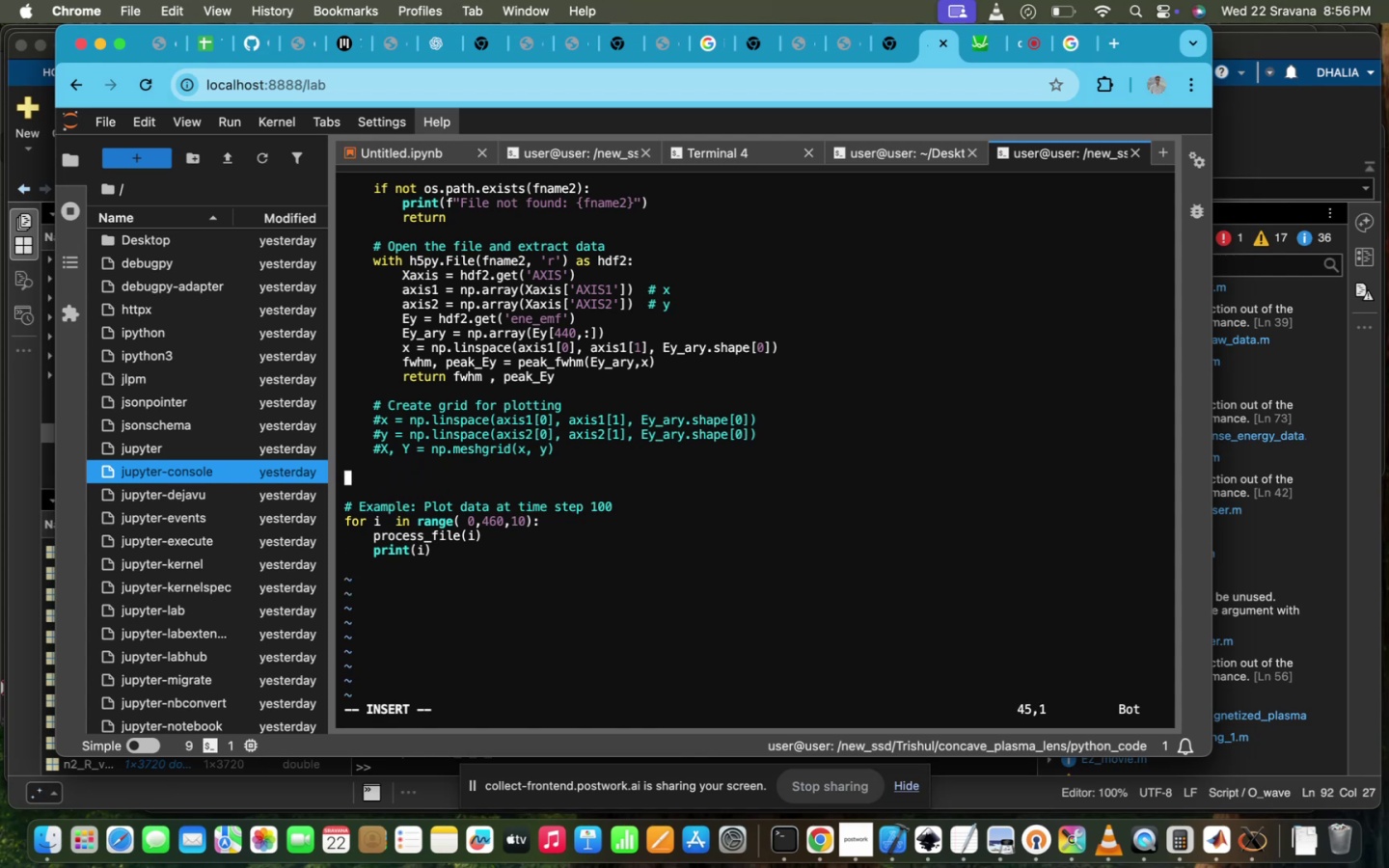 
key(Backspace)
 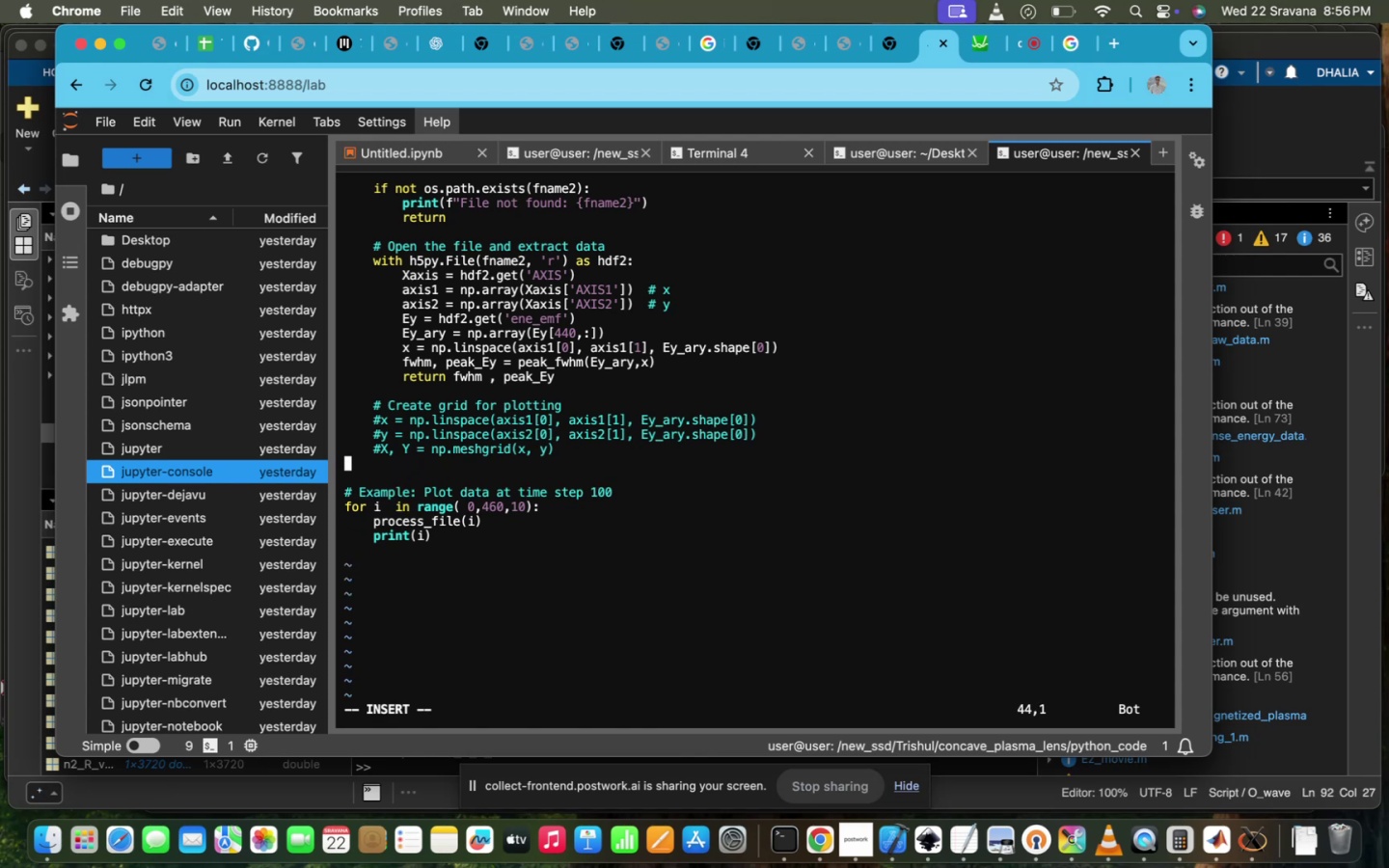 
key(Backspace)
 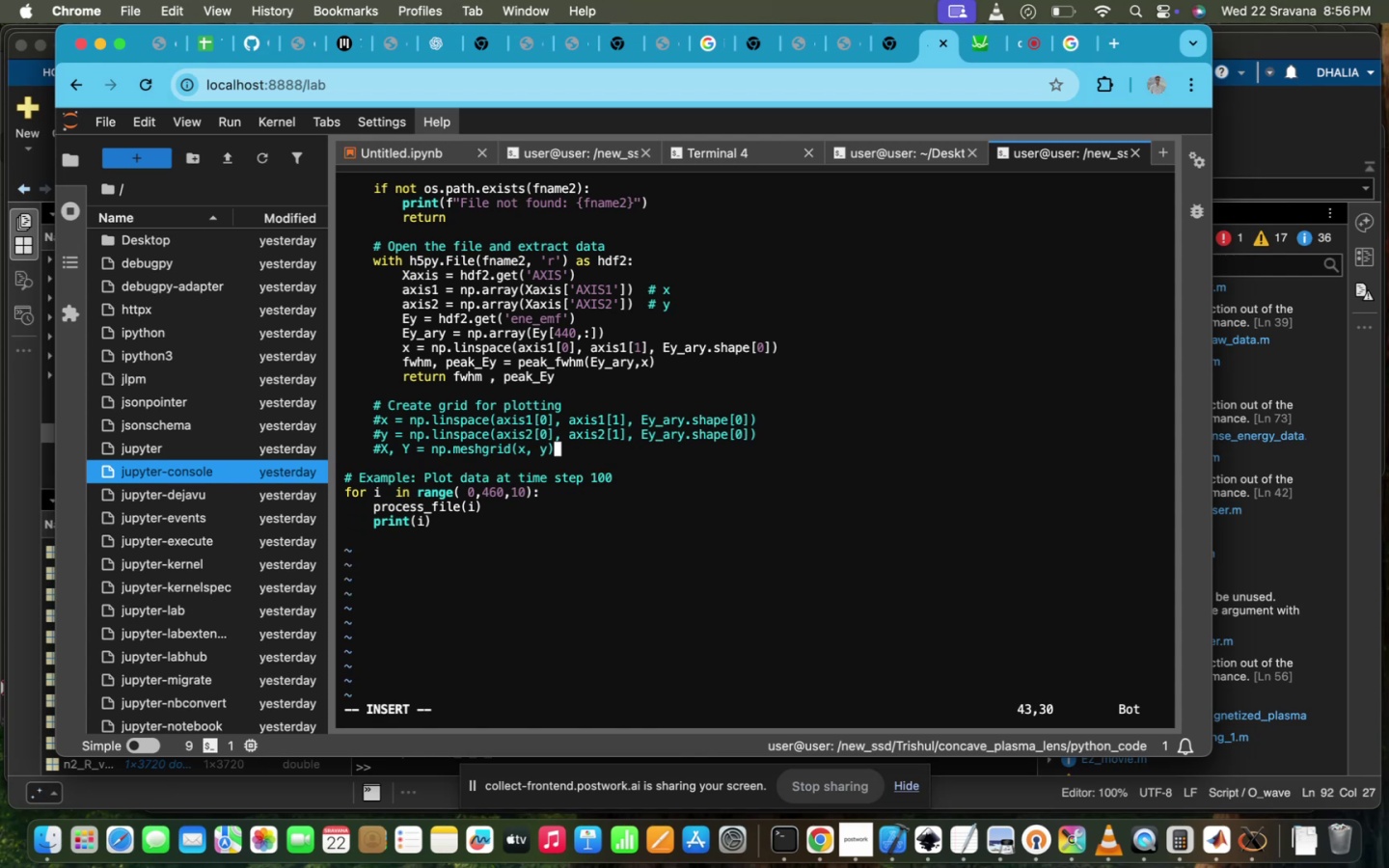 
key(ArrowDown)
 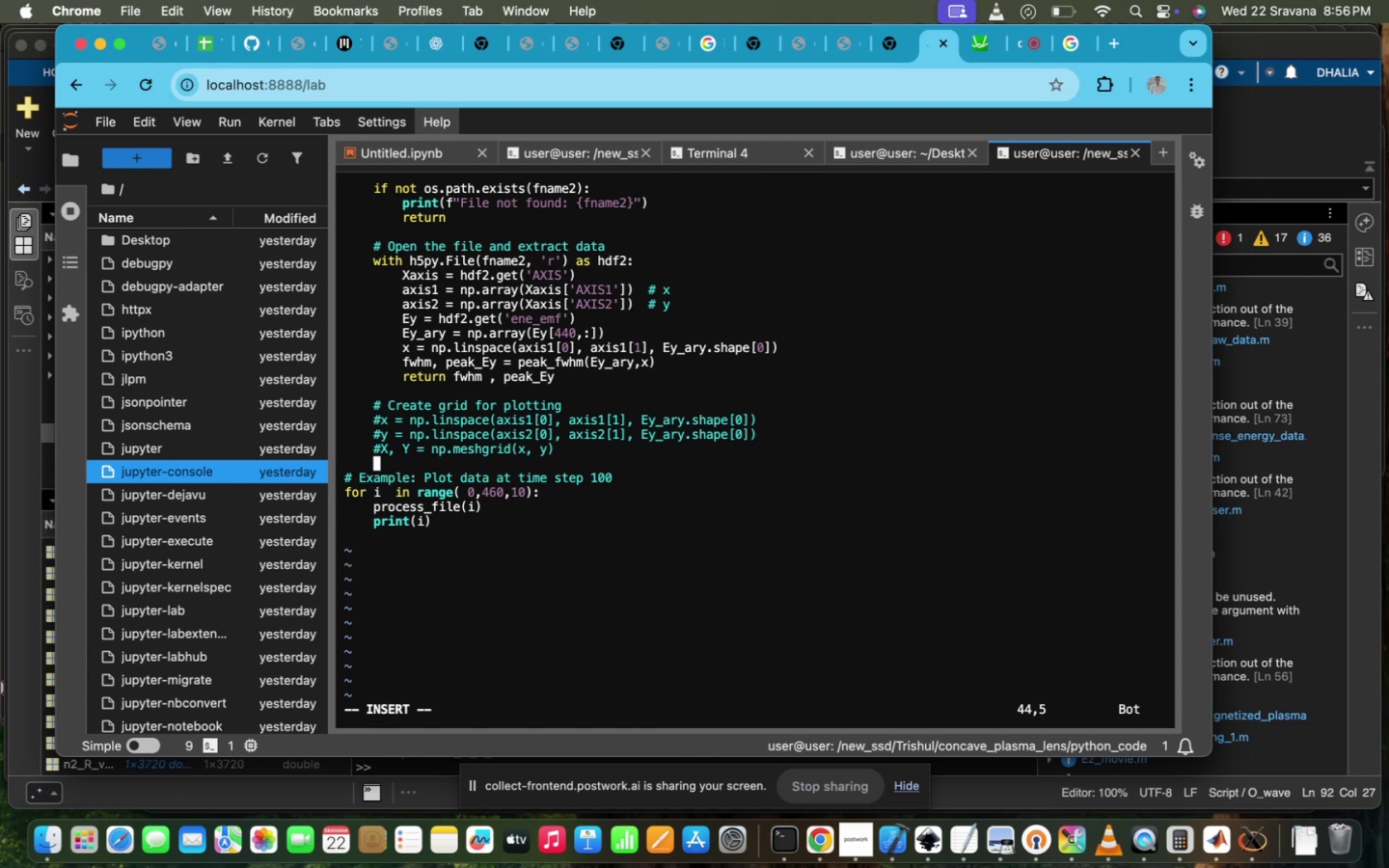 
key(ArrowDown)
 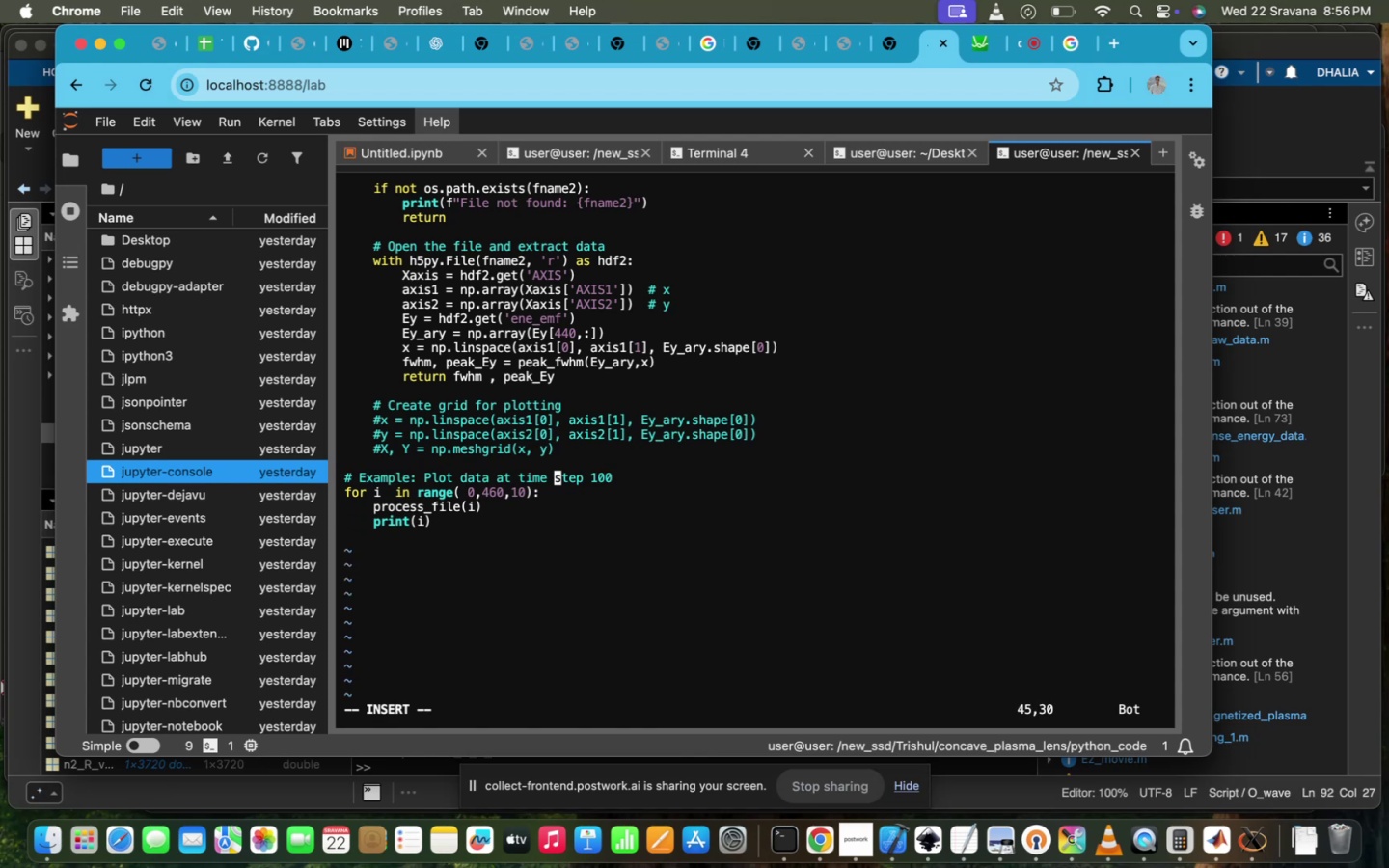 
key(ArrowDown)
 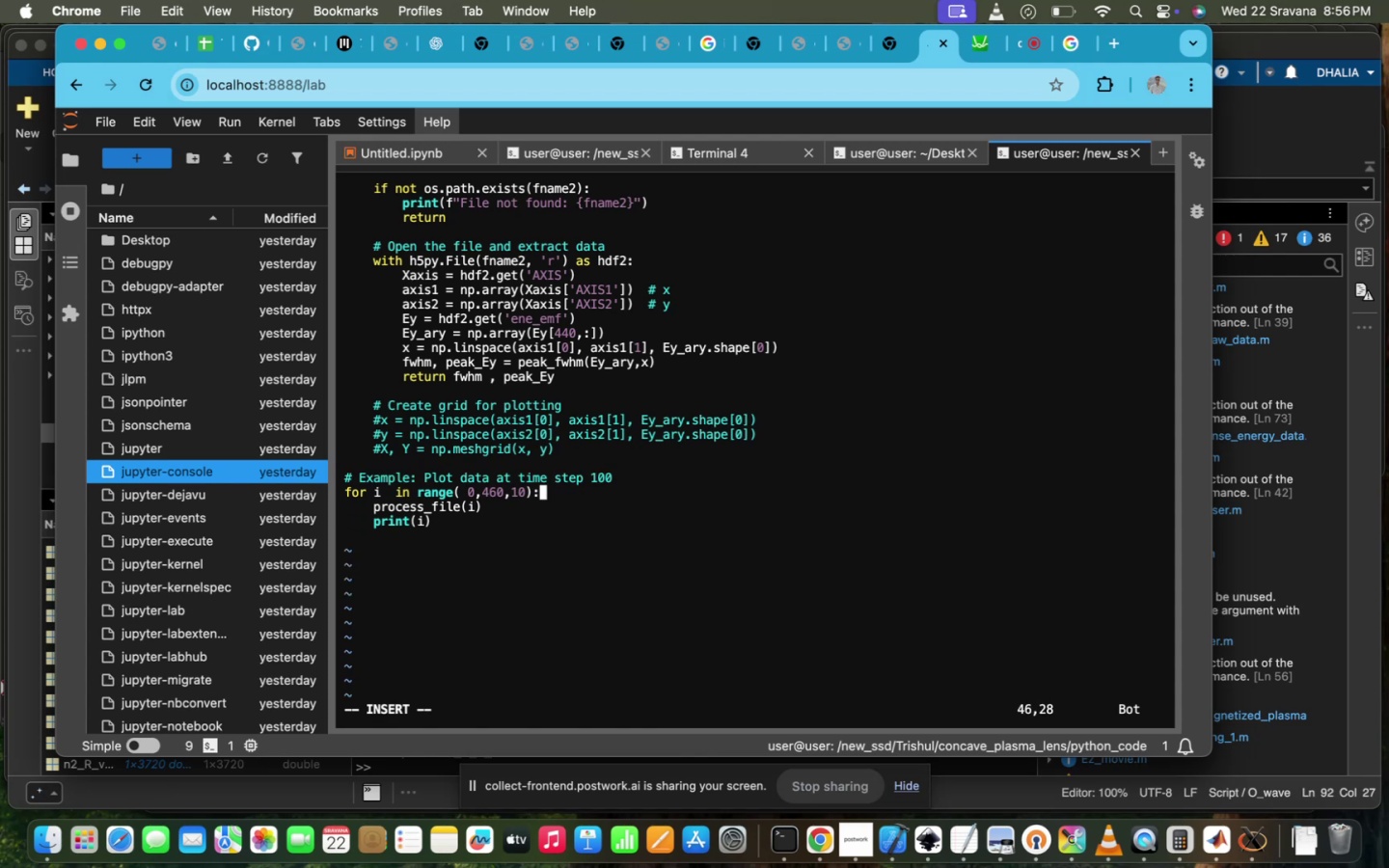 
key(ArrowDown)
 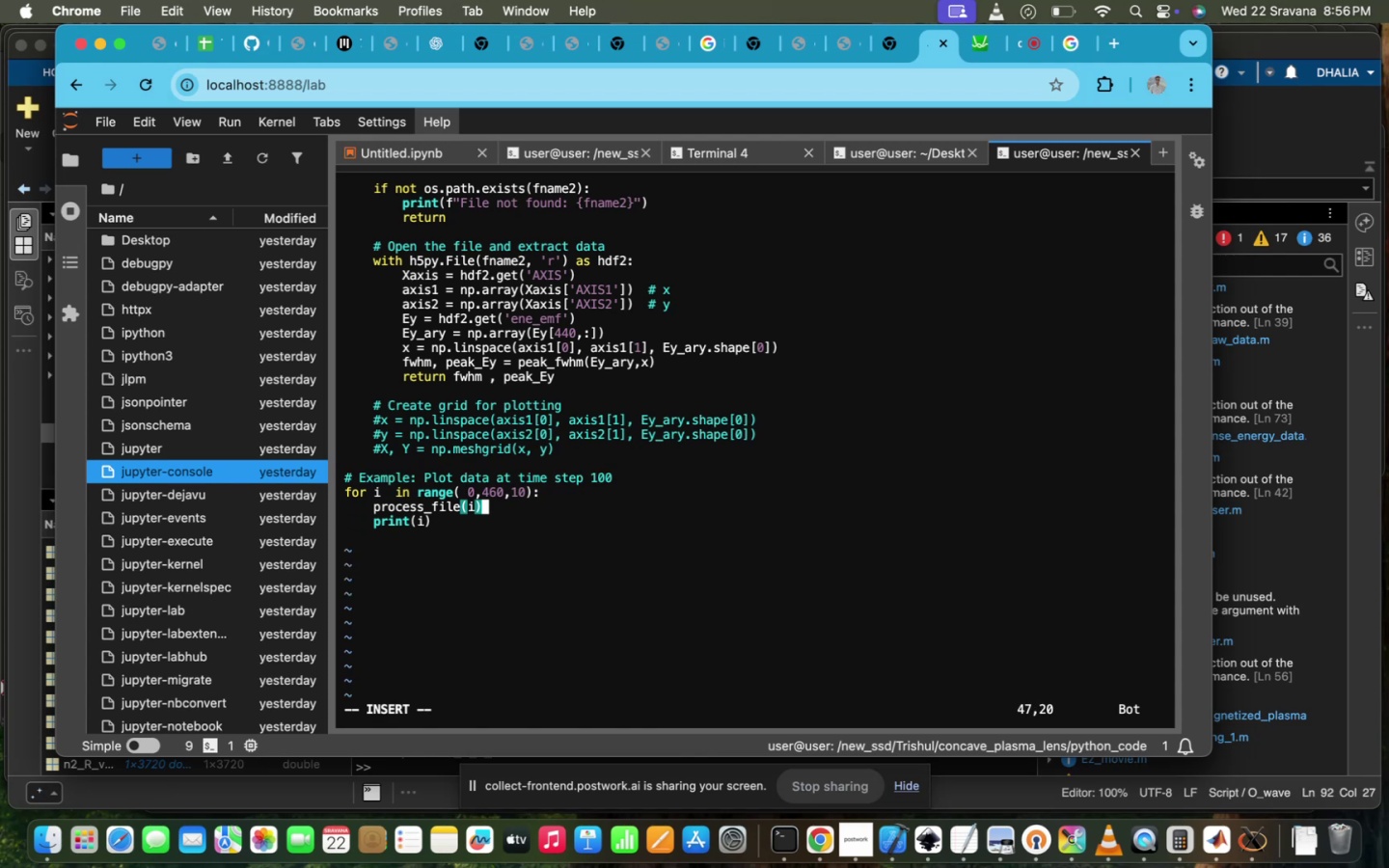 
key(ArrowDown)
 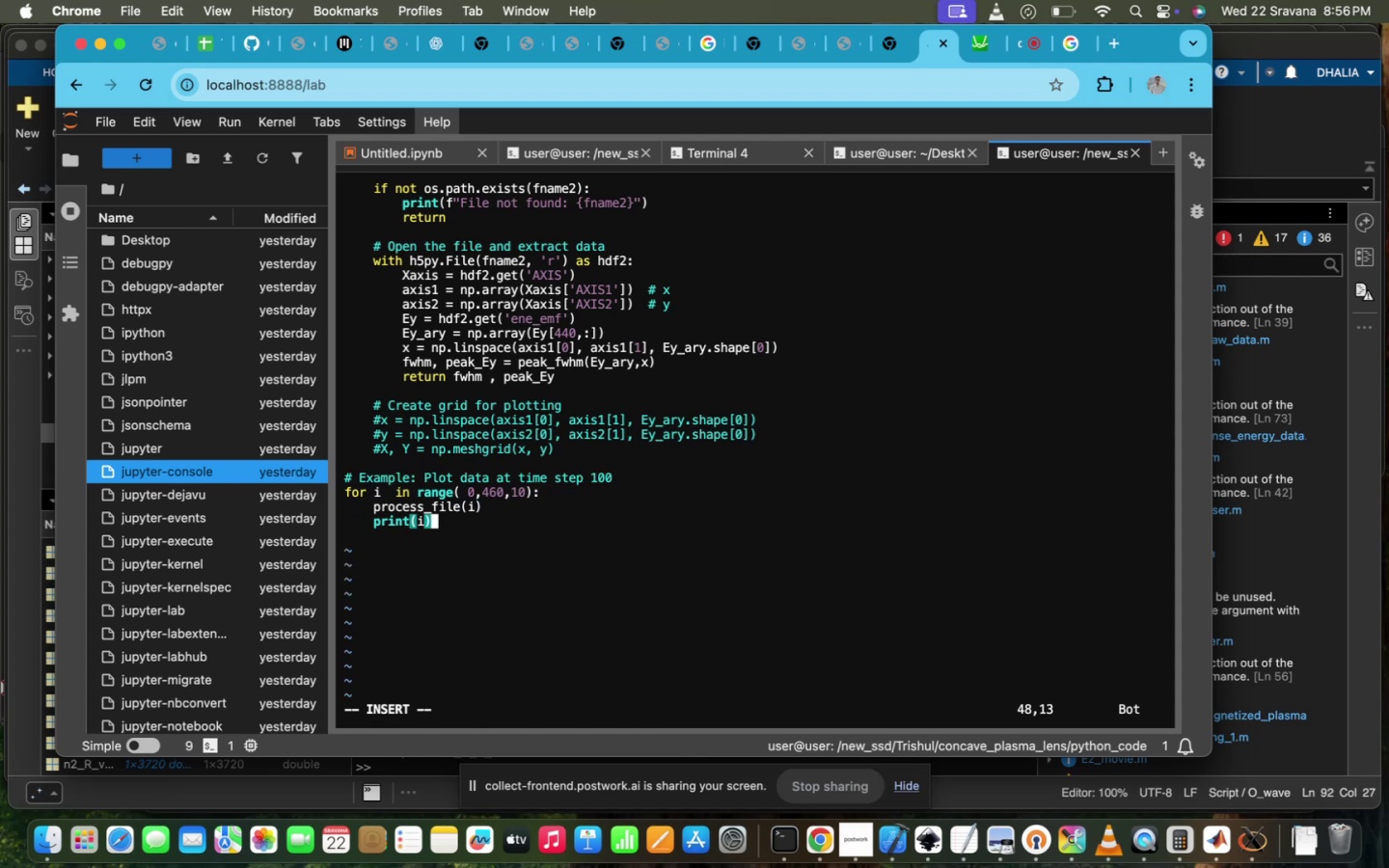 
key(Enter)
 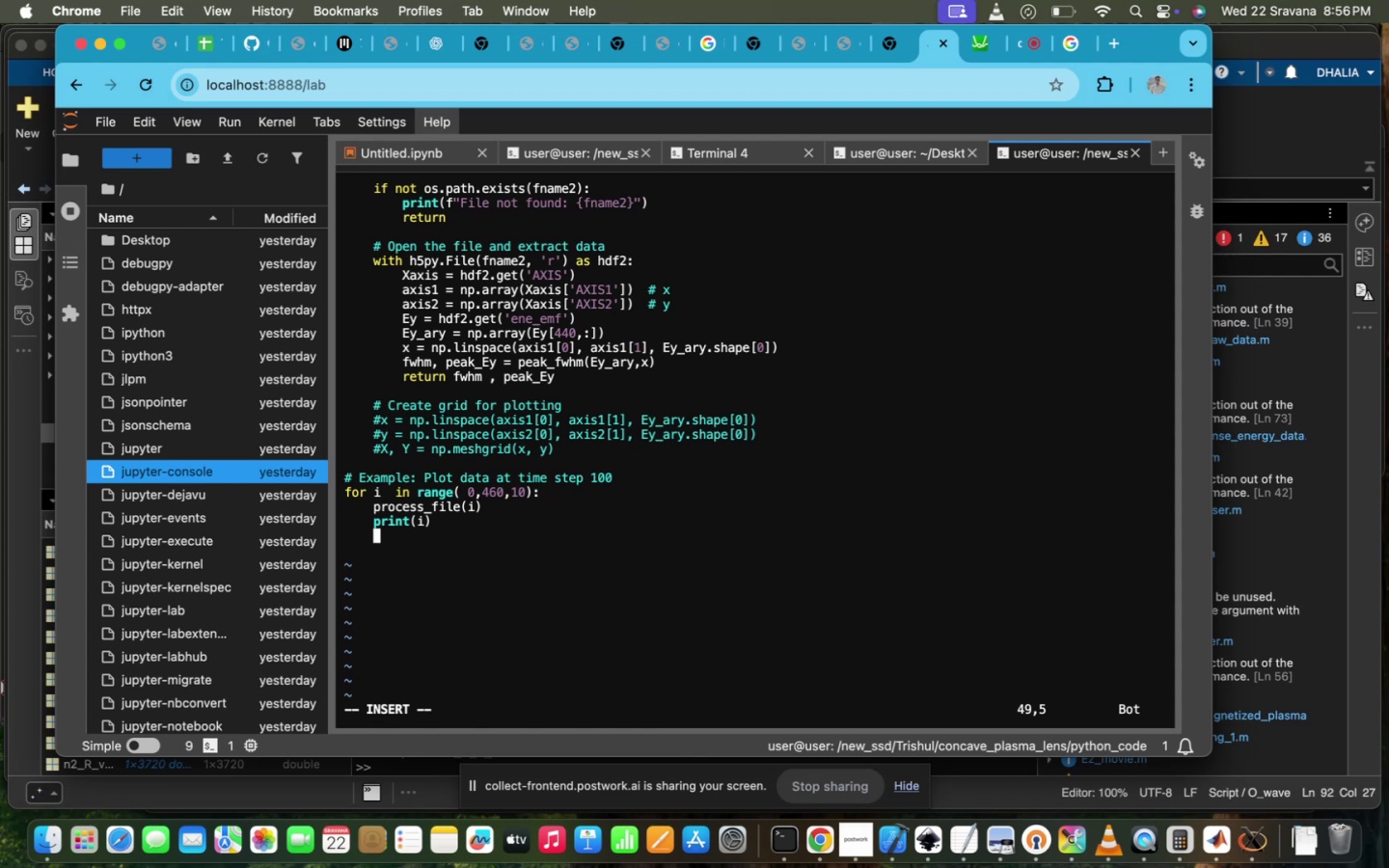 
scroll: coordinate [369, 486], scroll_direction: up, amount: 4.0
 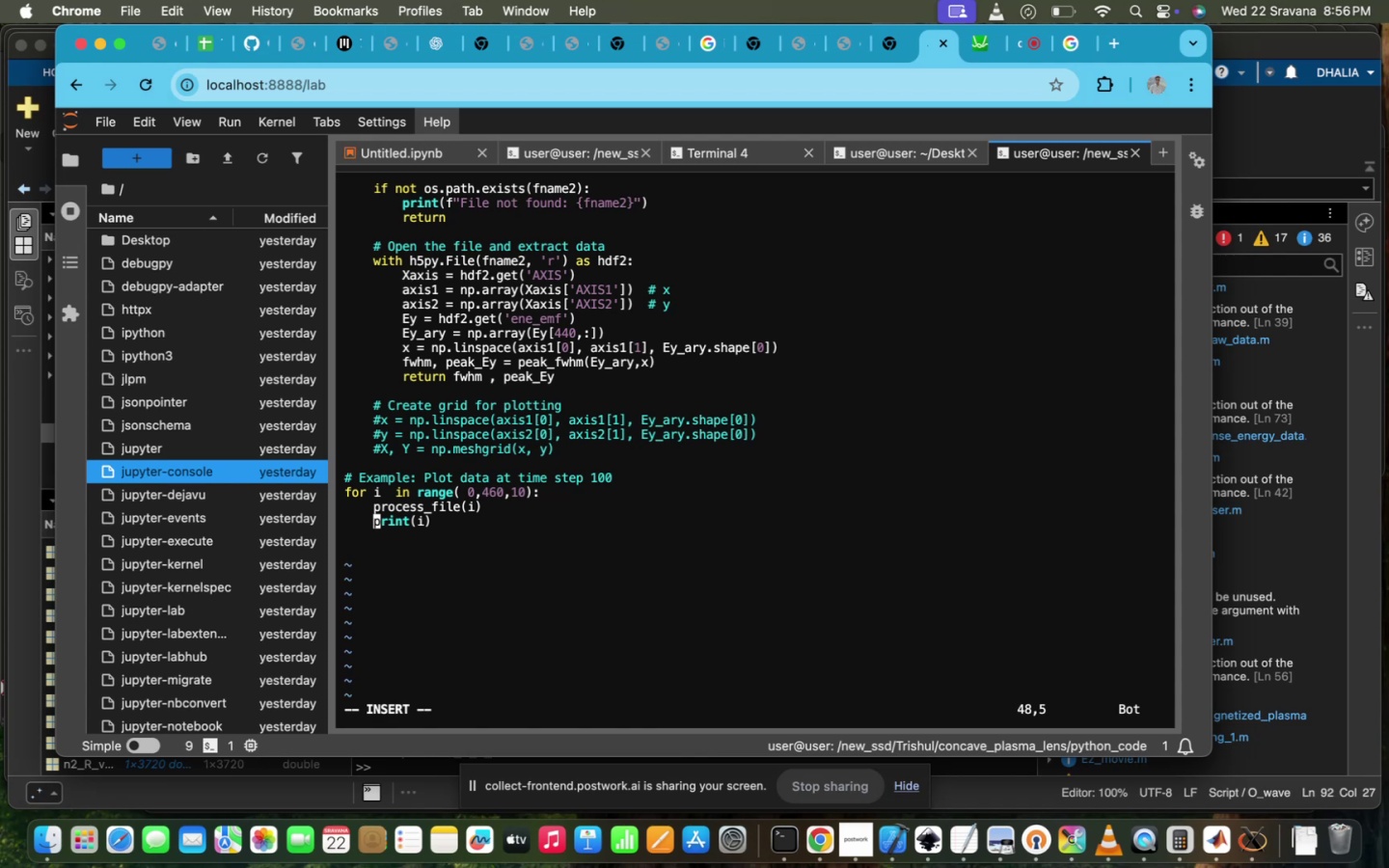 
scroll: coordinate [369, 486], scroll_direction: down, amount: 6.0
 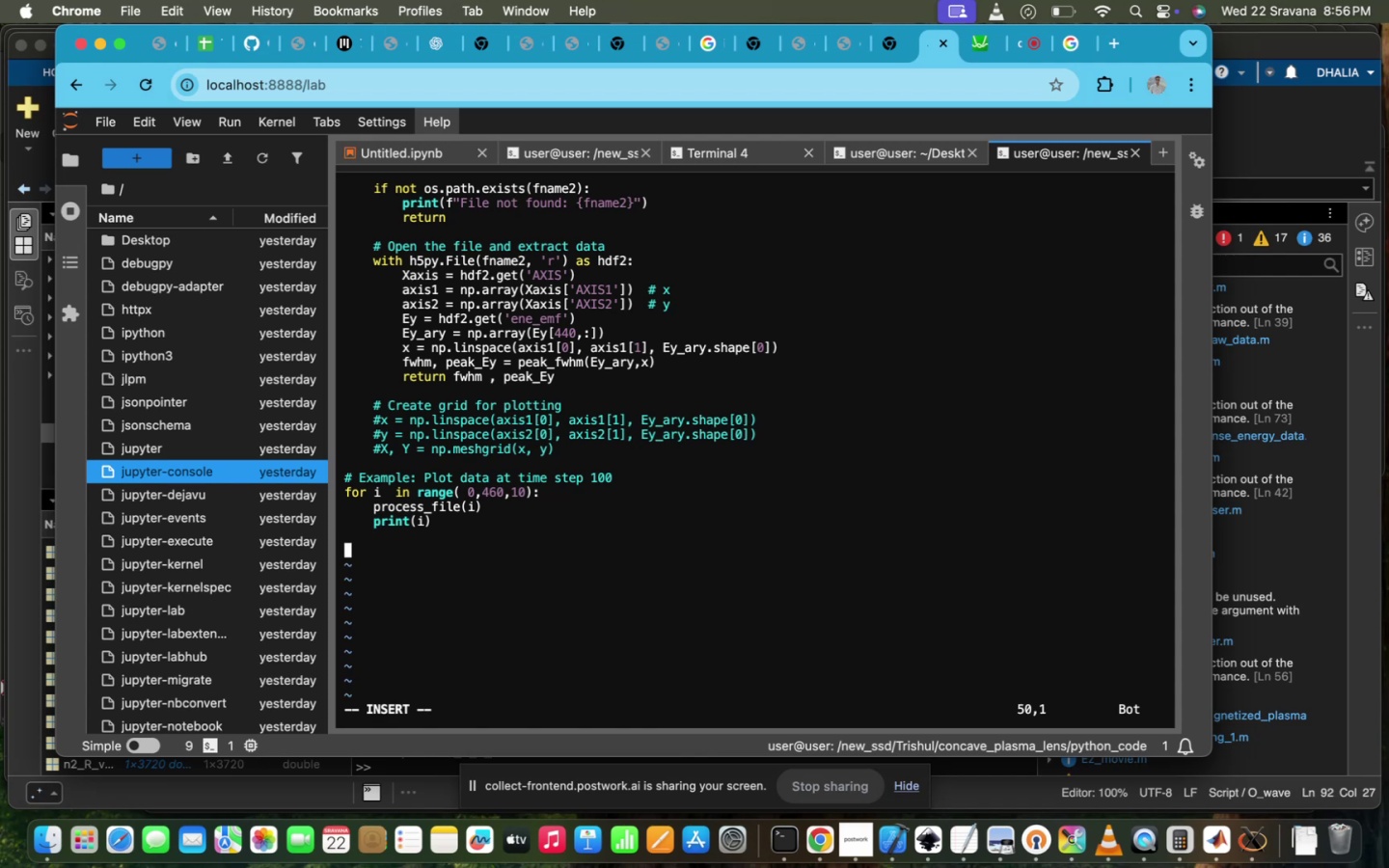 
scroll: coordinate [369, 486], scroll_direction: up, amount: 2.0
 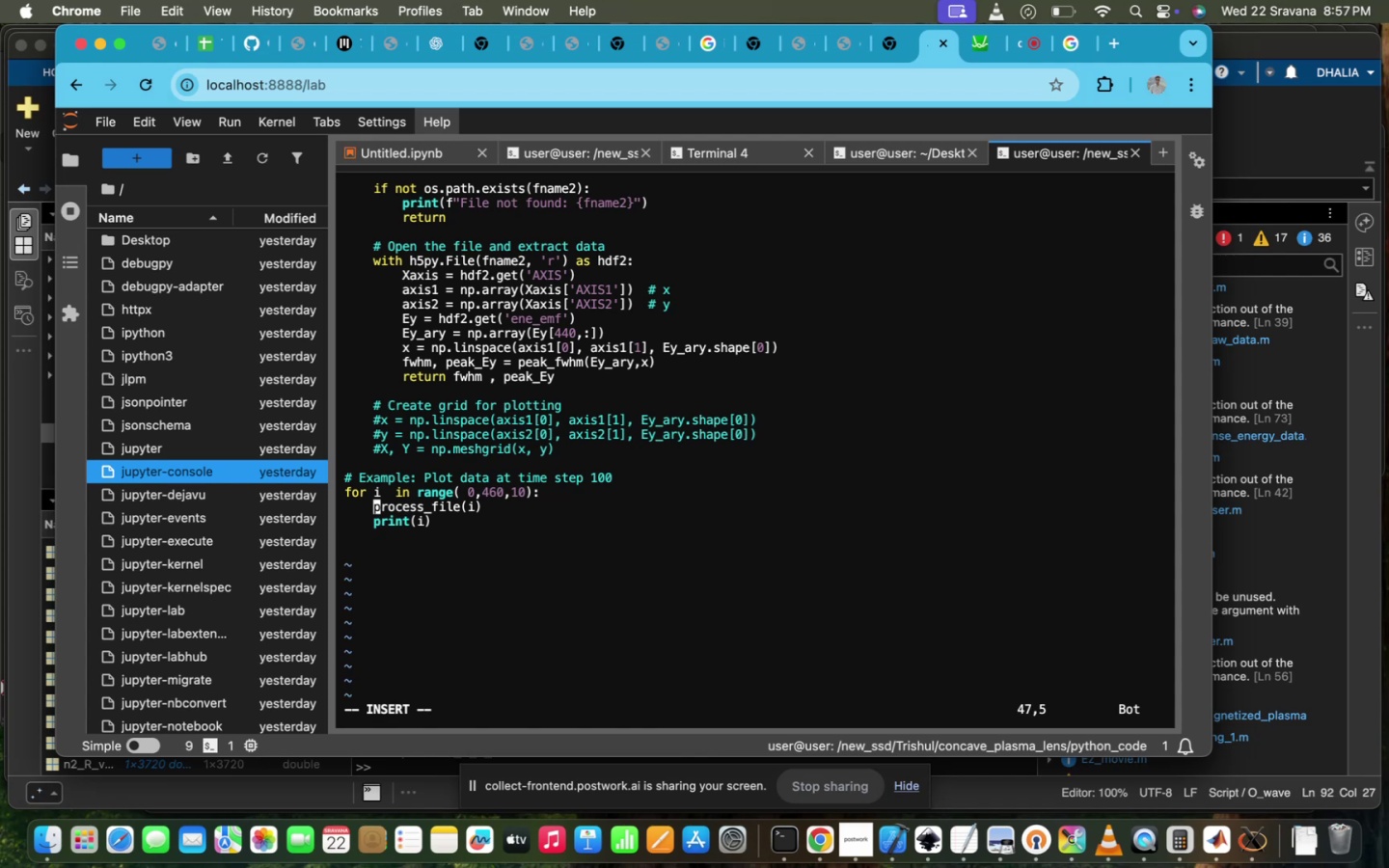 
type(i)
key(Backspace)
type(fwhm )
key(Backspace)
type(, peak_Ey =)
 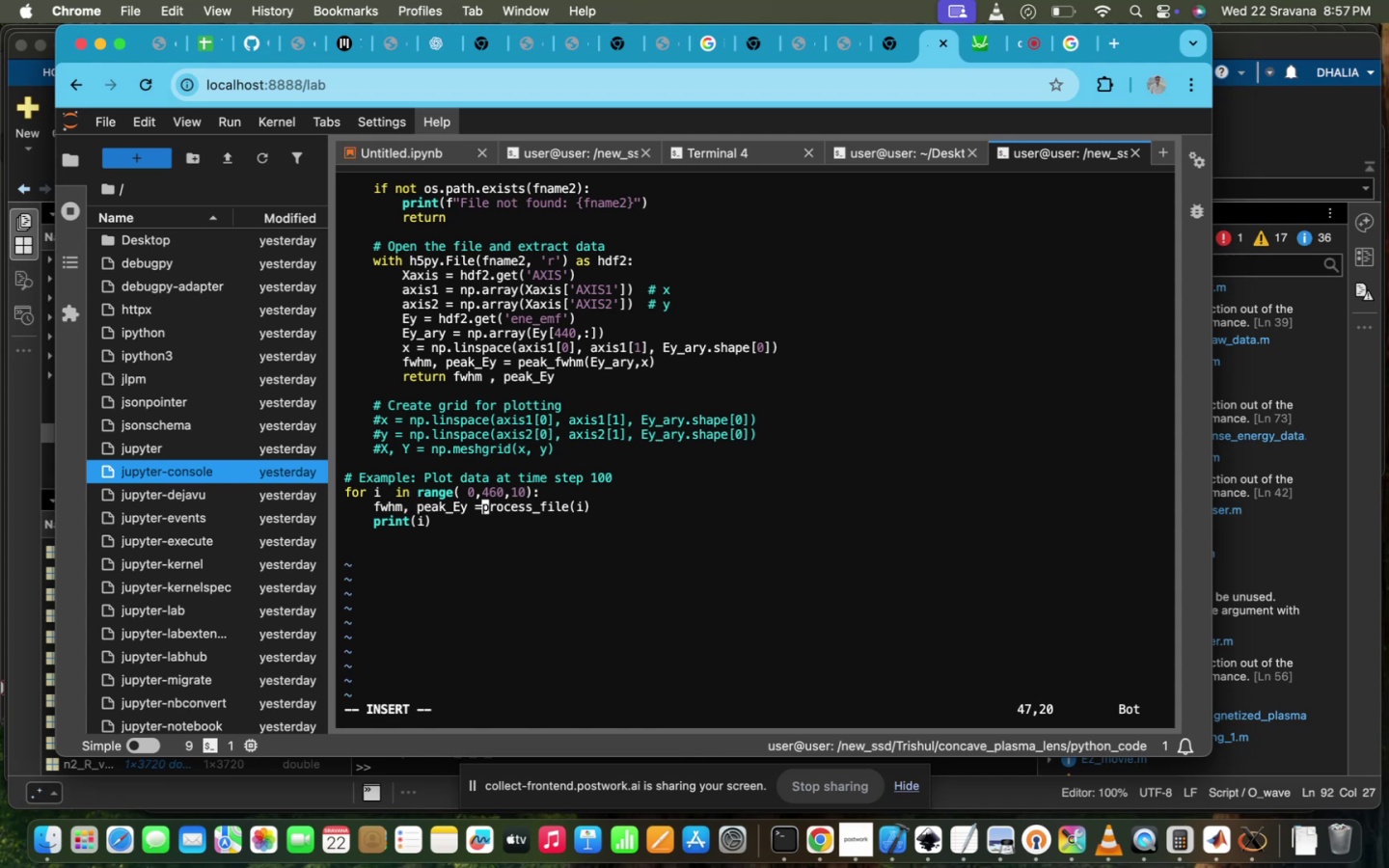 
key(ArrowDown)
 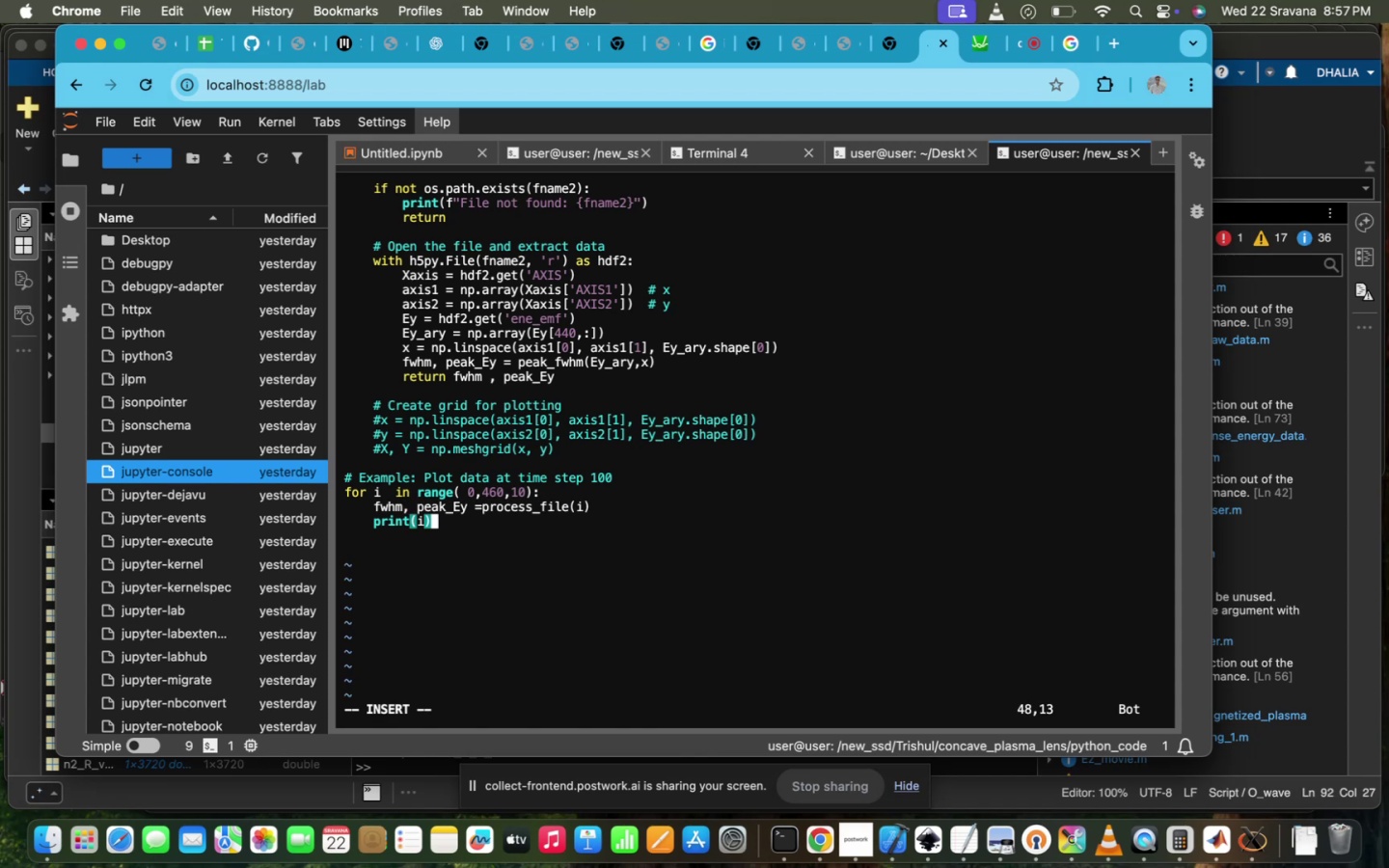 
key(ArrowDown)
 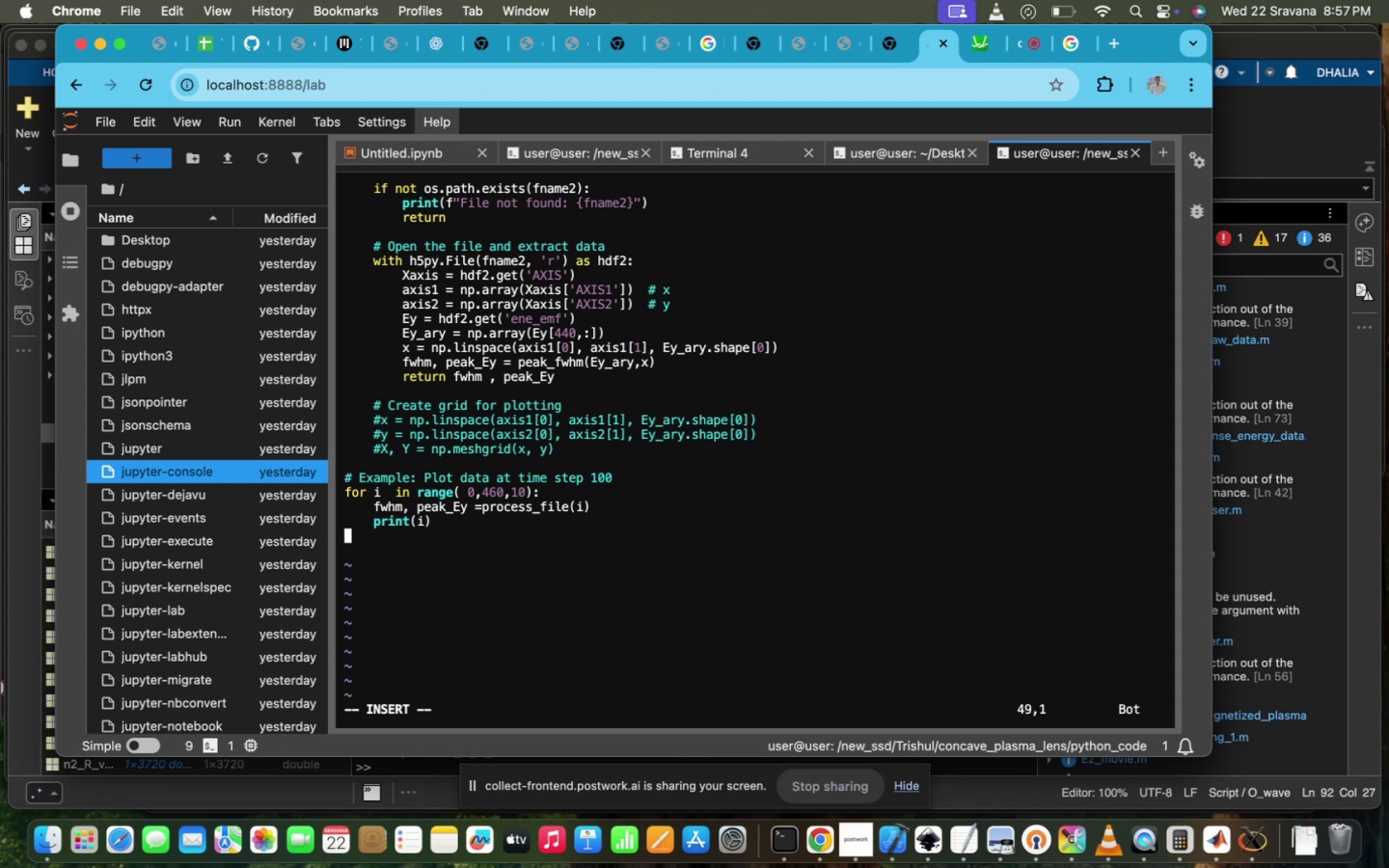 
key(ArrowDown)
 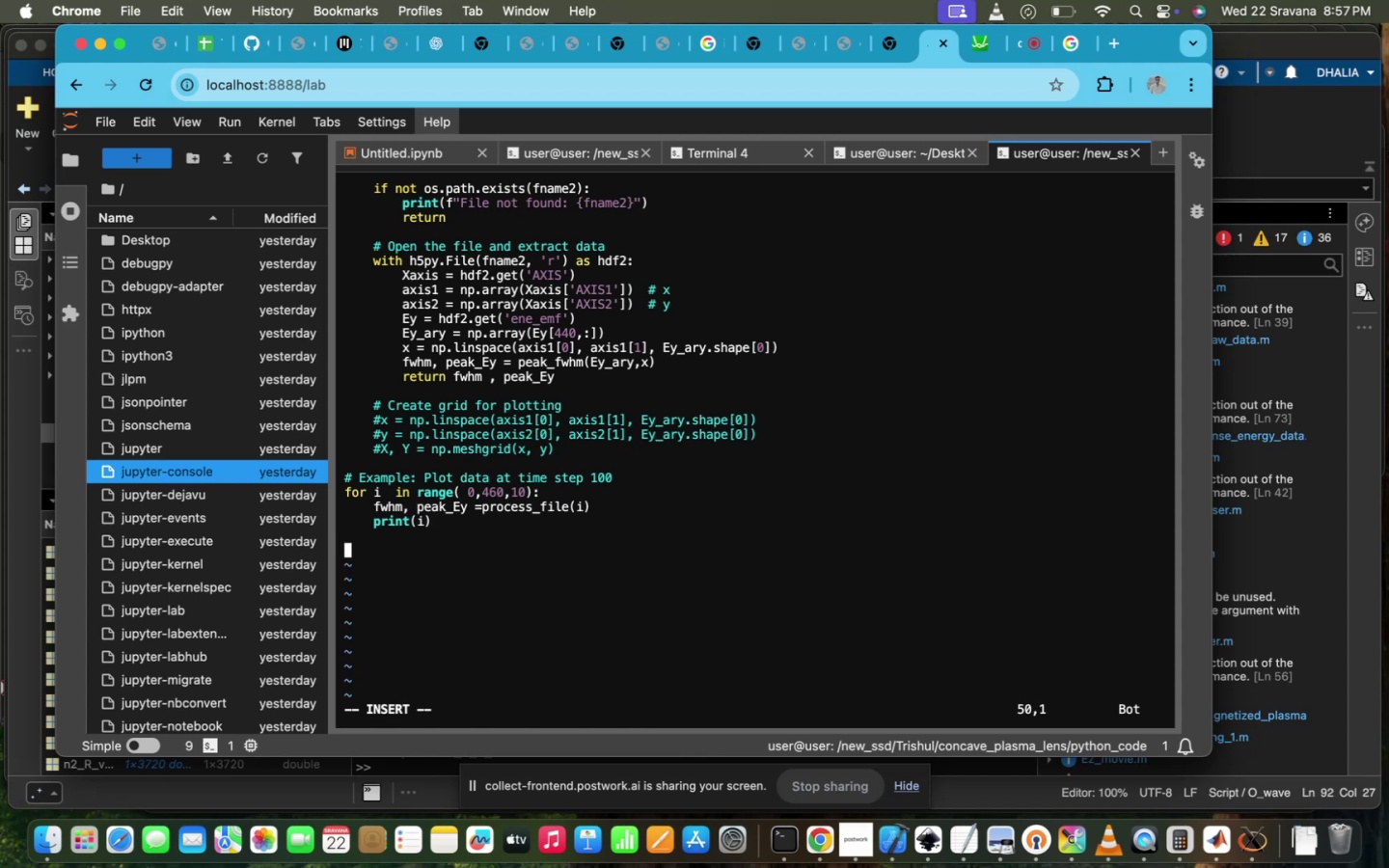 
key(ArrowUp)
 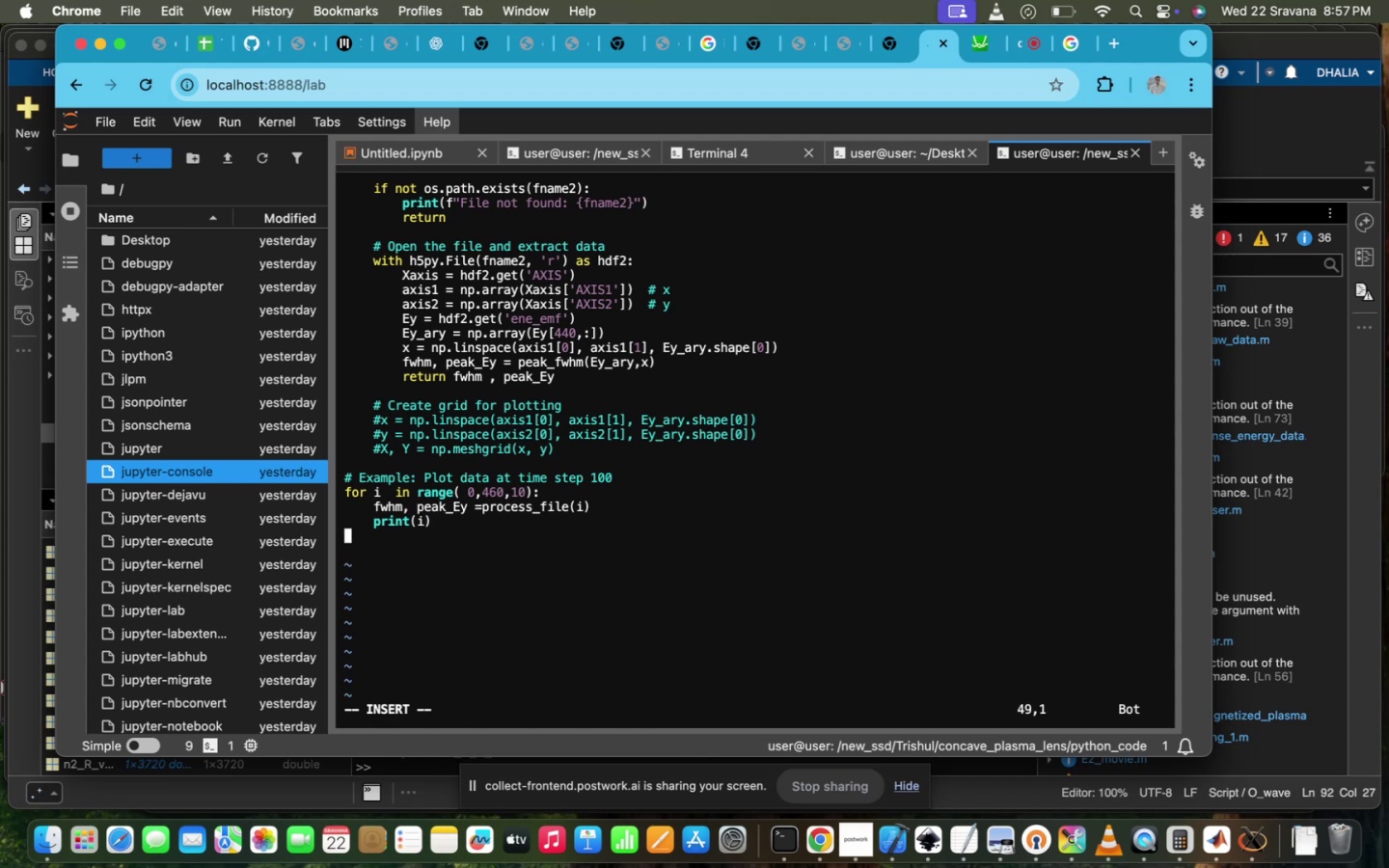 
key(ArrowUp)
 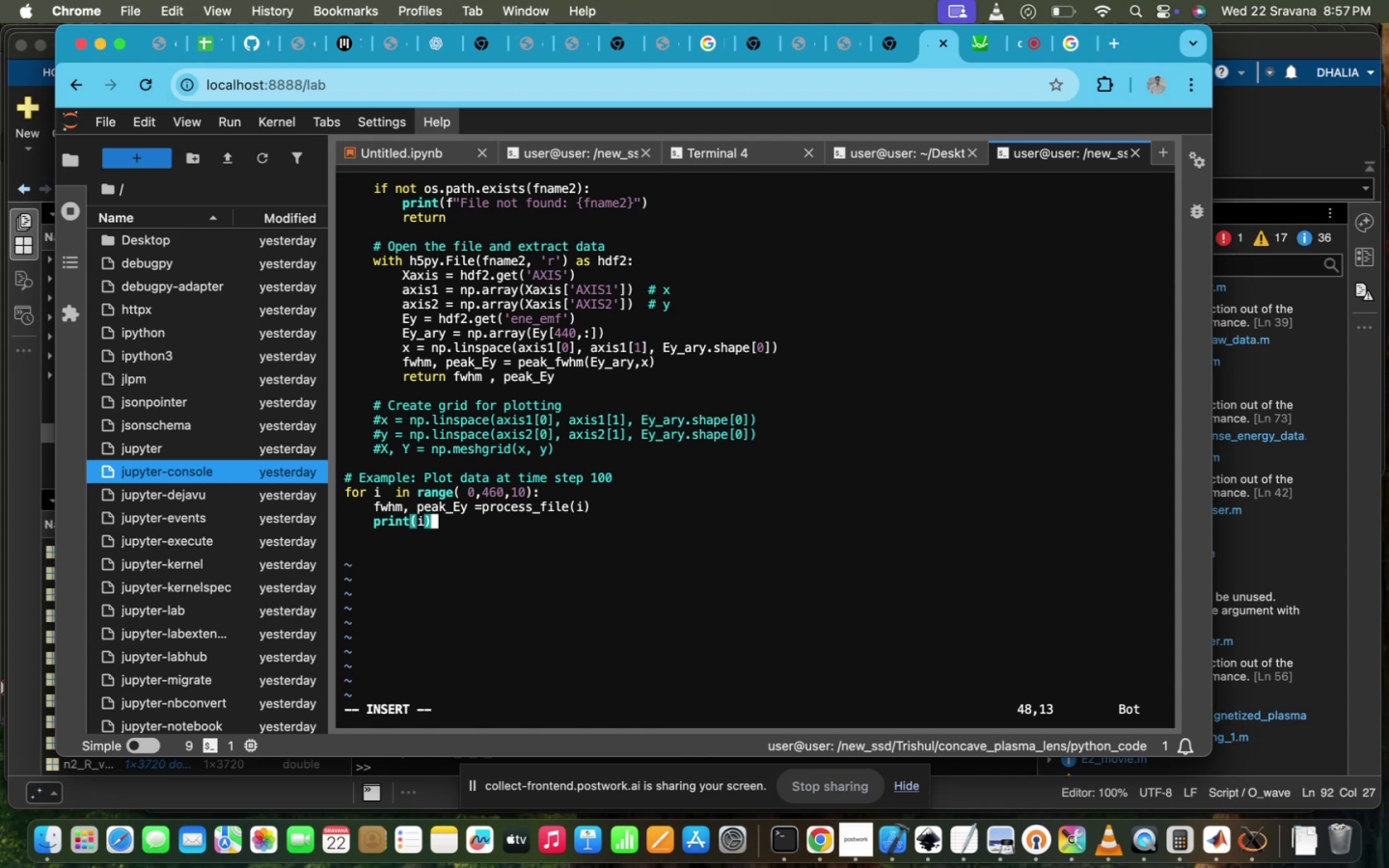 
key(Enter)
 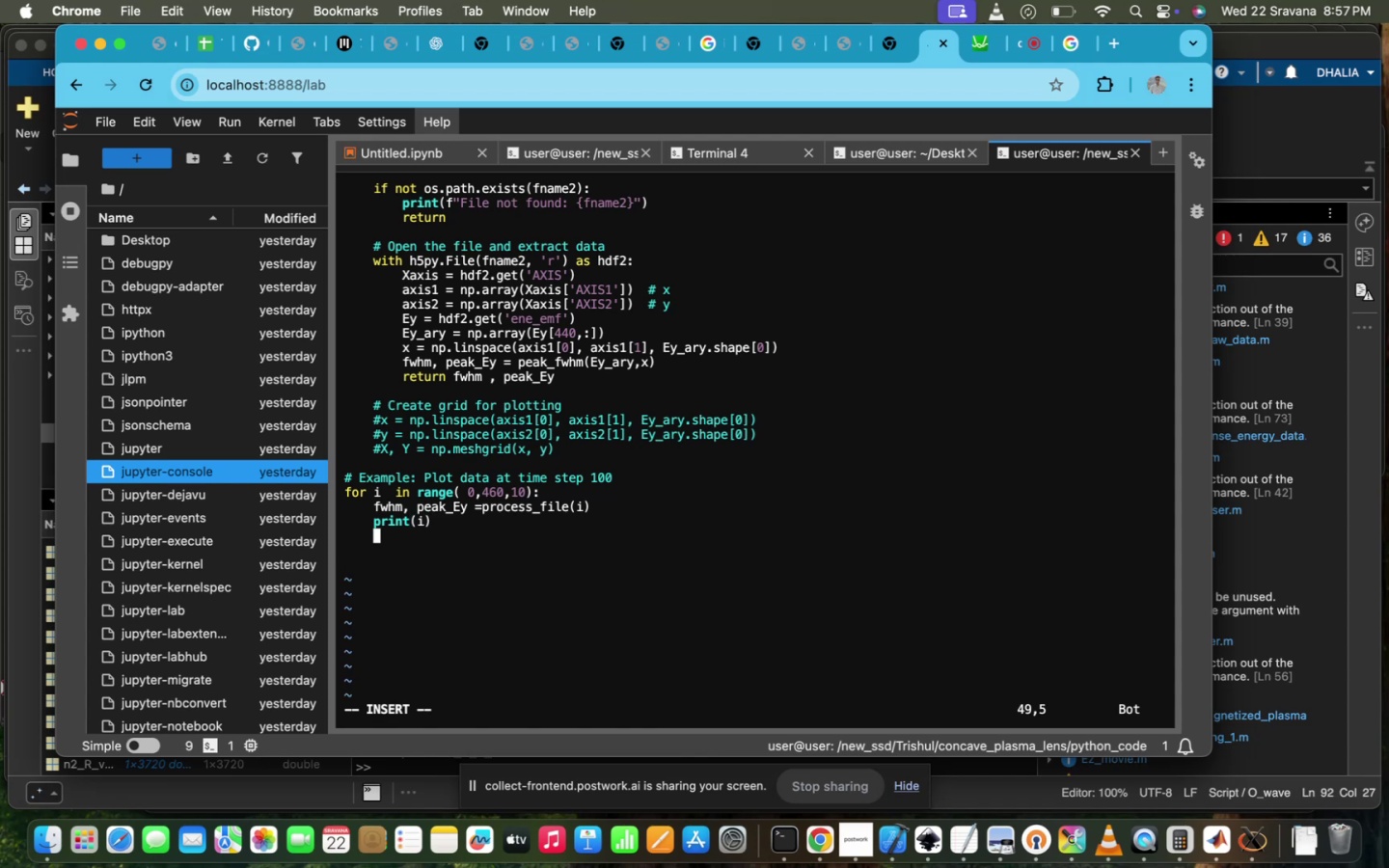 
type(FWHM[i]=fwhm )
 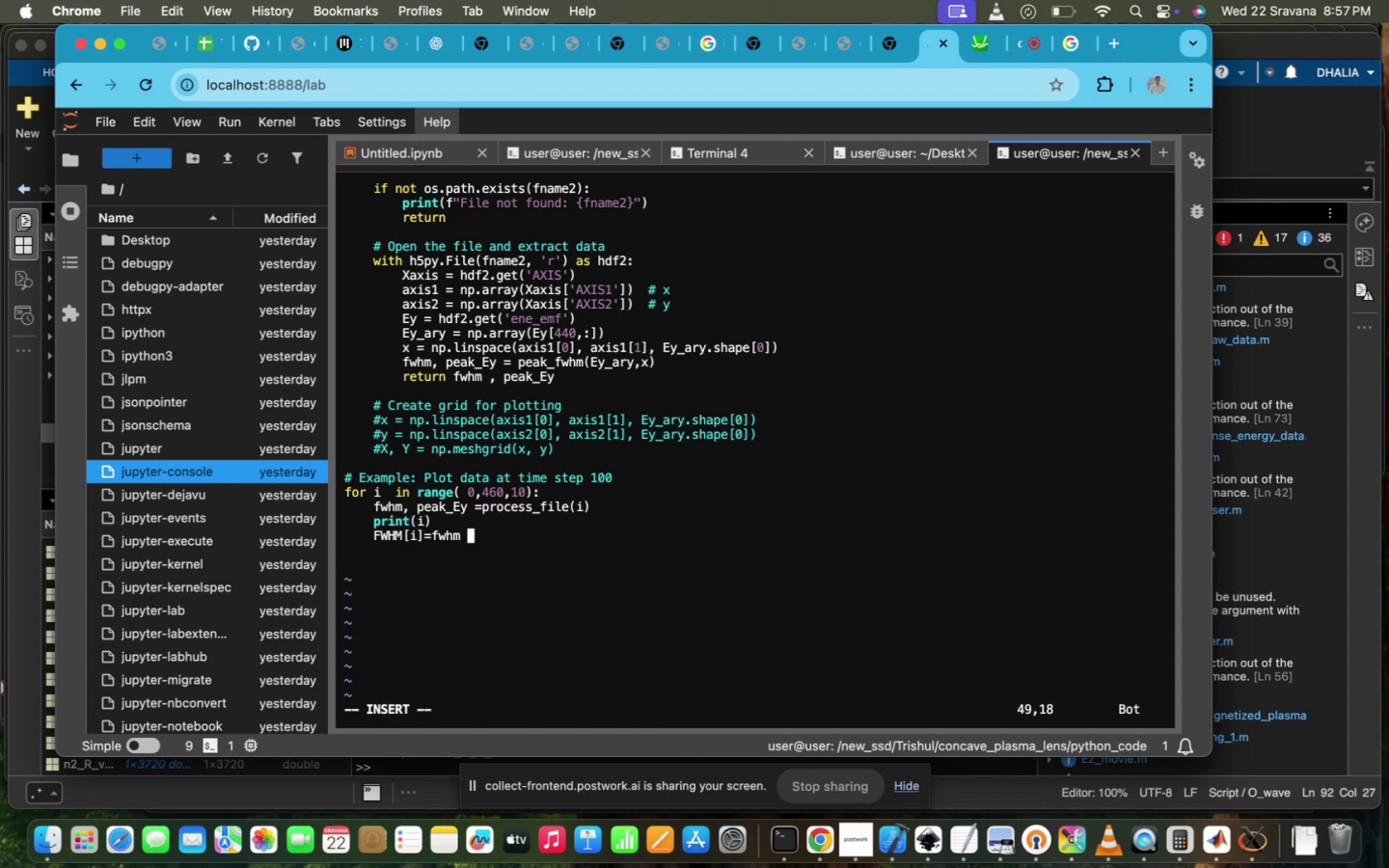 
key(Enter)
 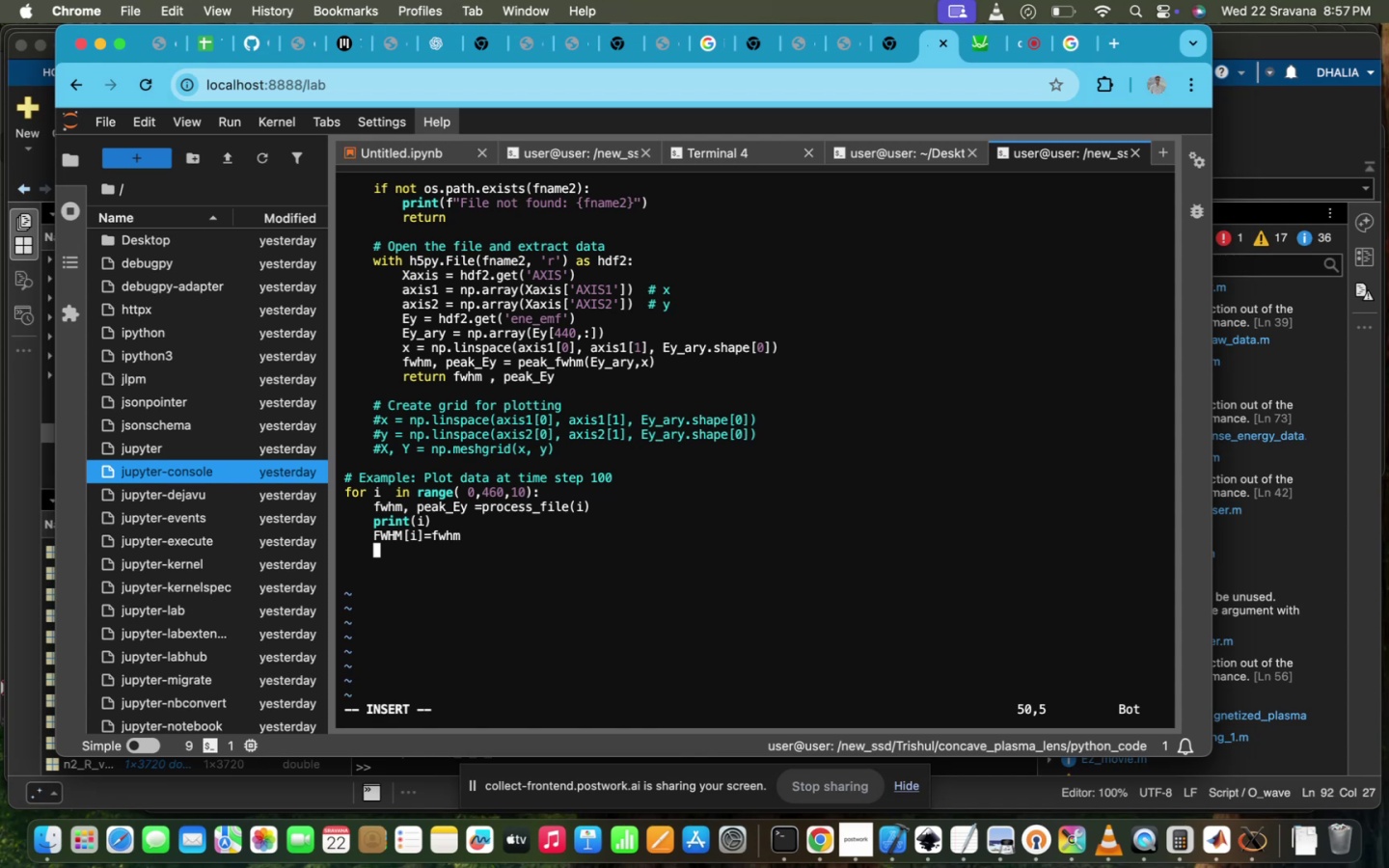 
type(PEAK_EY )
key(Backspace)
type(= )
 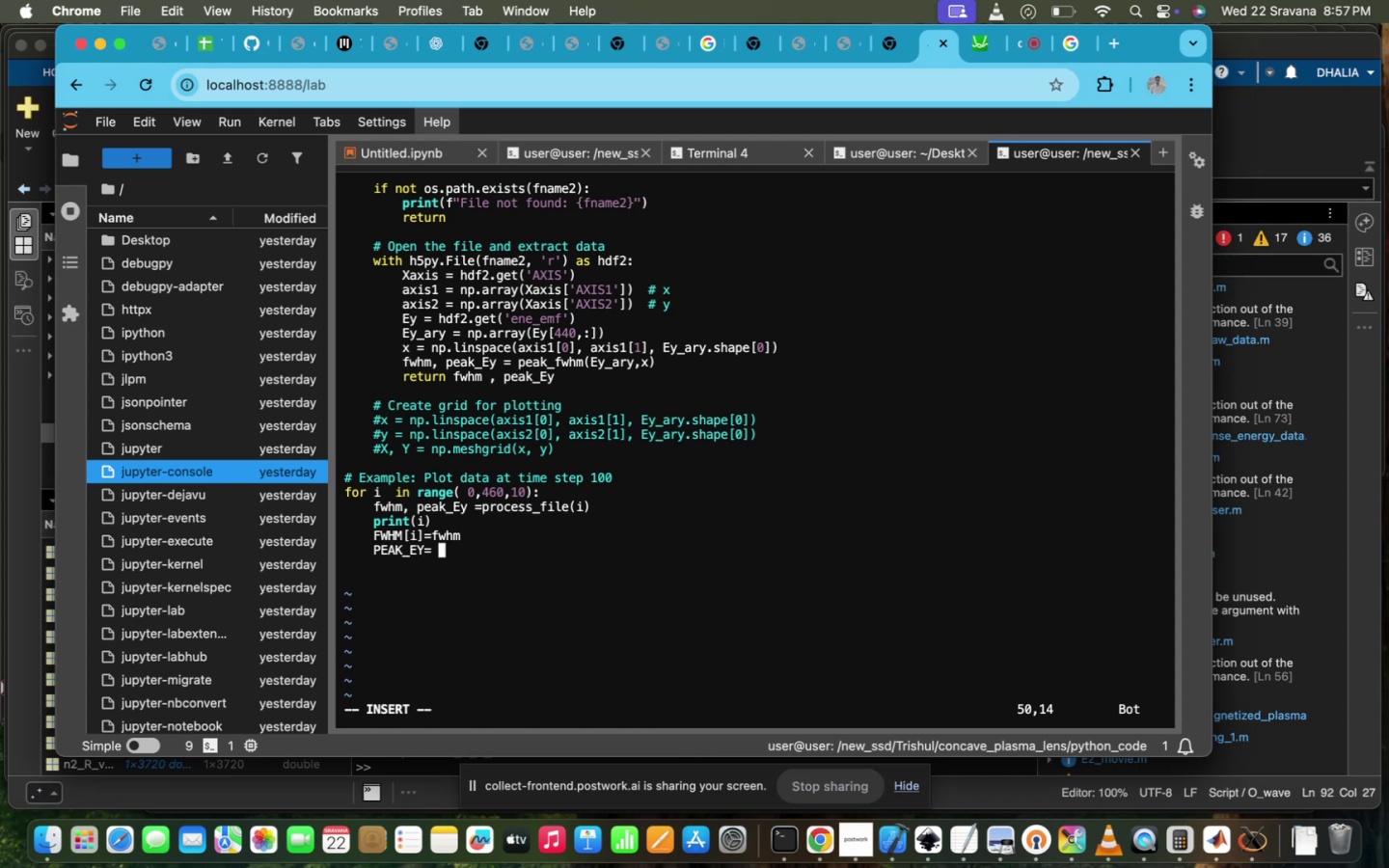 
key(Backspace)
 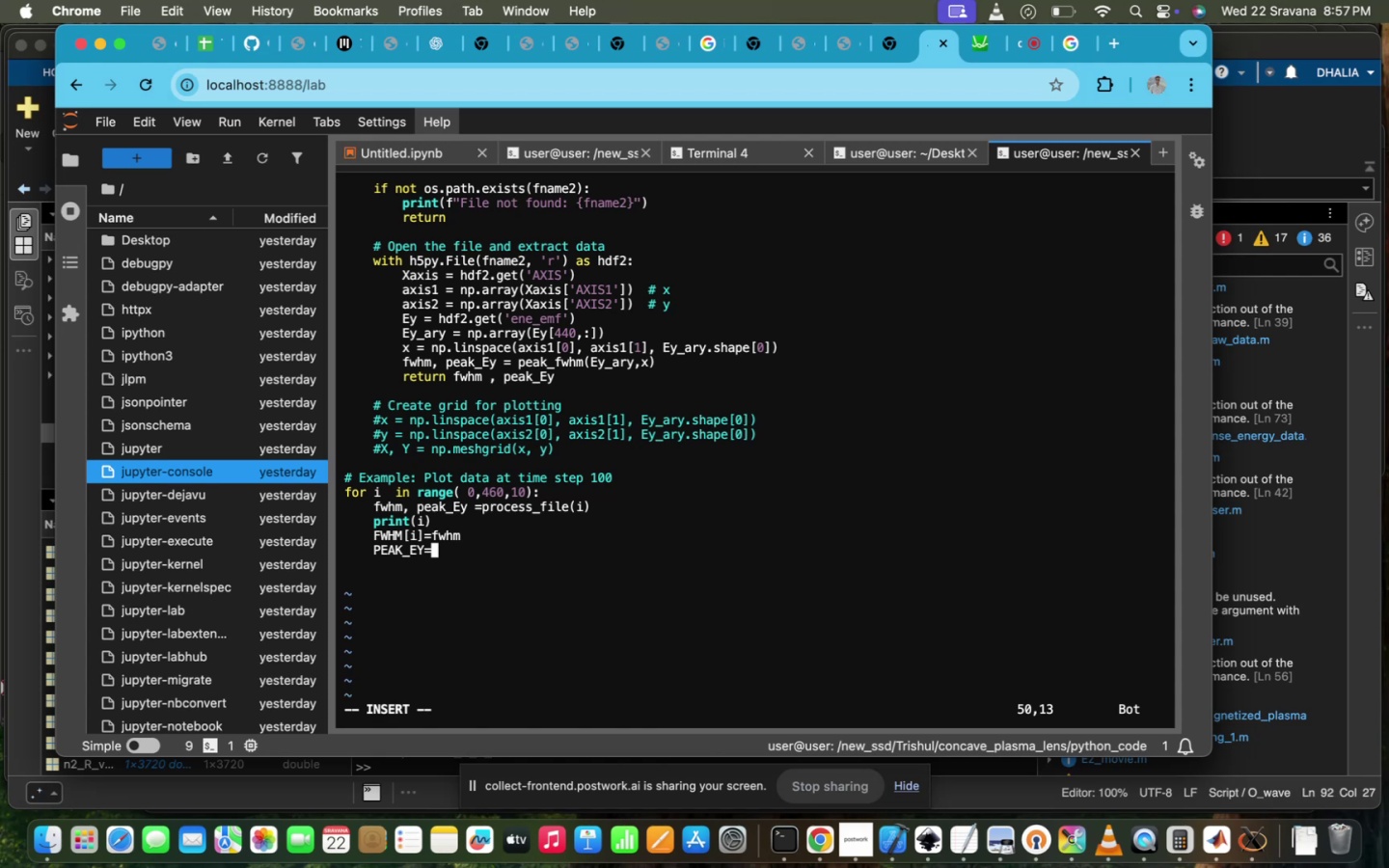 
key(Backspace)
 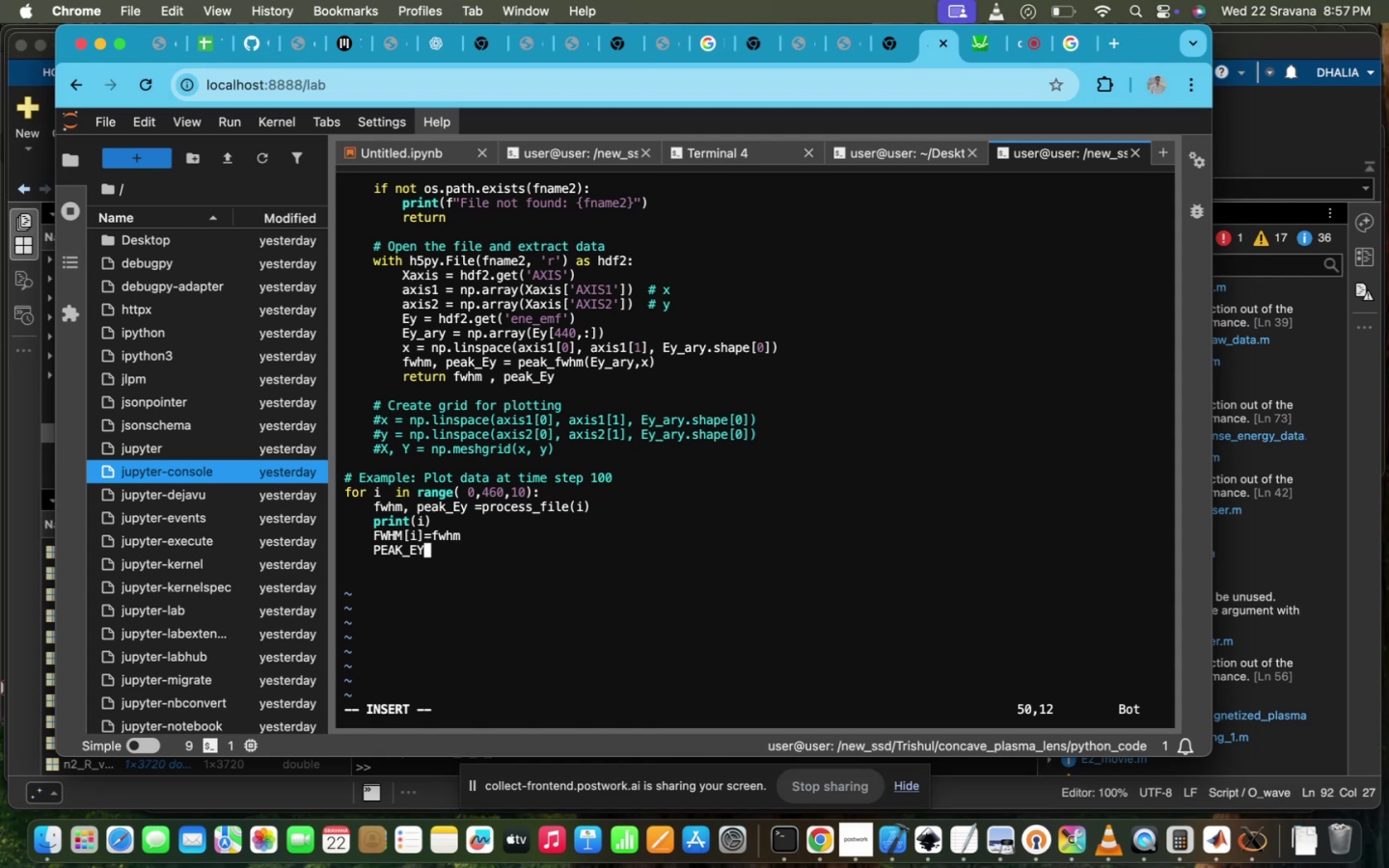 
key(BracketLeft)
 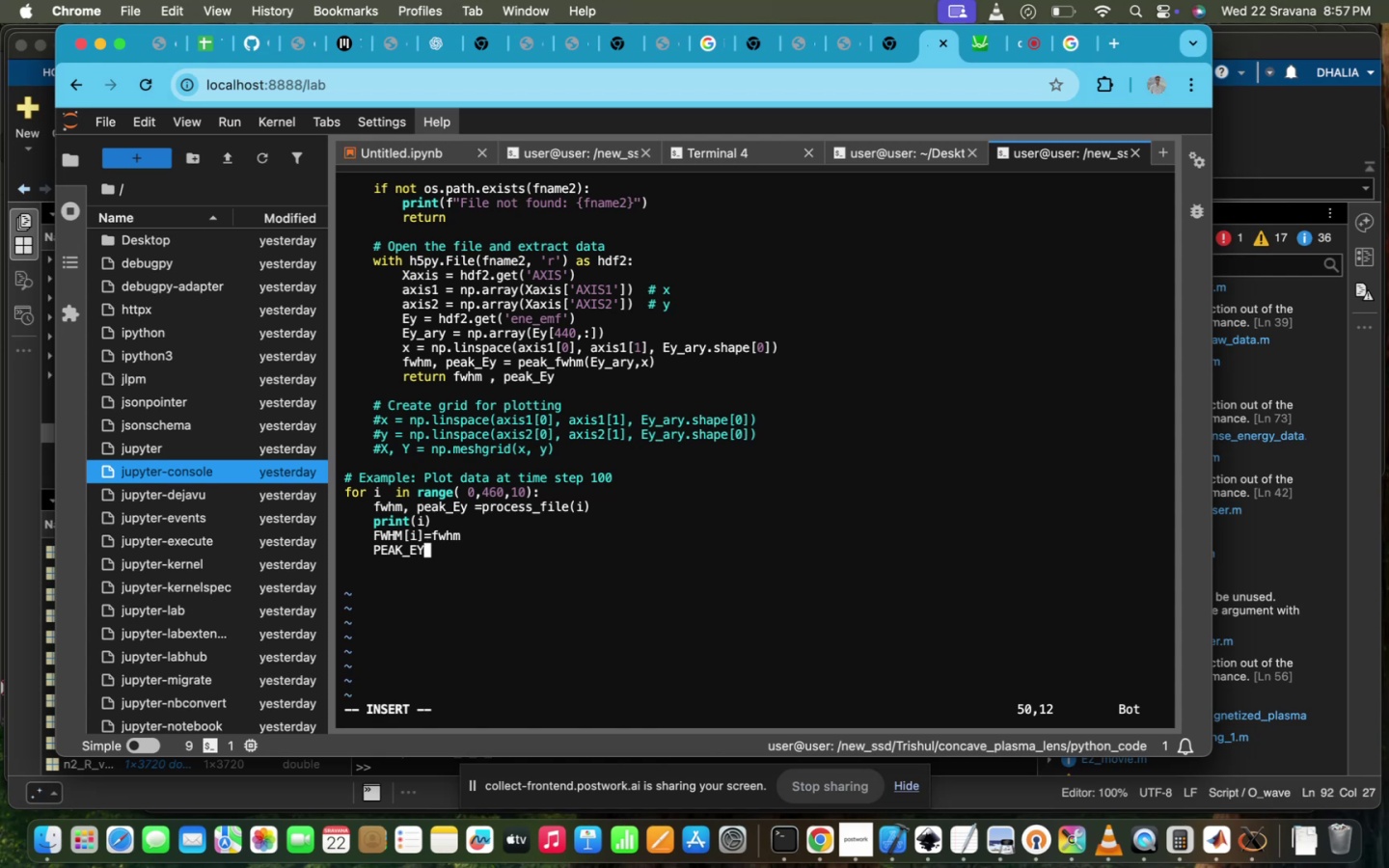 
key(I)
 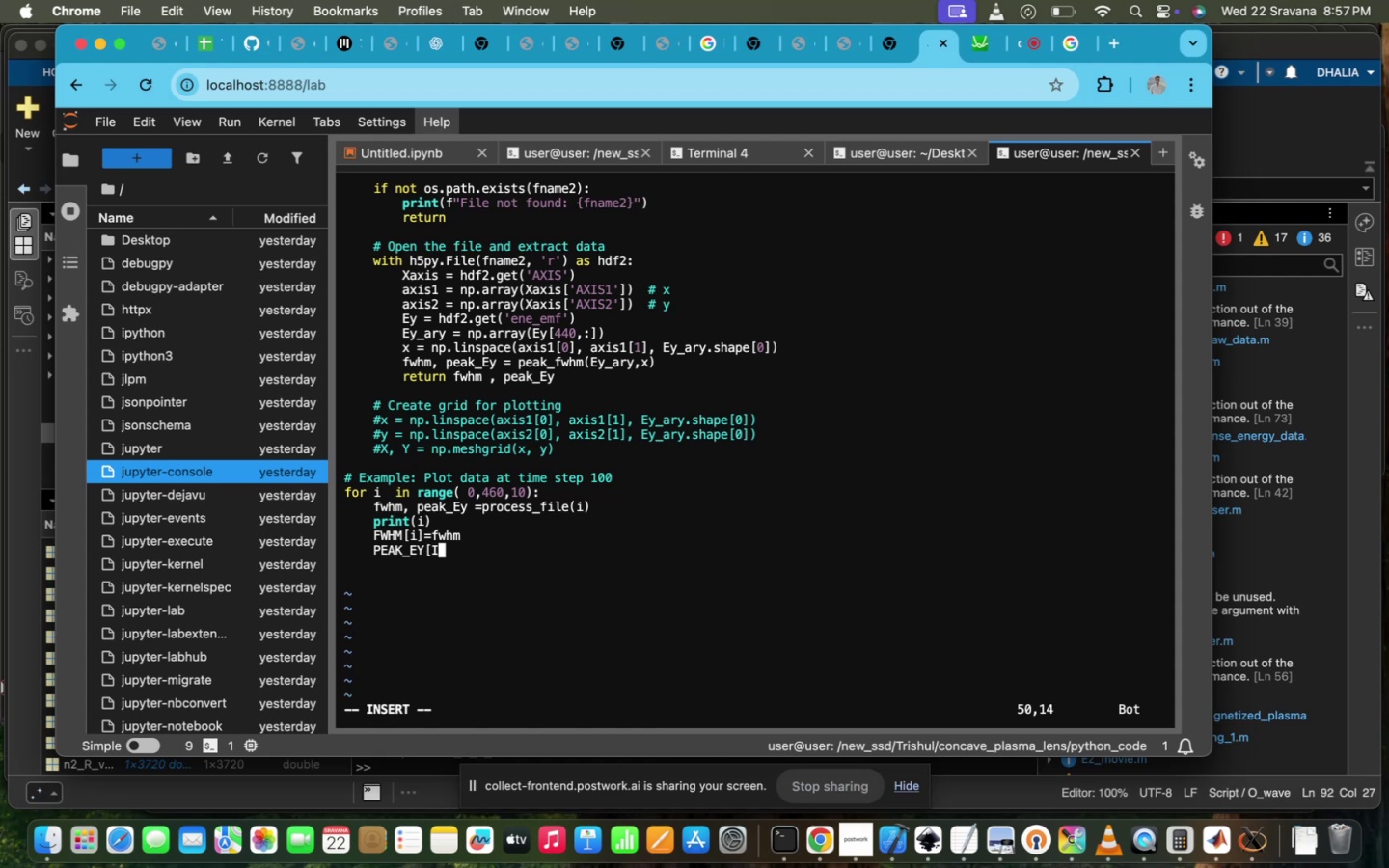 
key(Backspace)
 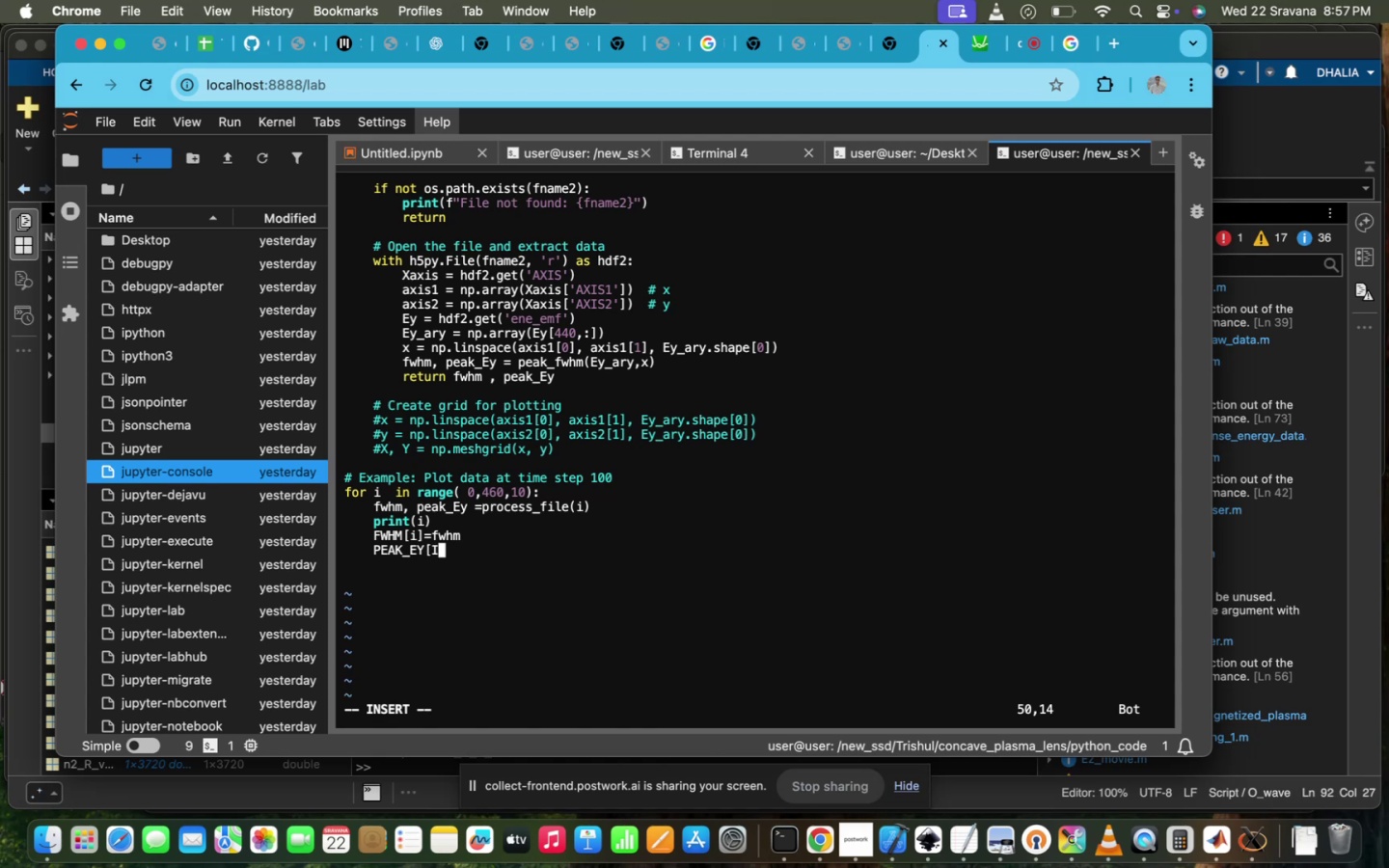 
key(CapsLock)
 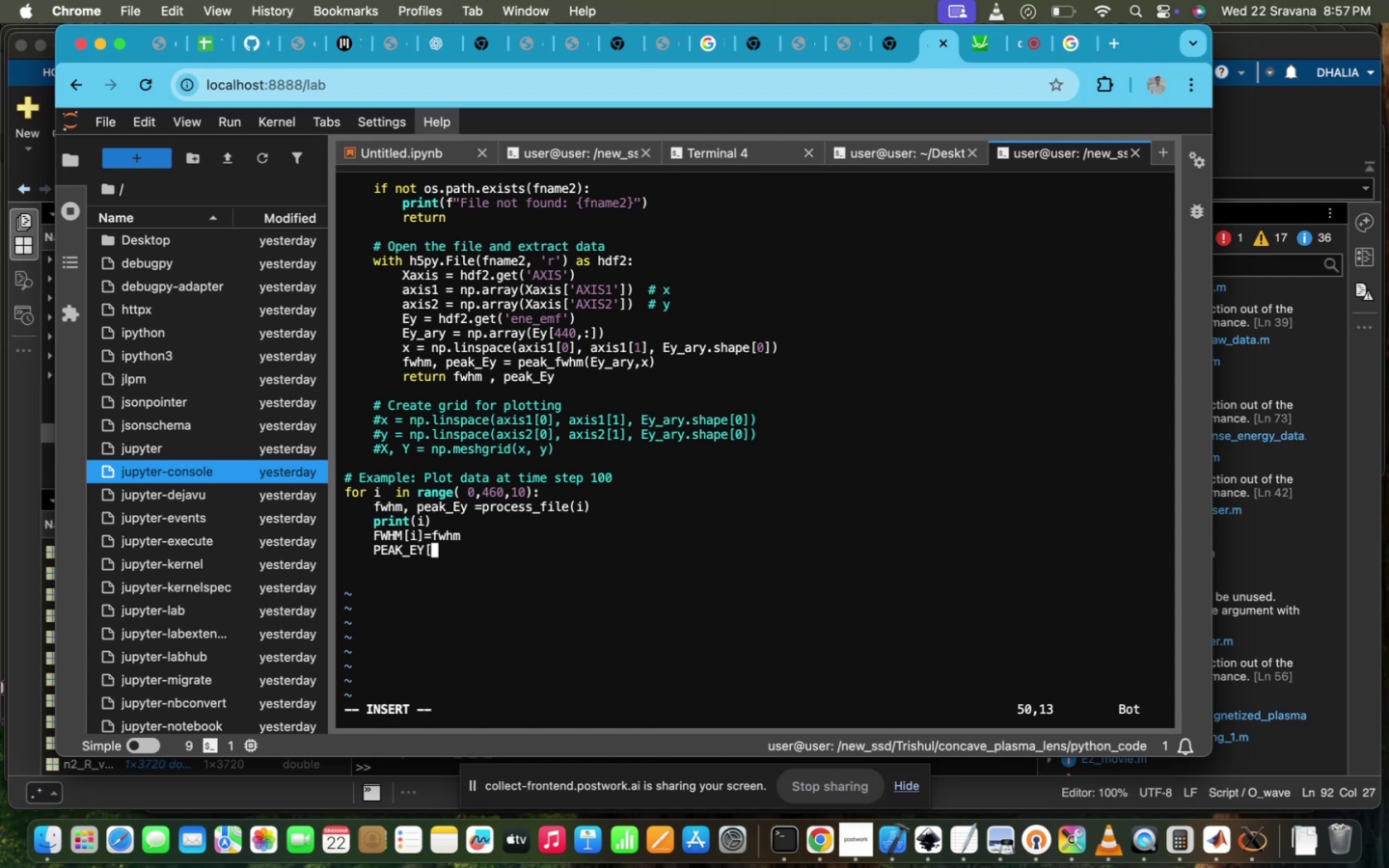 
wait(7.12)
 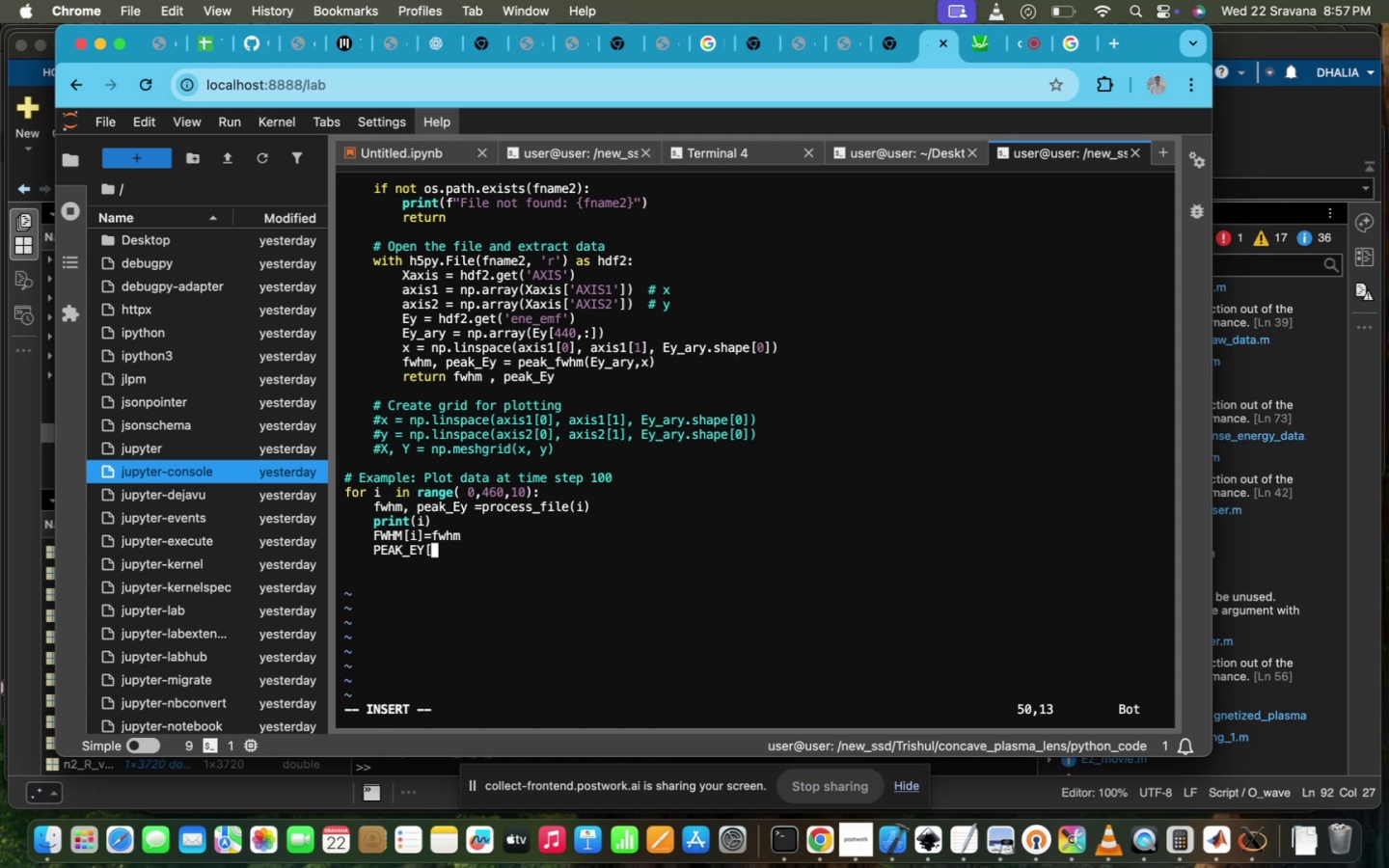 
type(i]=peal)
key(Backspace)
type(k_Ey)
 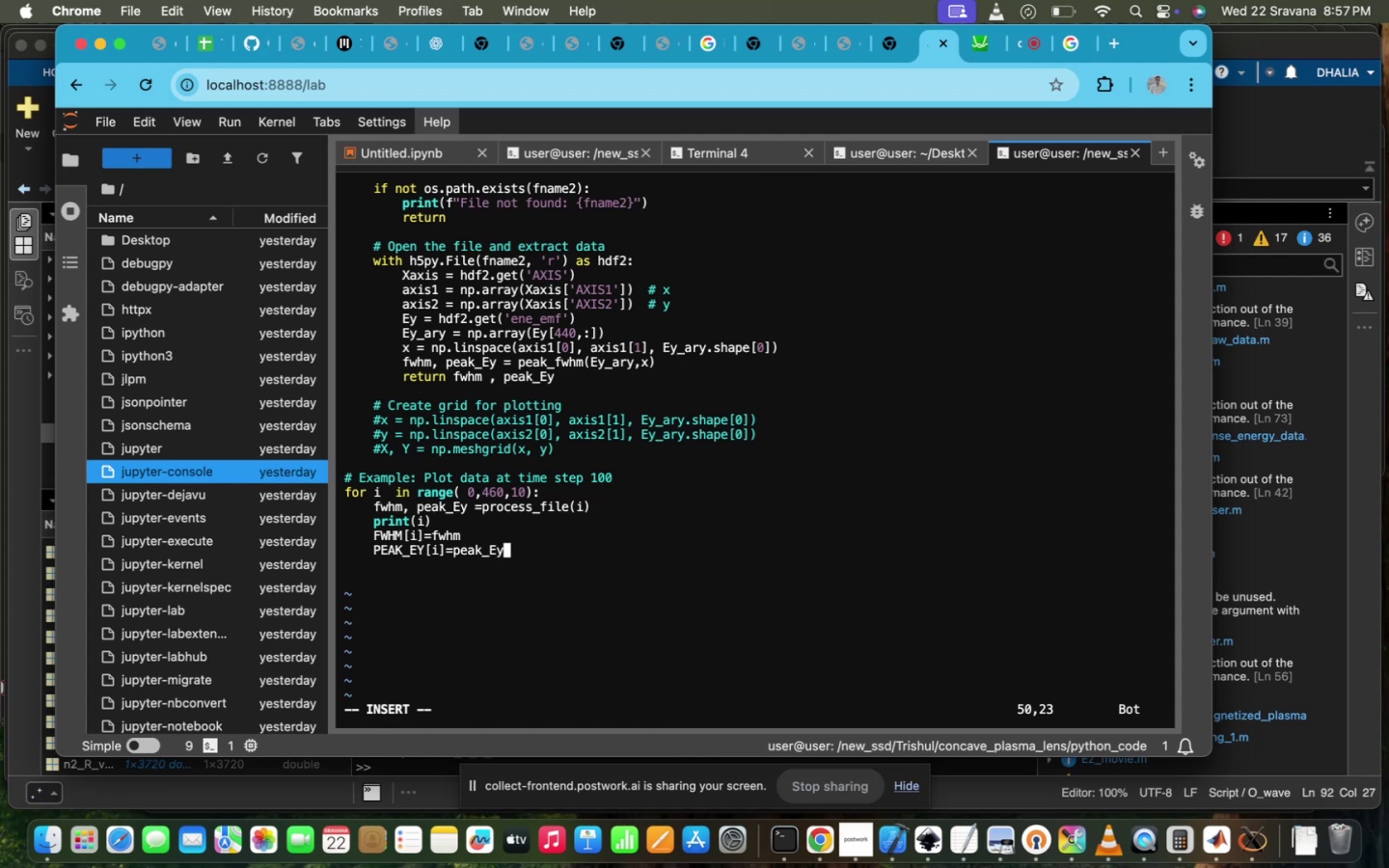 
key(Enter)
 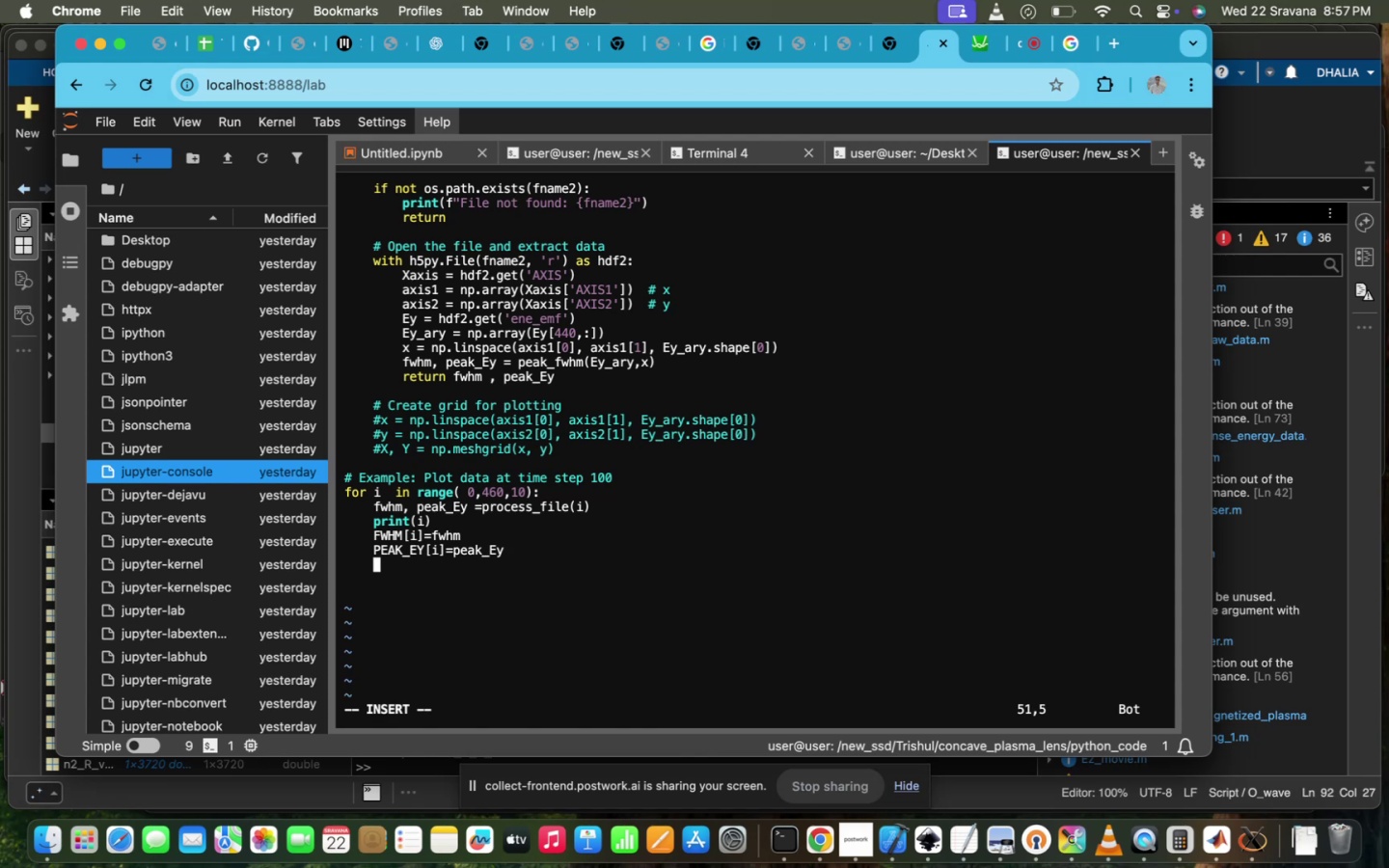 
type(rim)
key(Backspace)
key(Backspace)
key(Backspace)
type(im)
key(Backspace)
key(Backspace)
type(time =[i])
key(Backspace)
key(Backspace)
key(Backspace)
key(Backspace)
key(Backspace)
type([i] = i)
 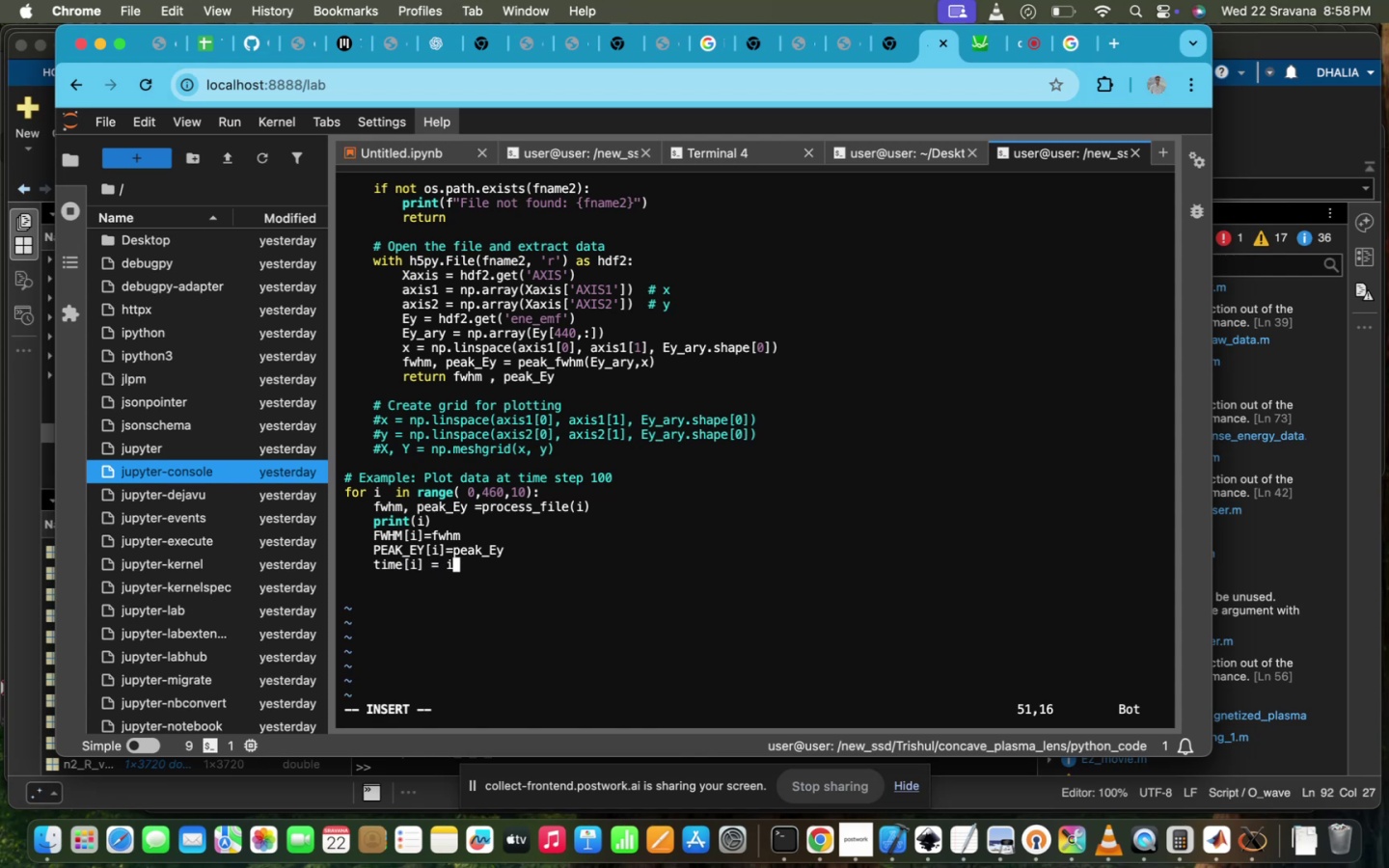 
key(Enter)
 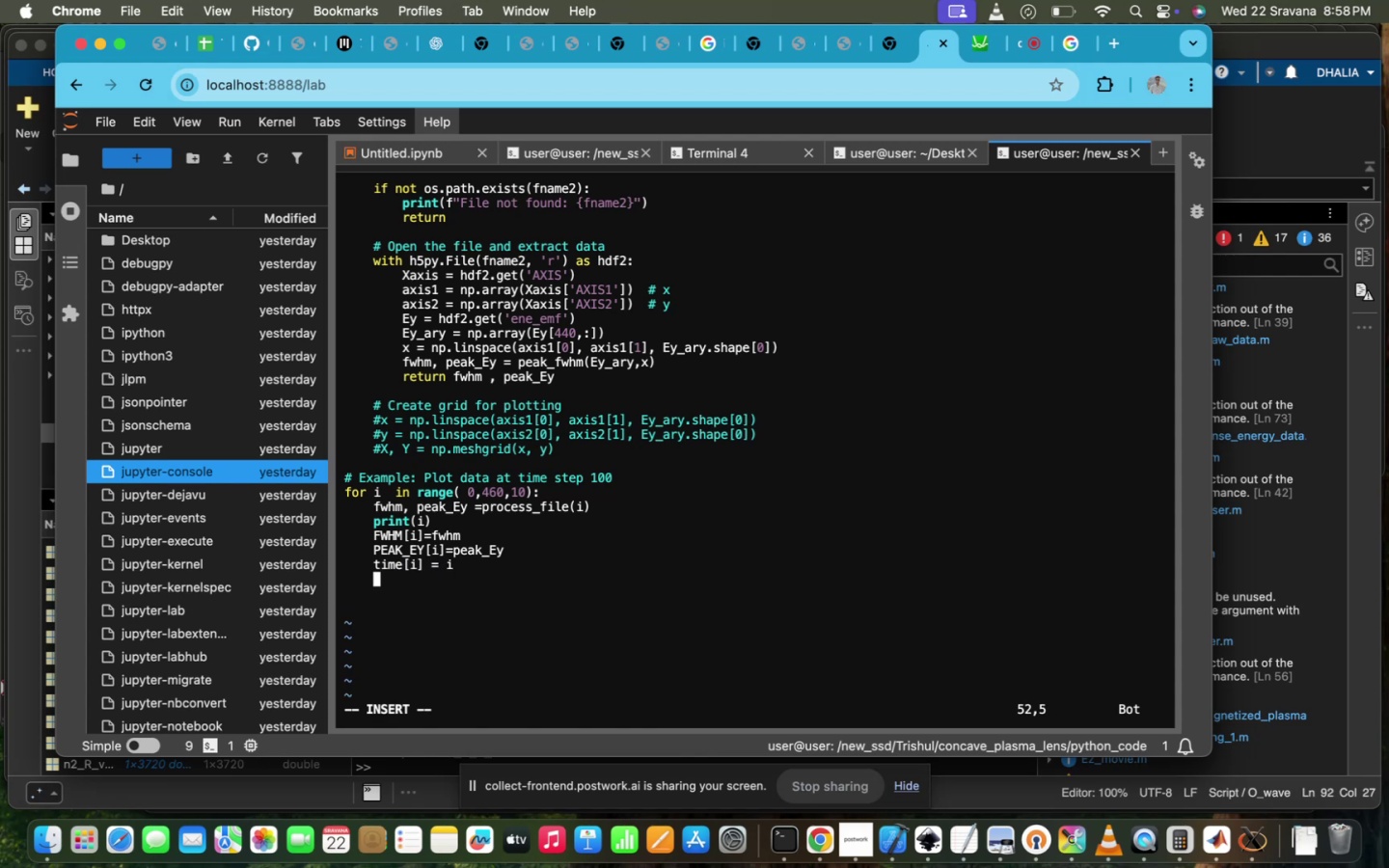 
key(Enter)
 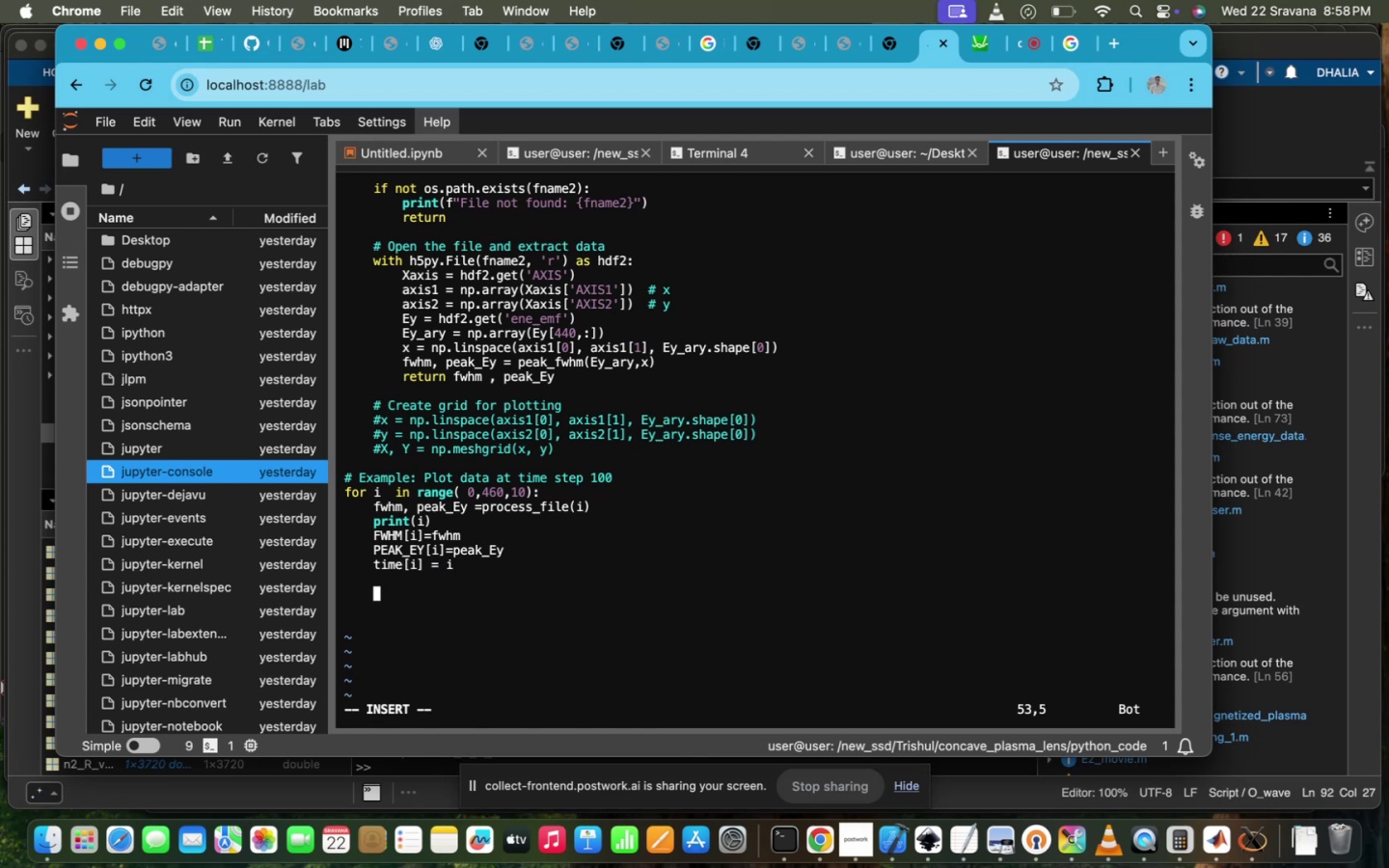 
key(Backspace)
 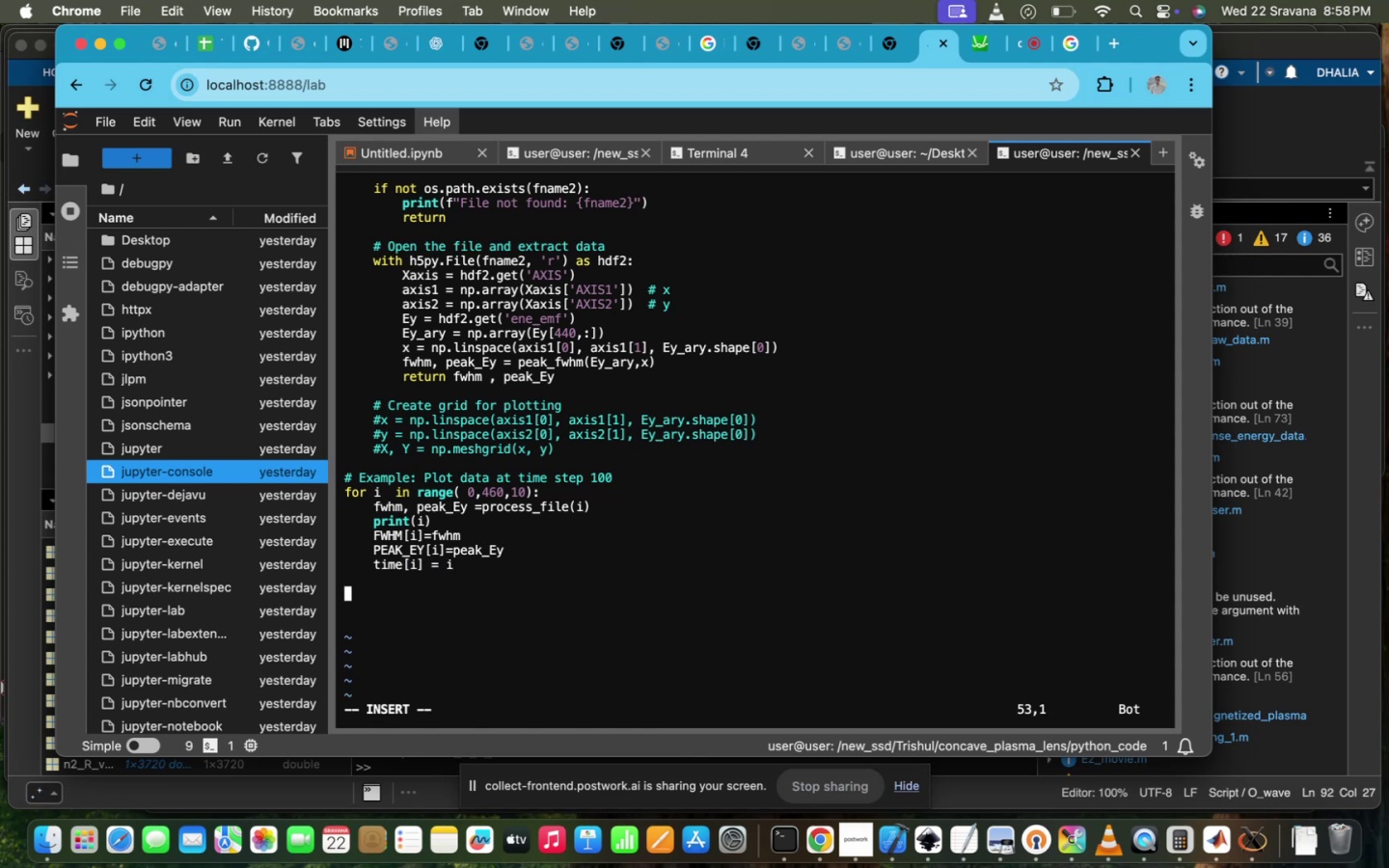 
key(Meta+V)
 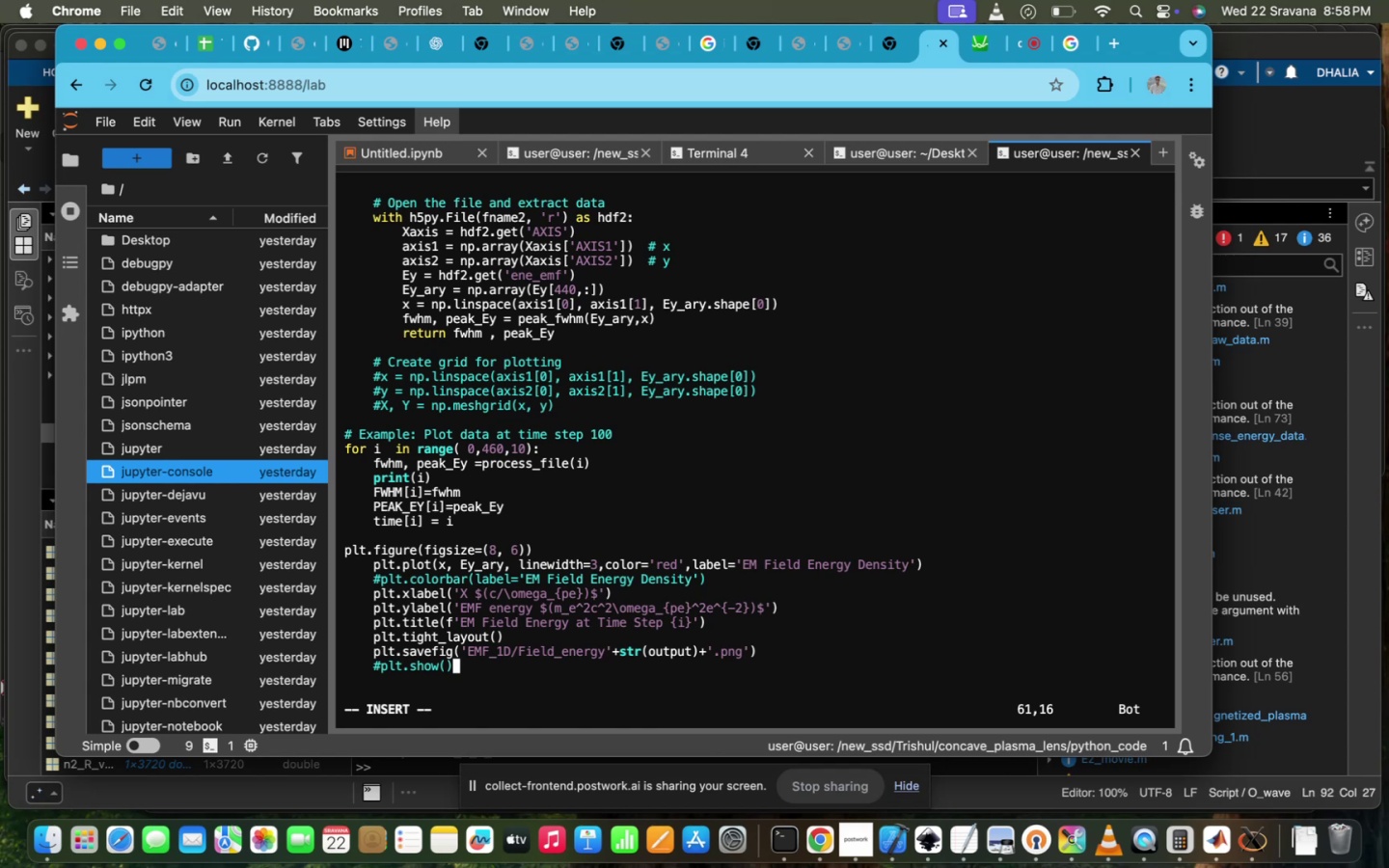 
hold_key(key=ArrowUp, duration=0.31)
 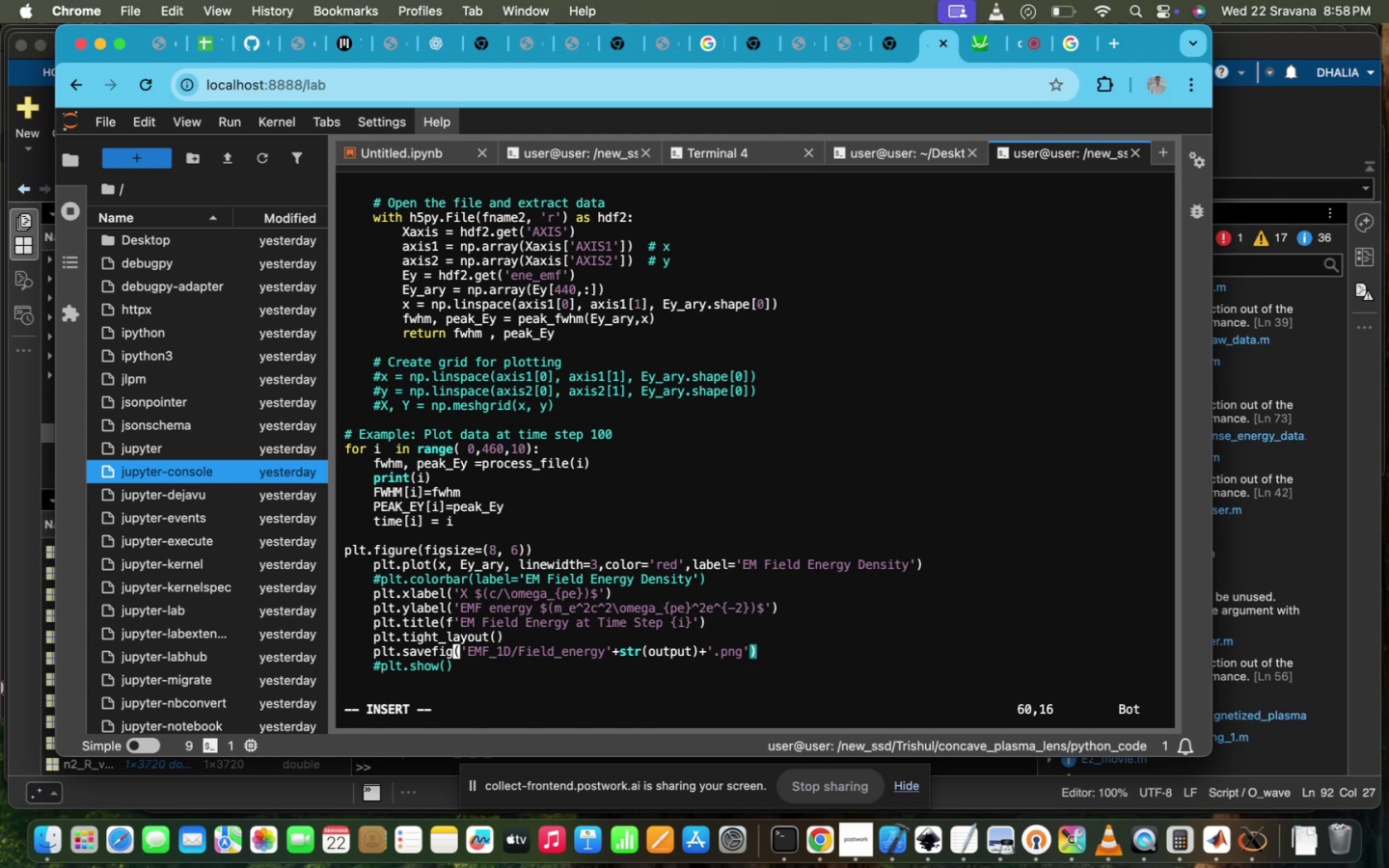 
key(ArrowUp)
 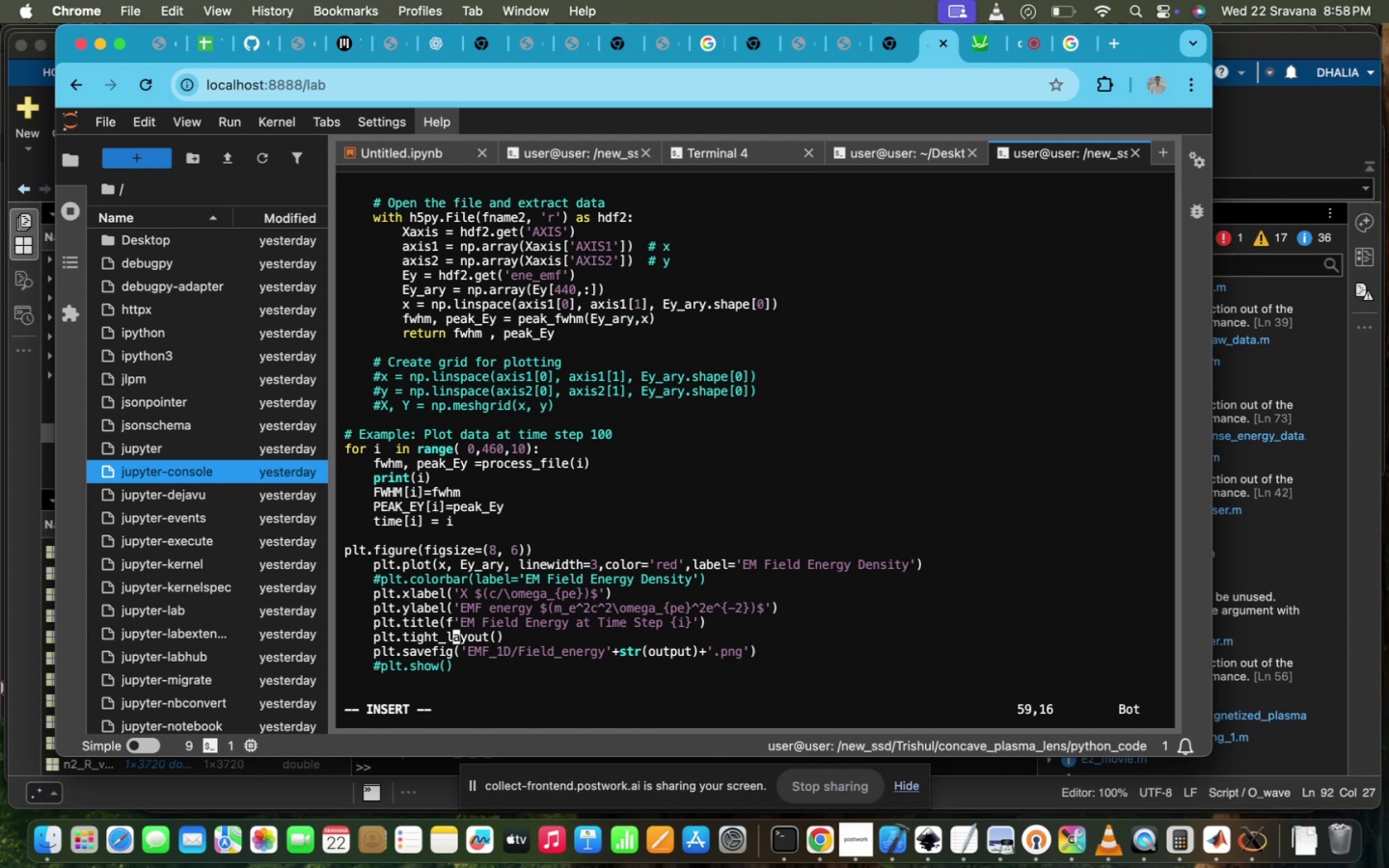 
key(ArrowUp)
 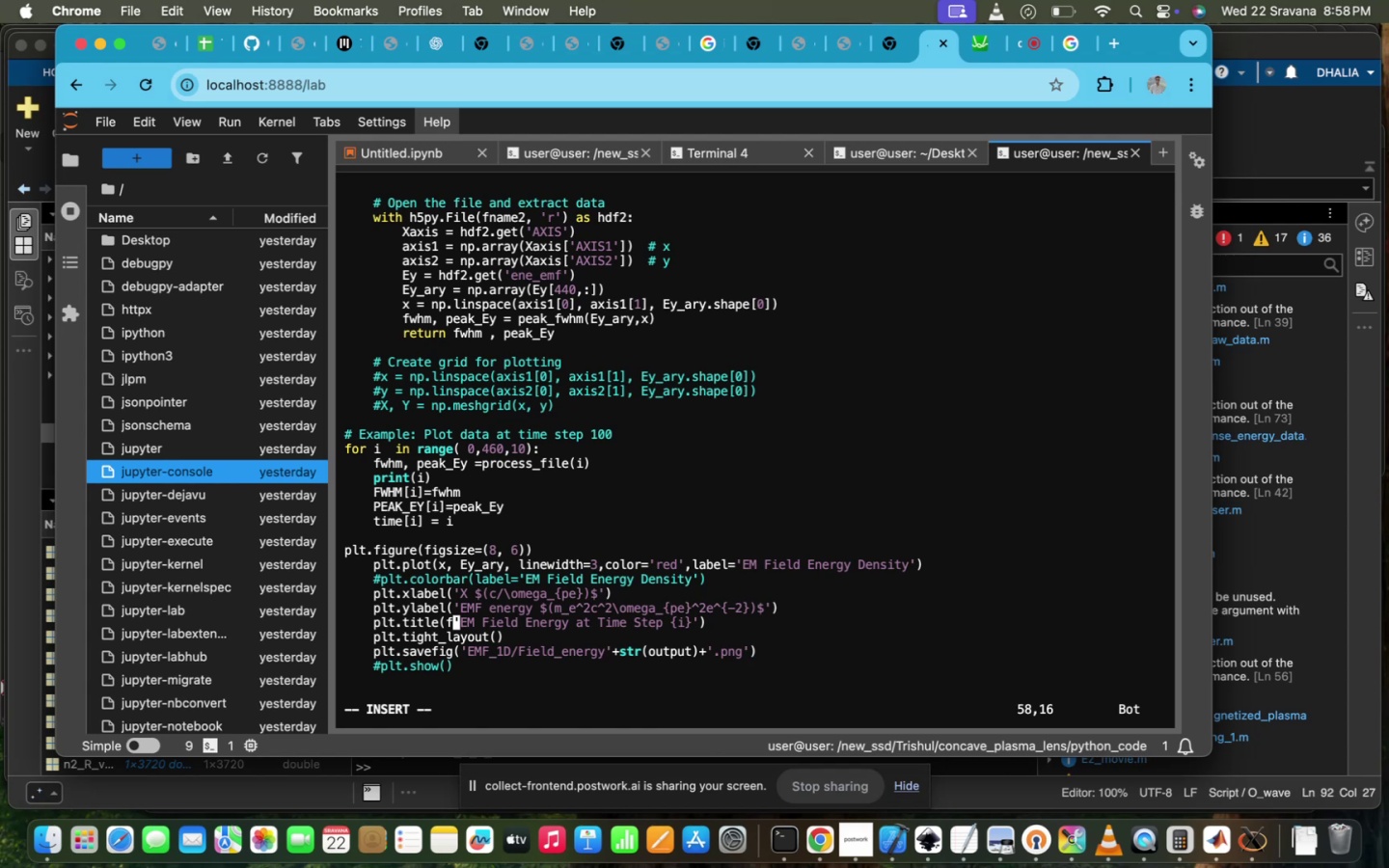 
hold_key(key=ArrowUp, duration=0.32)
 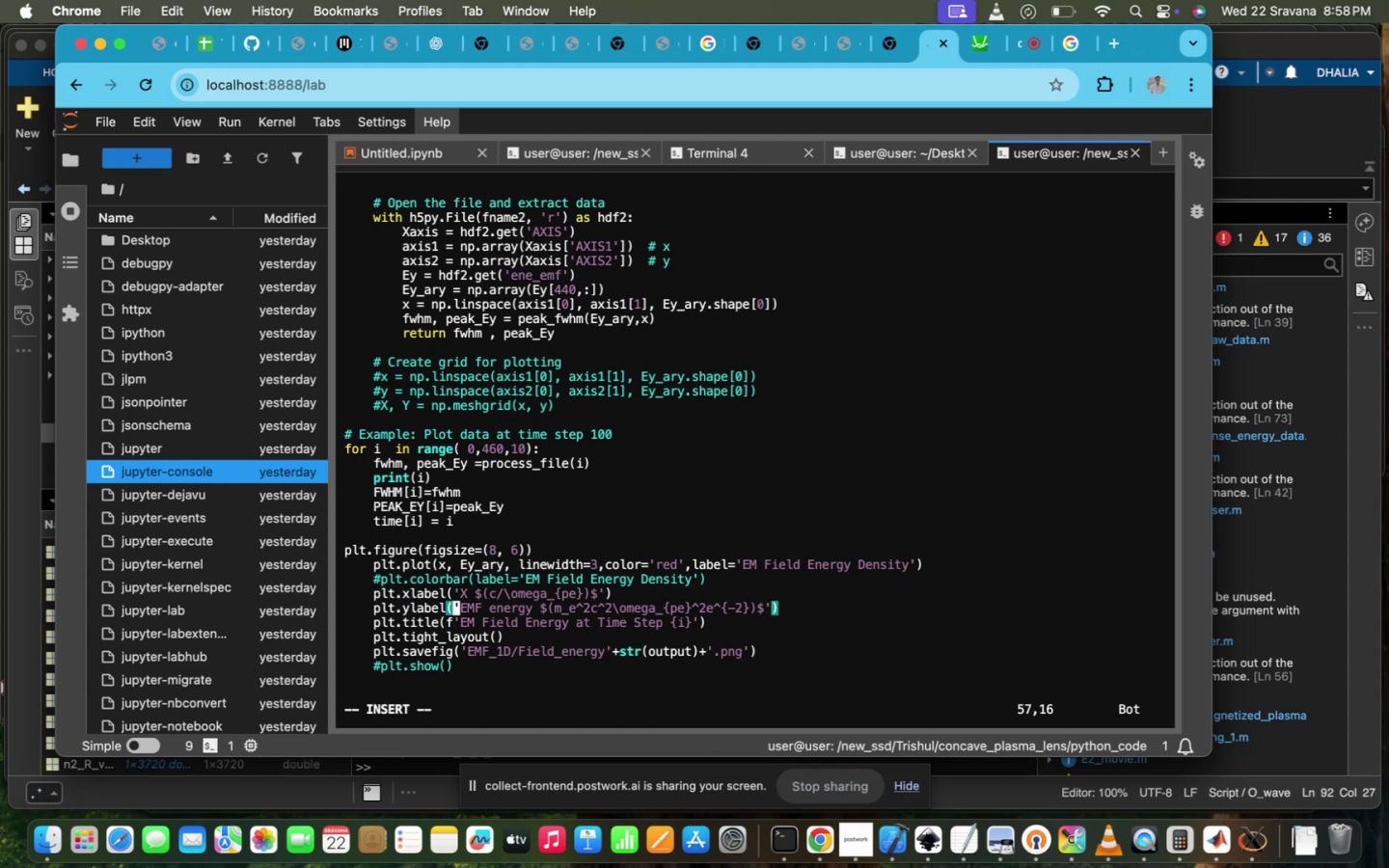 
key(ArrowUp)
 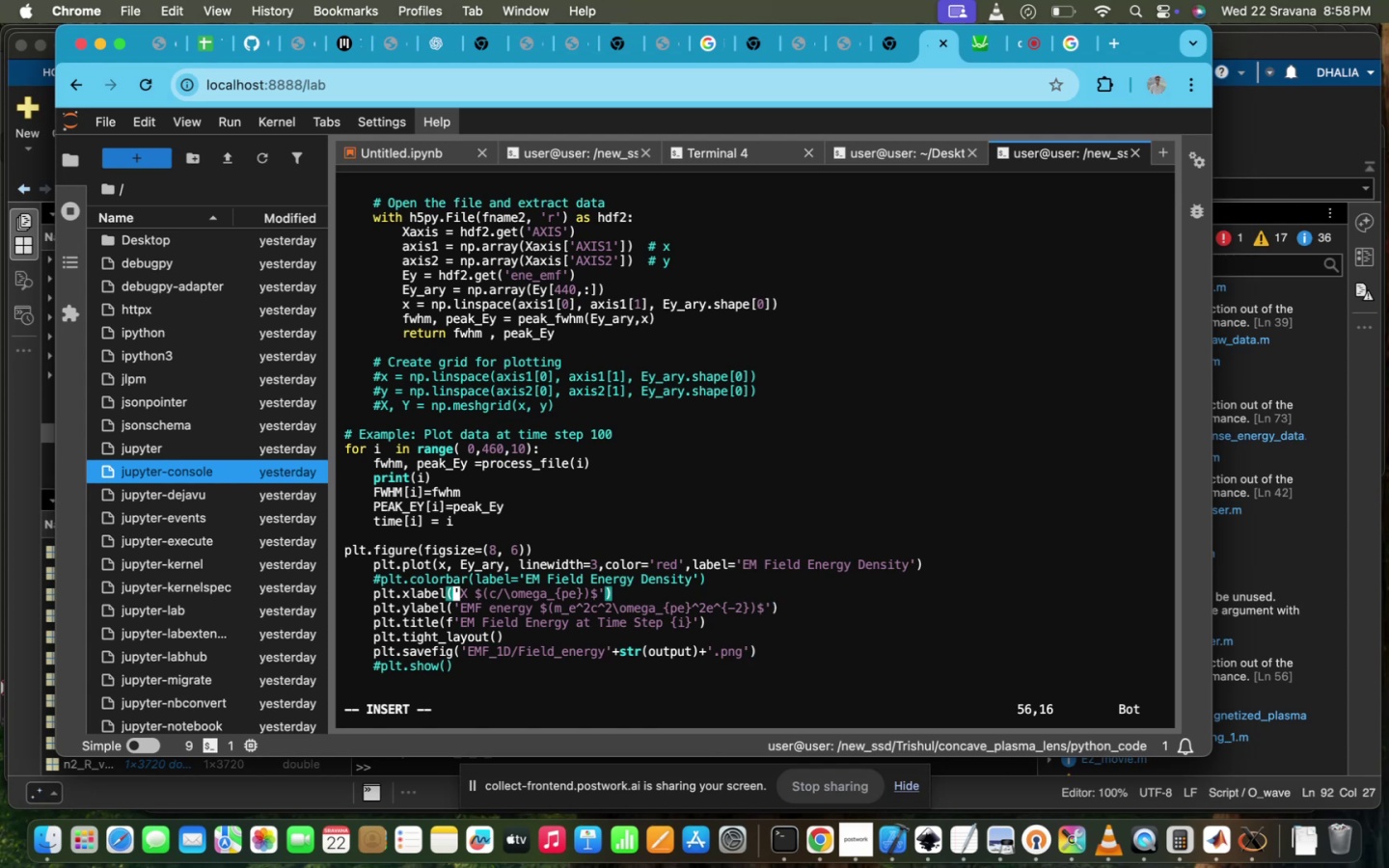 
key(ArrowUp)
 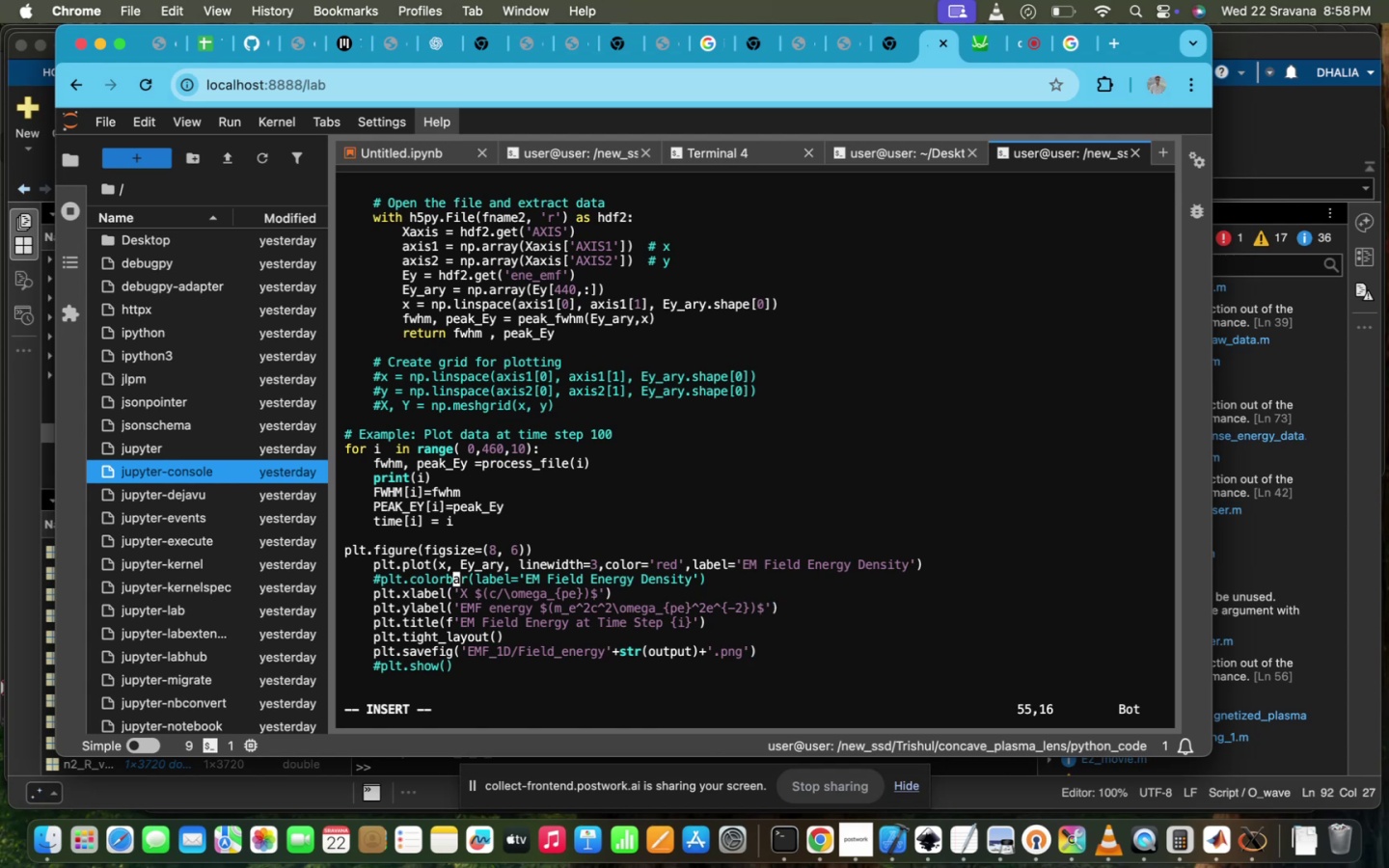 
key(ArrowLeft)
 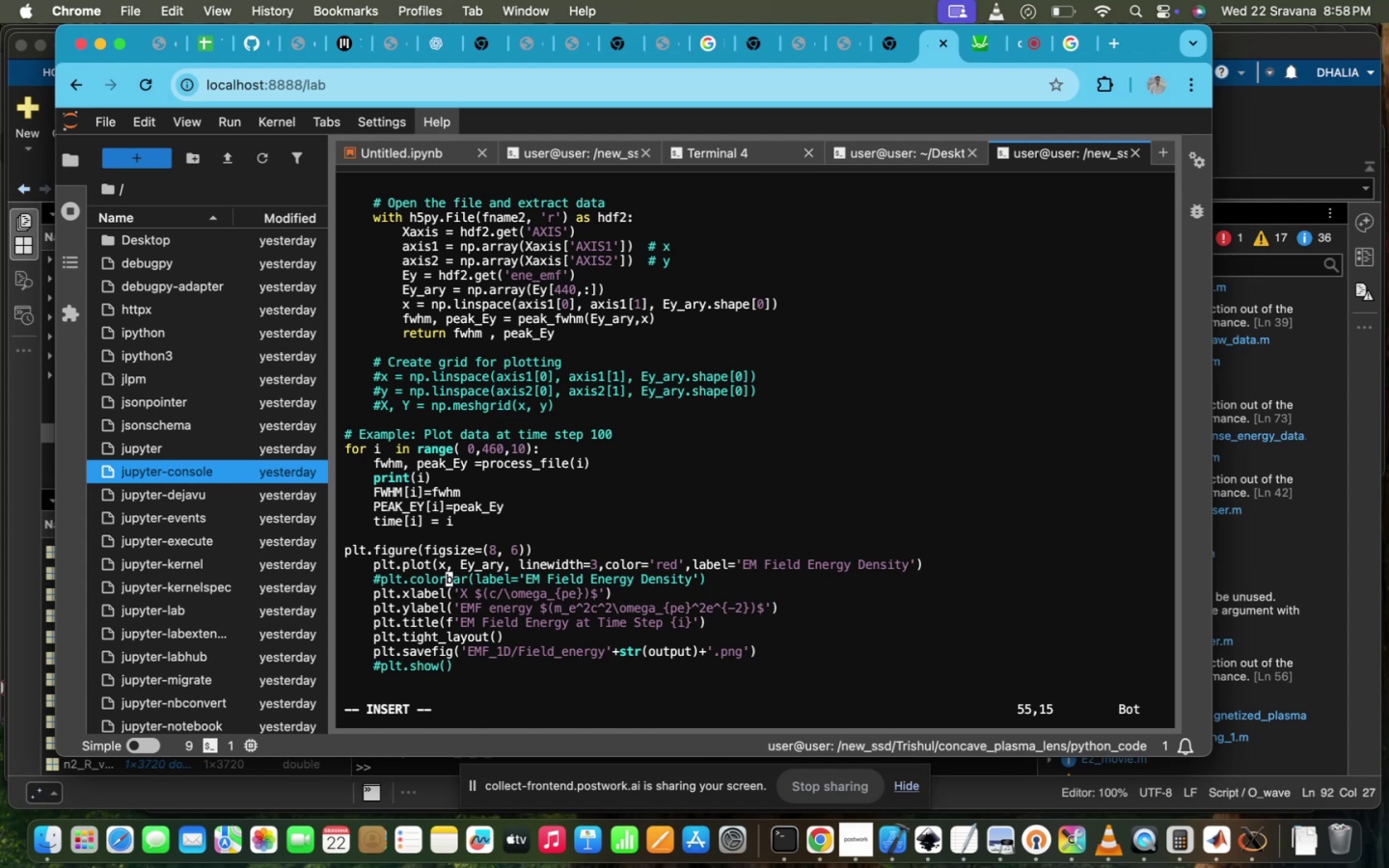 
key(ArrowUp)
 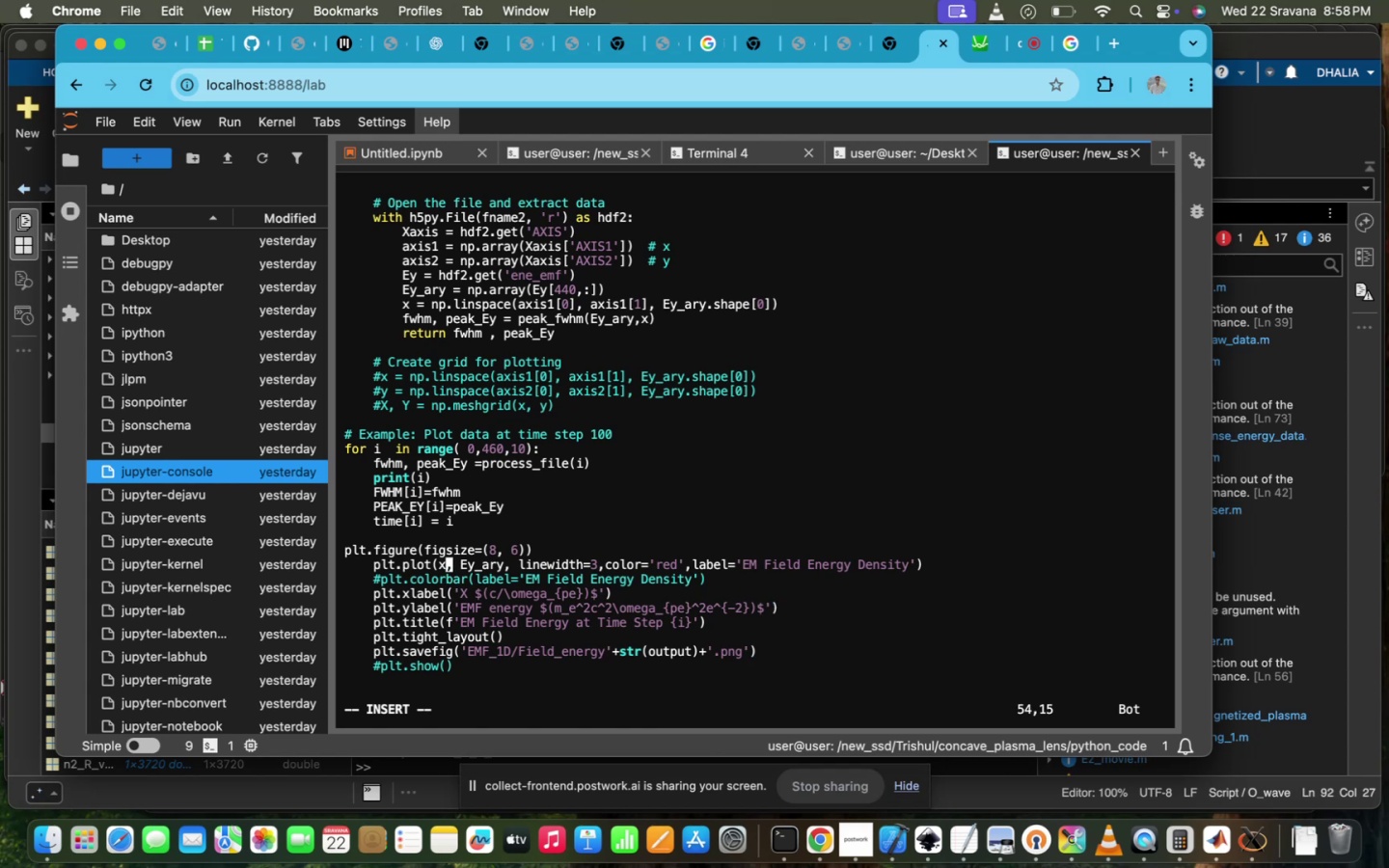 
hold_key(key=ArrowLeft, duration=1.11)
 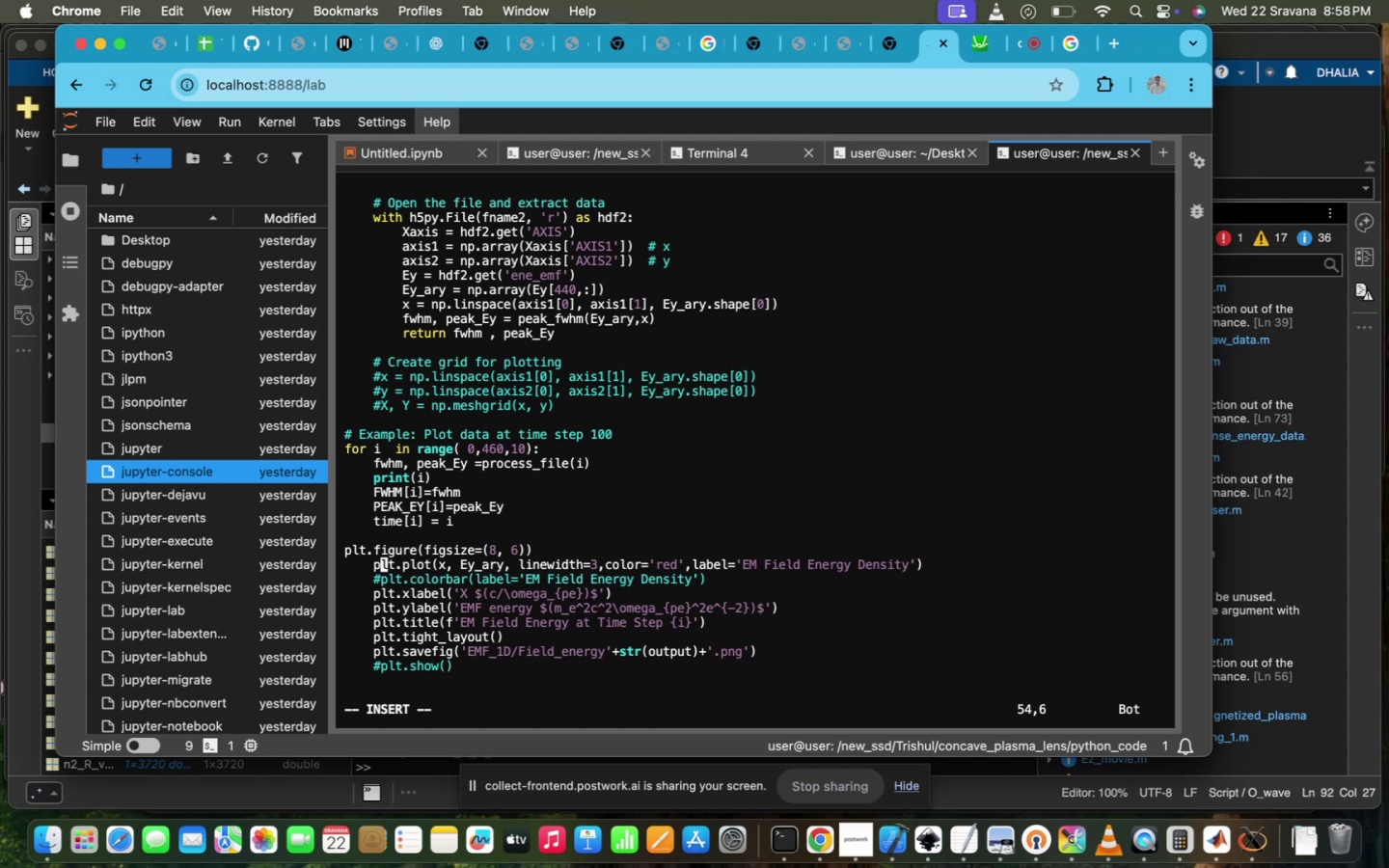 
key(ArrowLeft)
 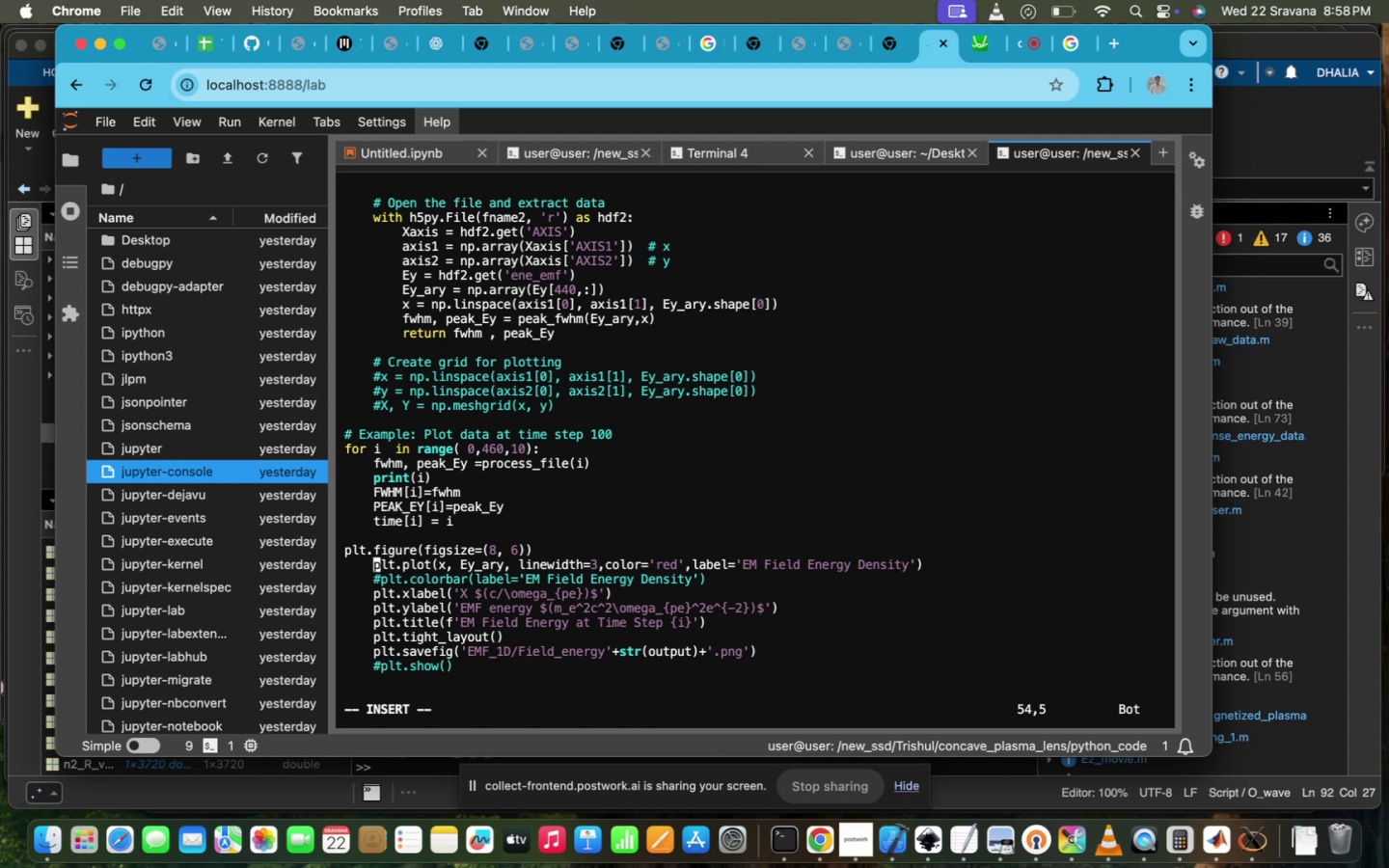 
key(Backspace)
 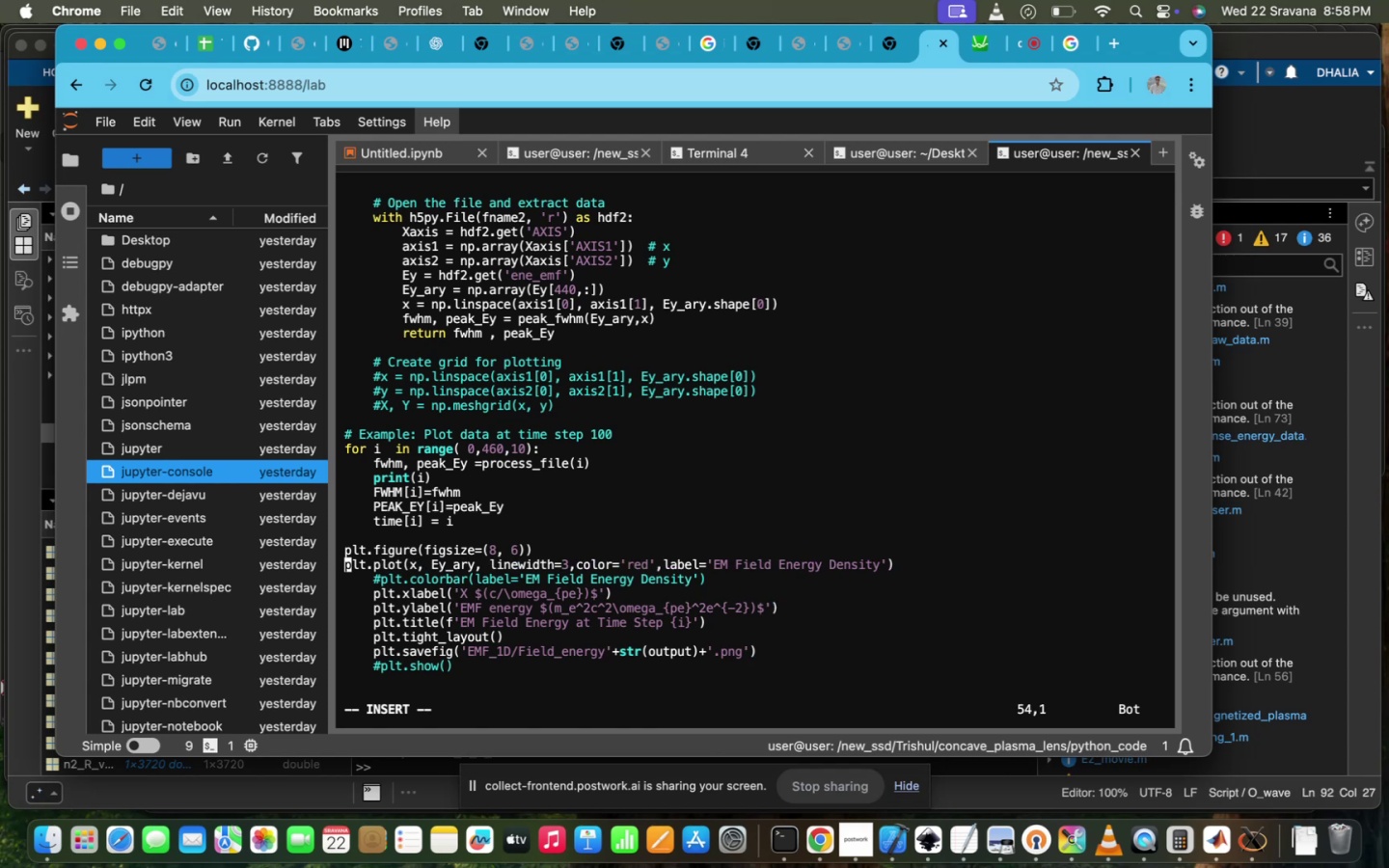 
key(ArrowDown)
 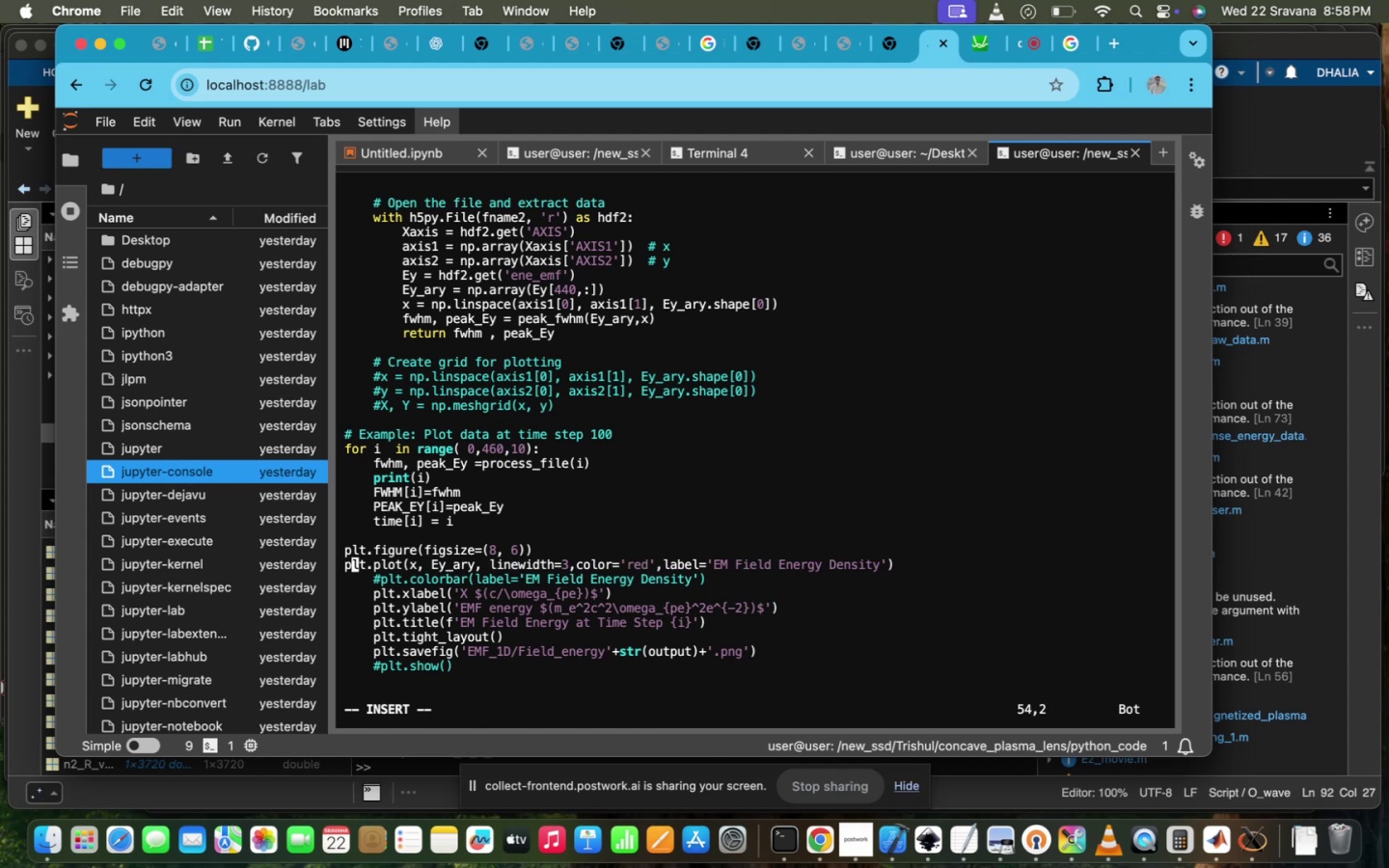 
key(ArrowUp)
 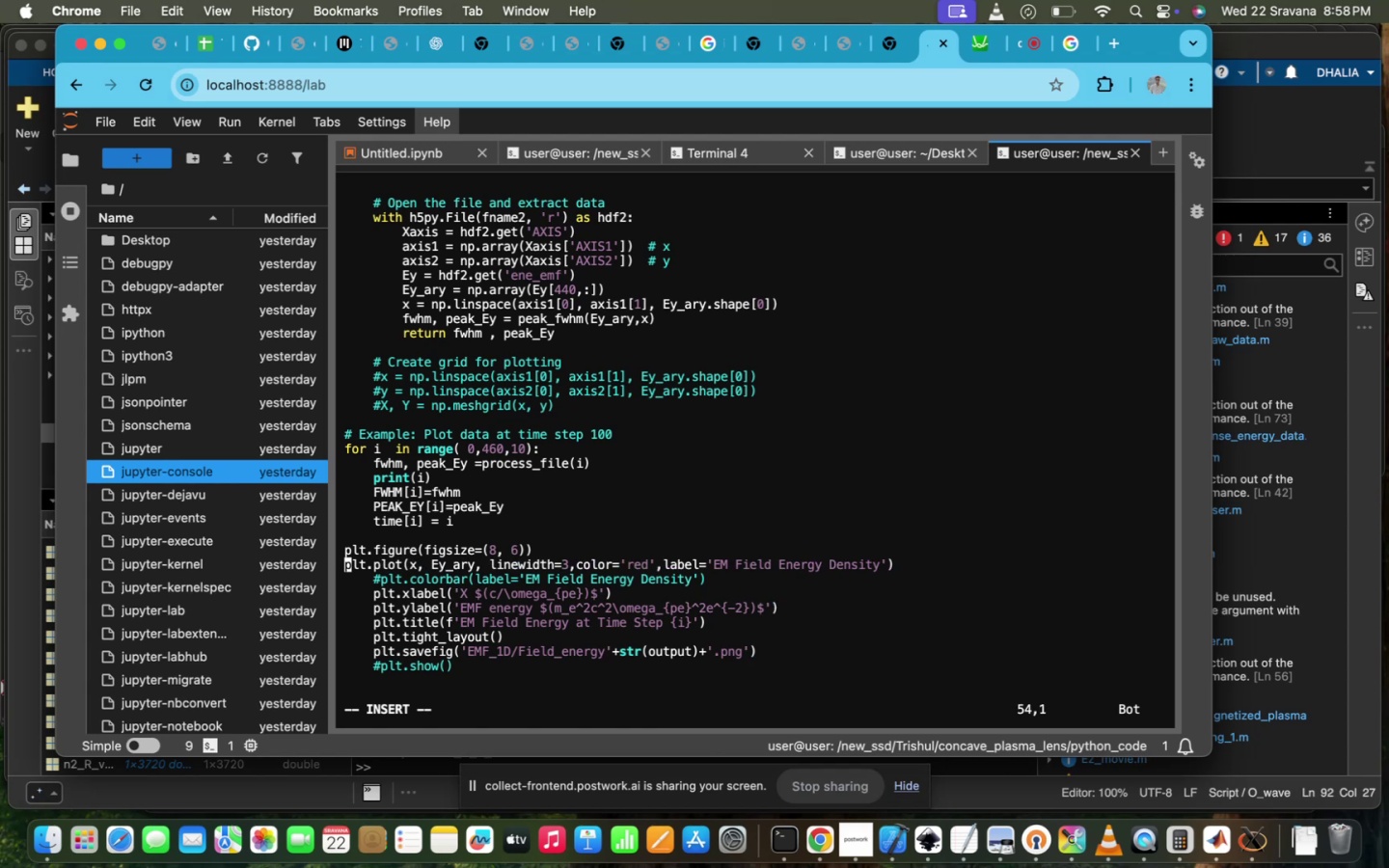 
key(ArrowRight)
 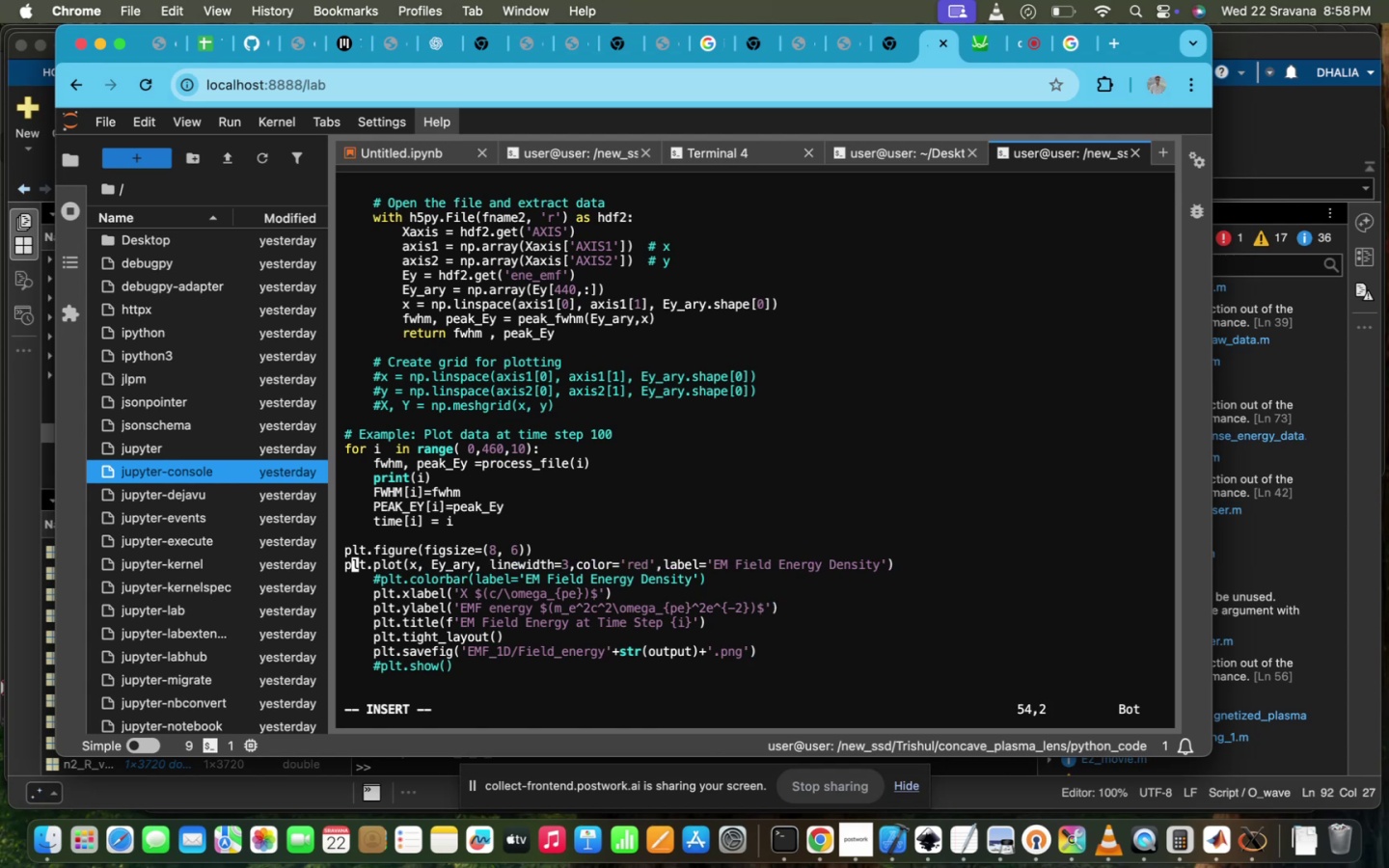 
key(ArrowDown)
 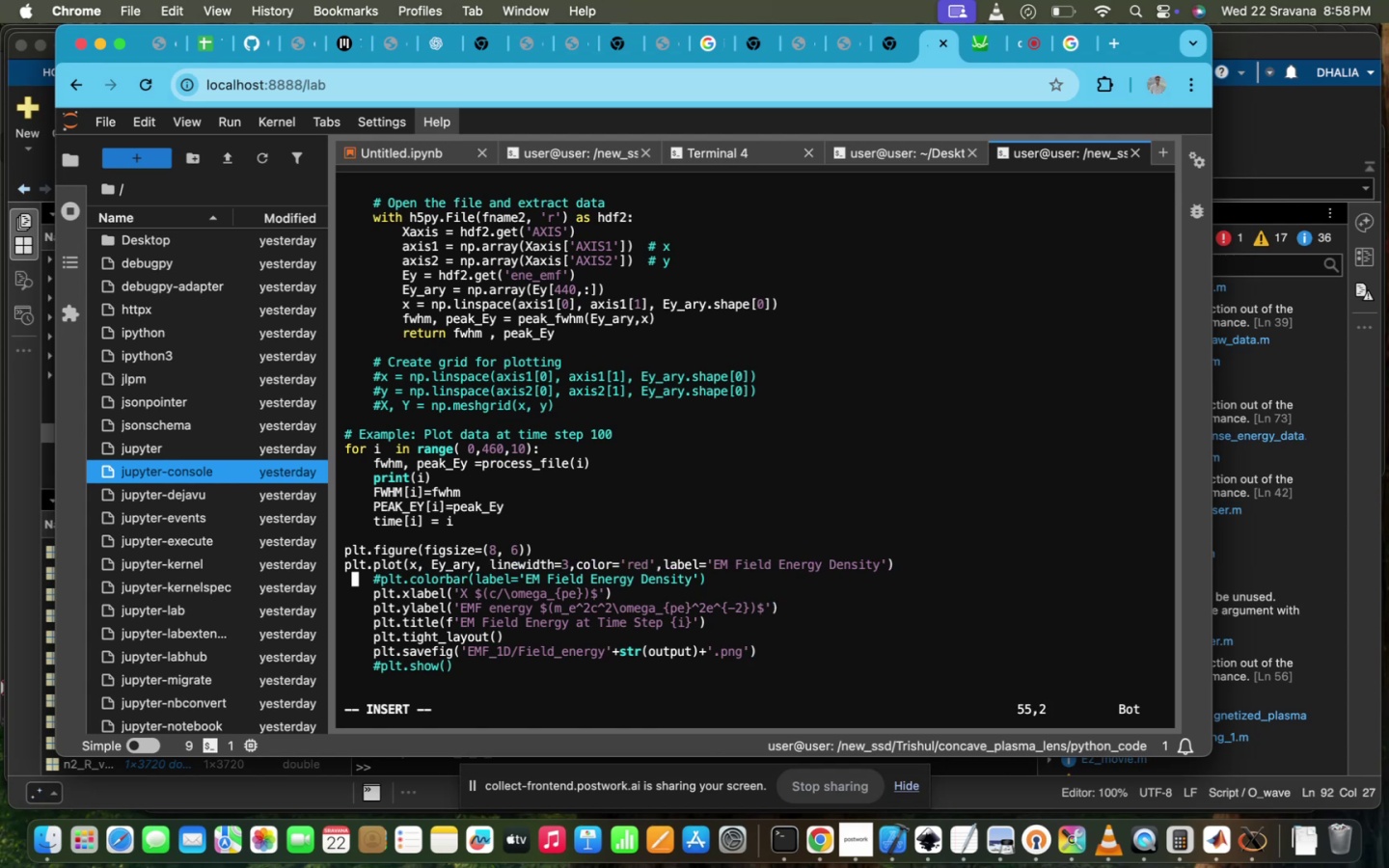 
key(ArrowRight)
 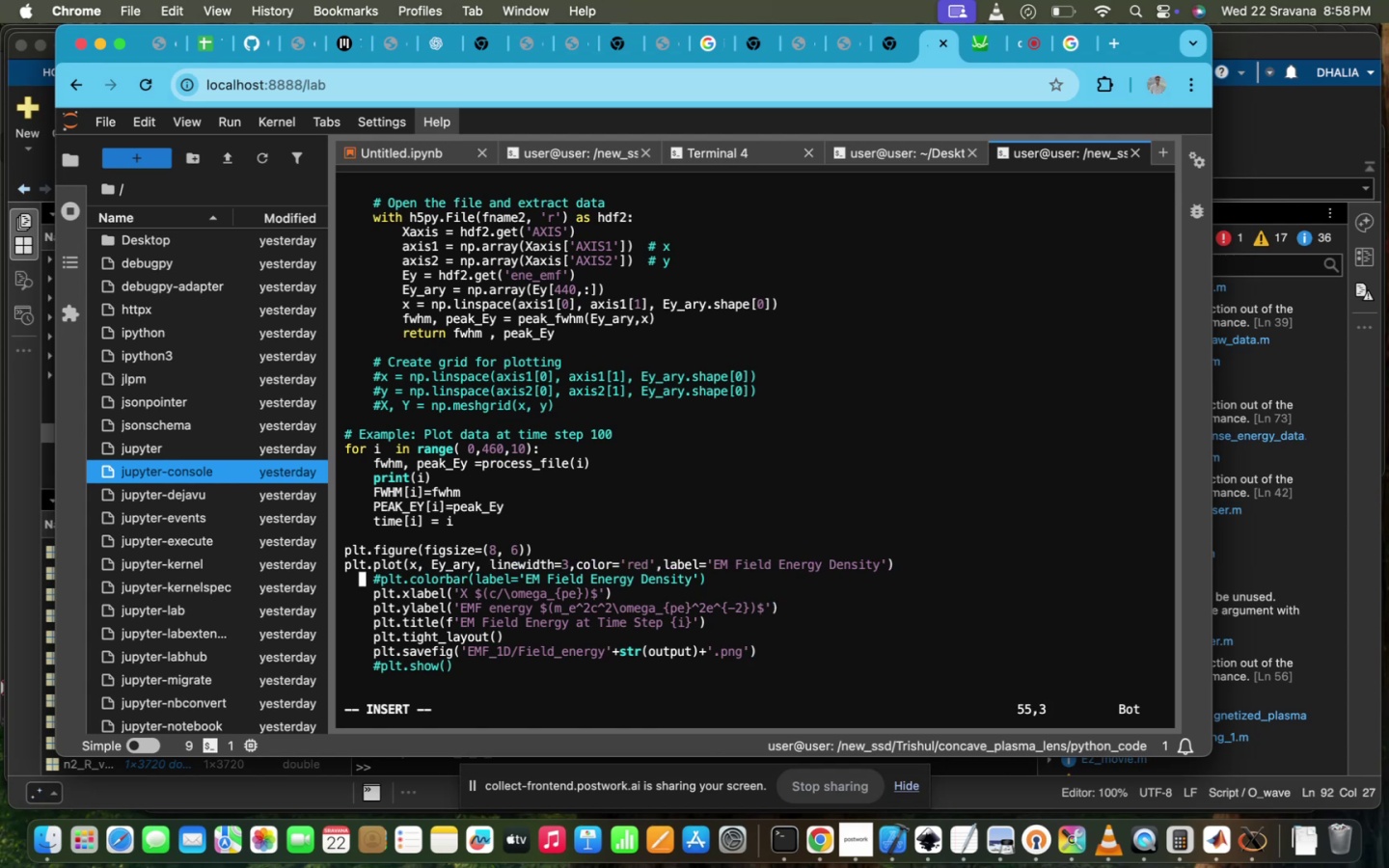 
key(ArrowRight)
 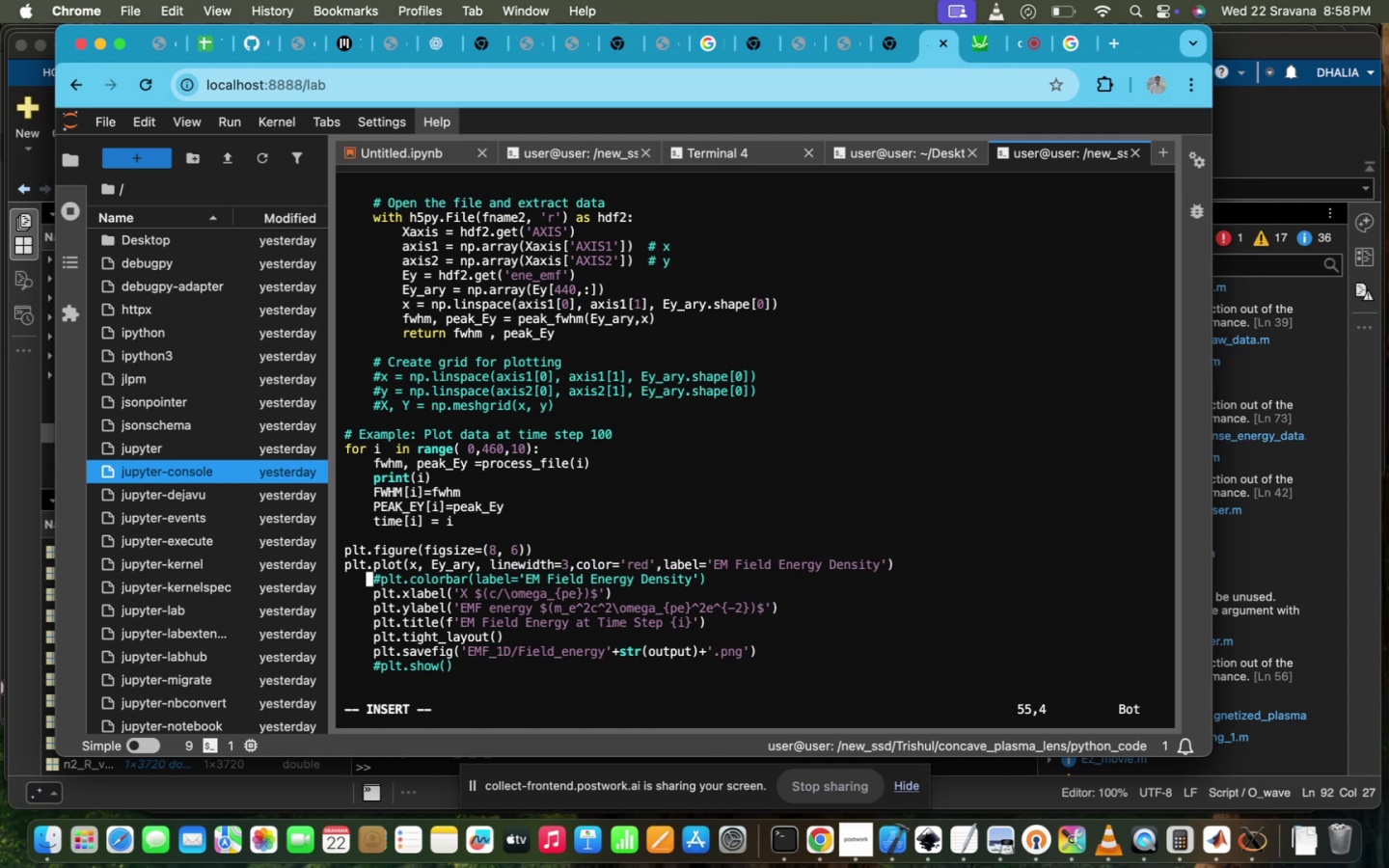 
key(ArrowDown)
 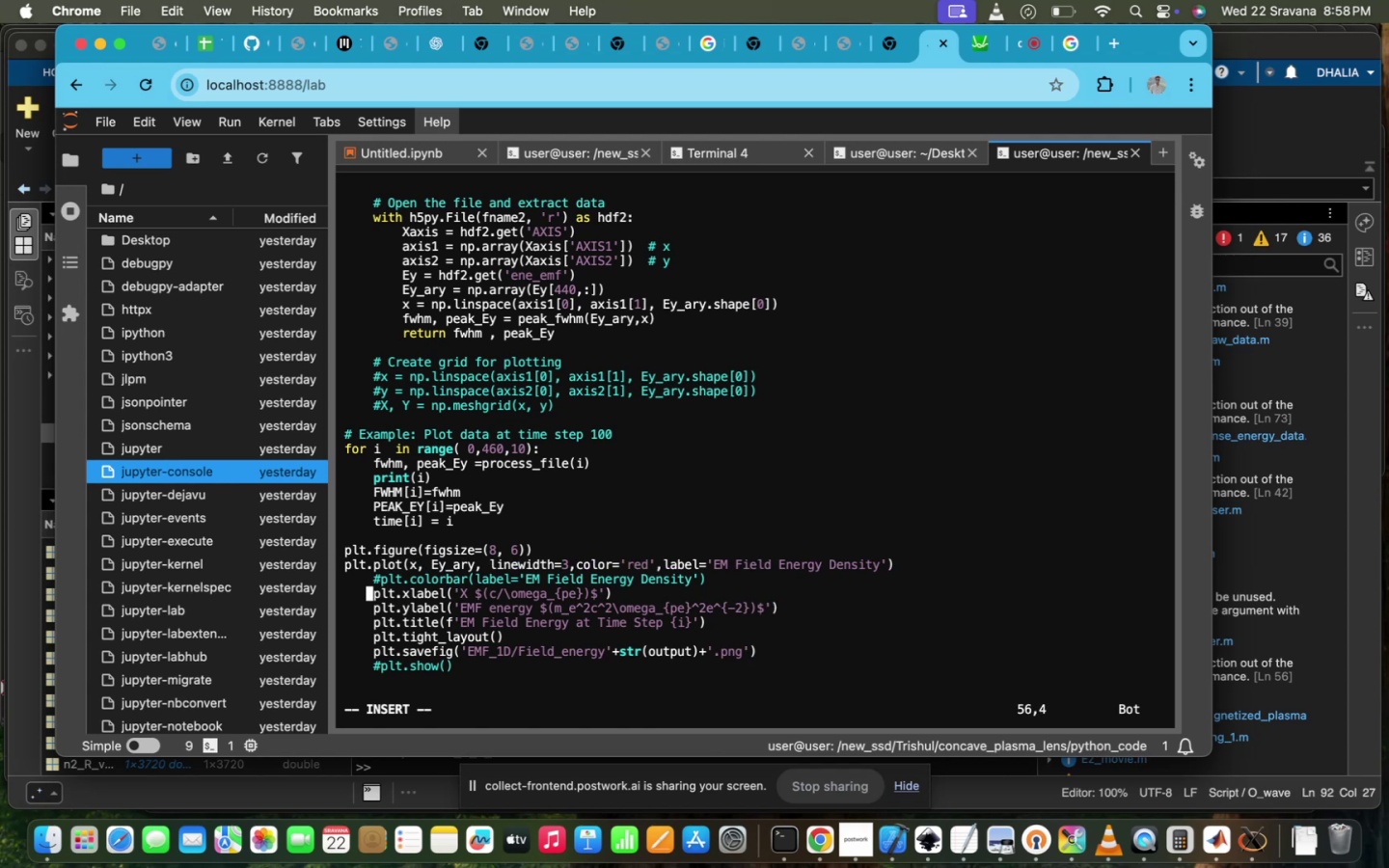 
key(ArrowRight)
 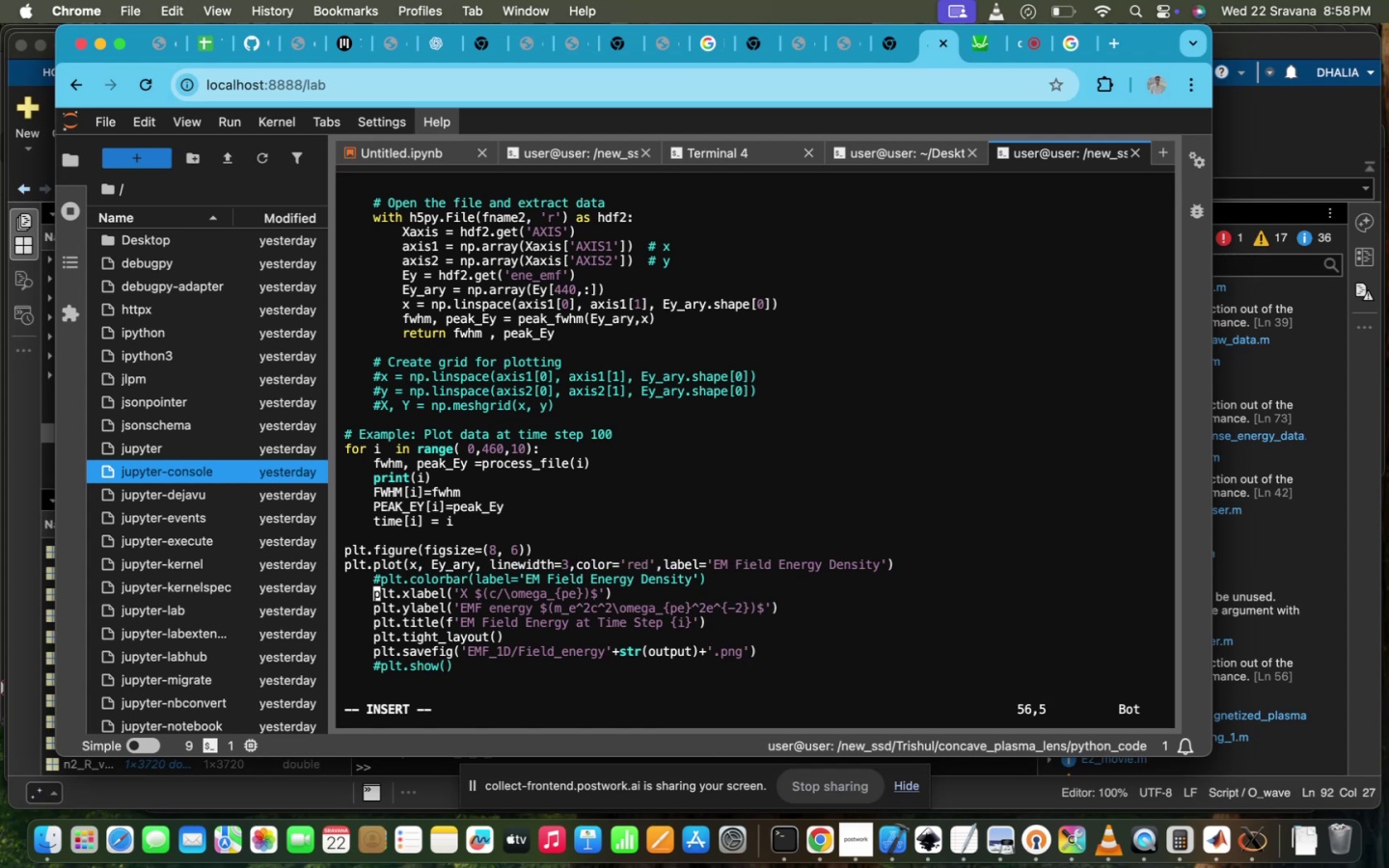 
key(Backspace)
 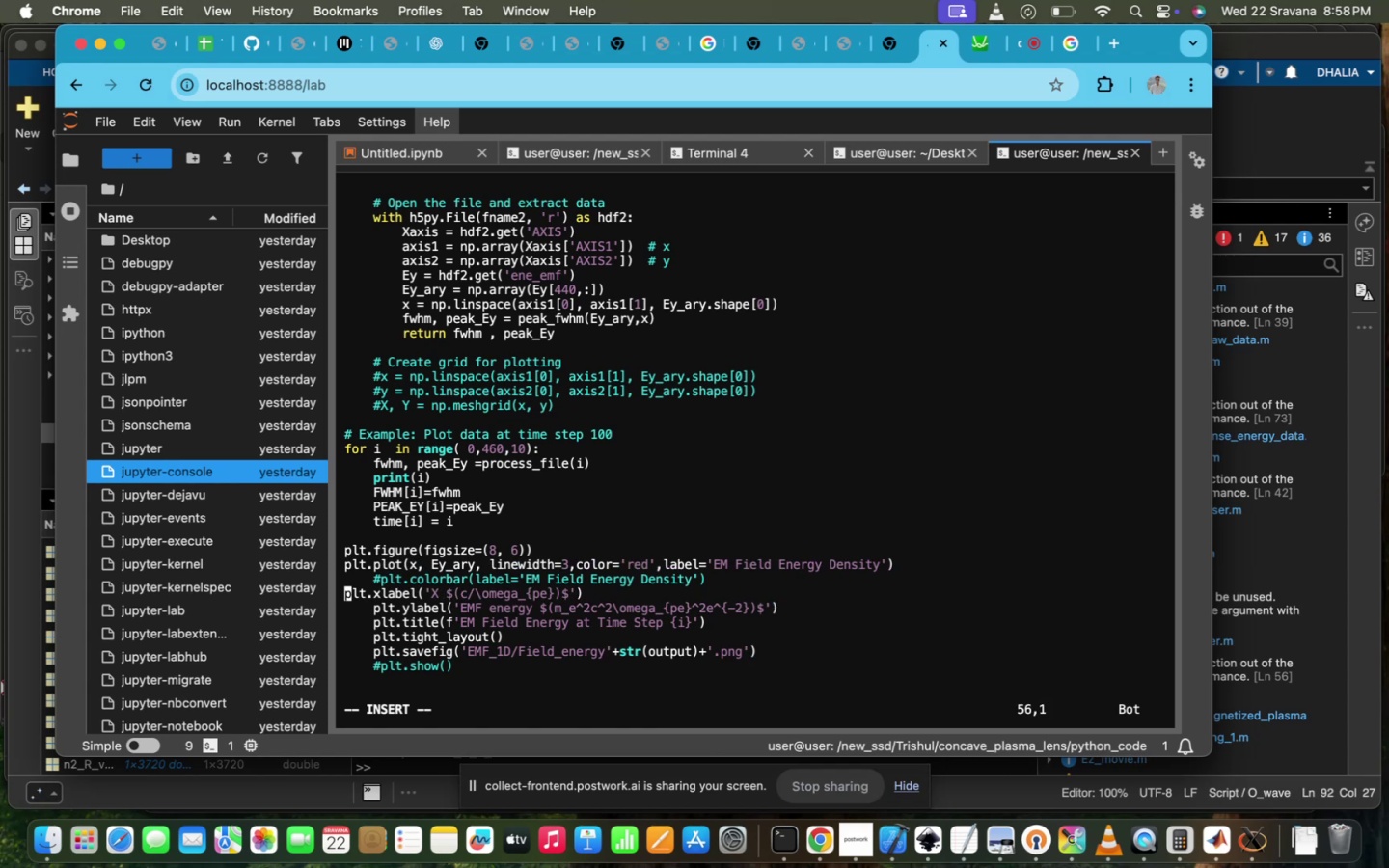 
key(ArrowDown)
 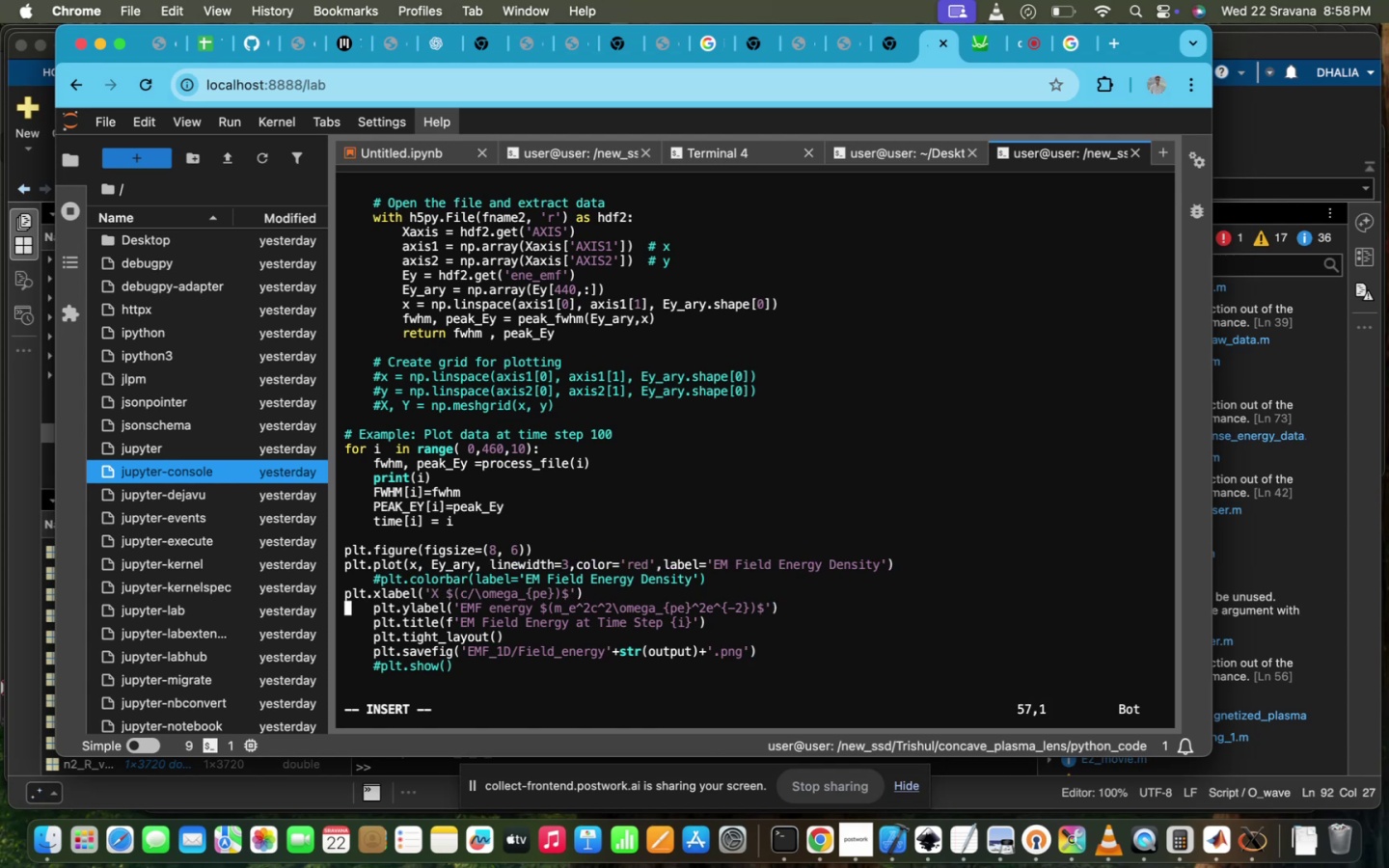 
key(ArrowRight)
 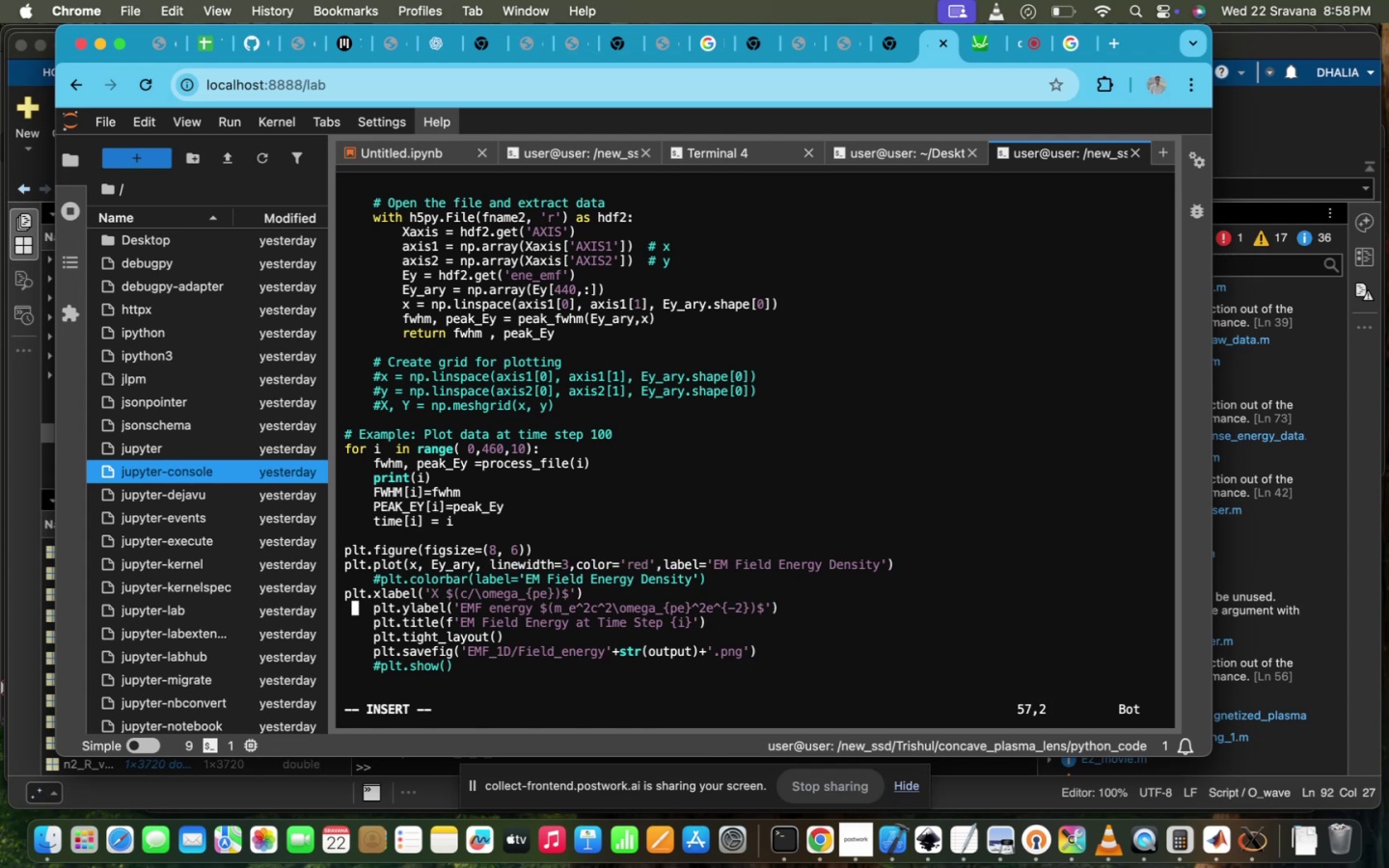 
key(ArrowRight)
 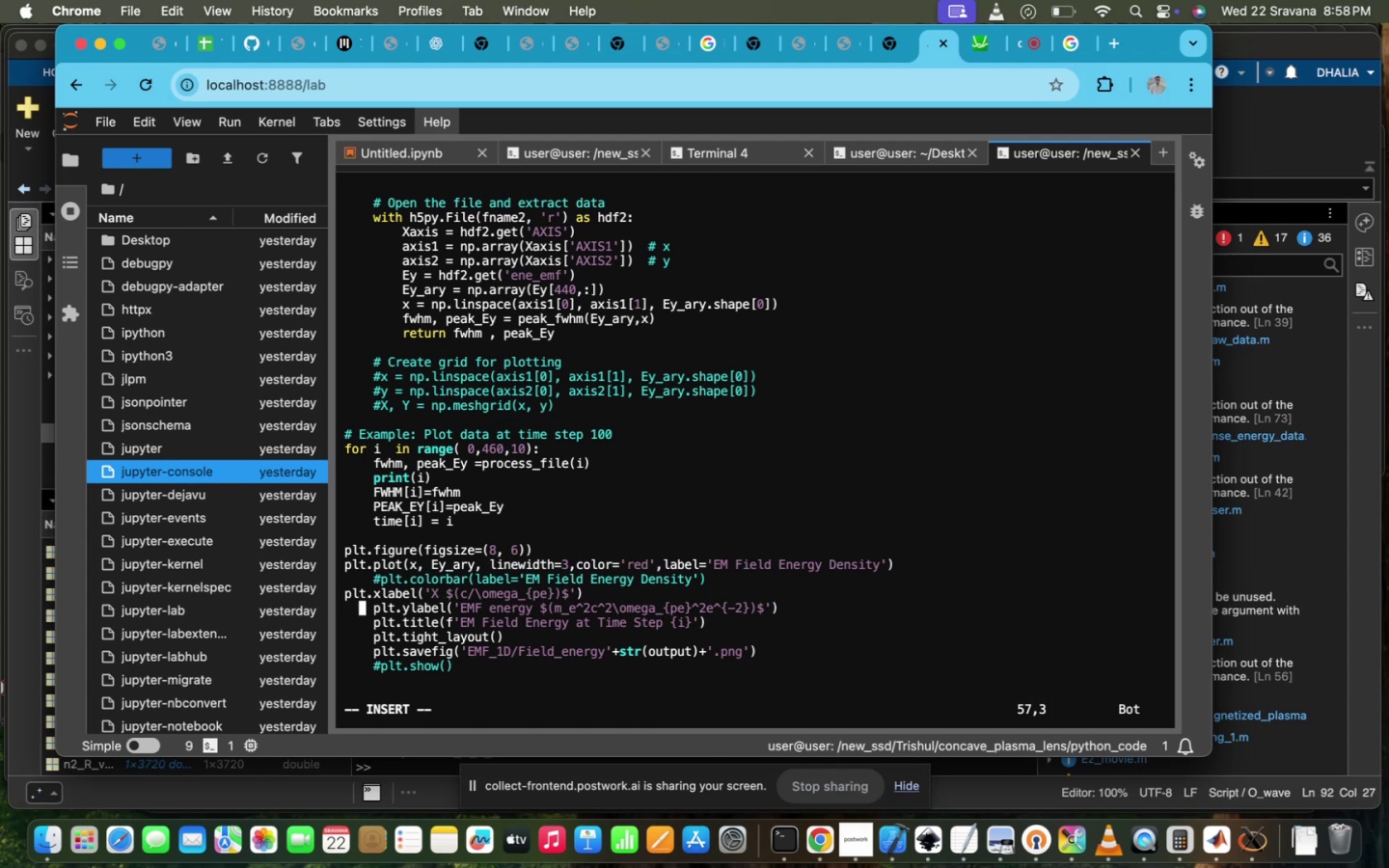 
key(ArrowRight)
 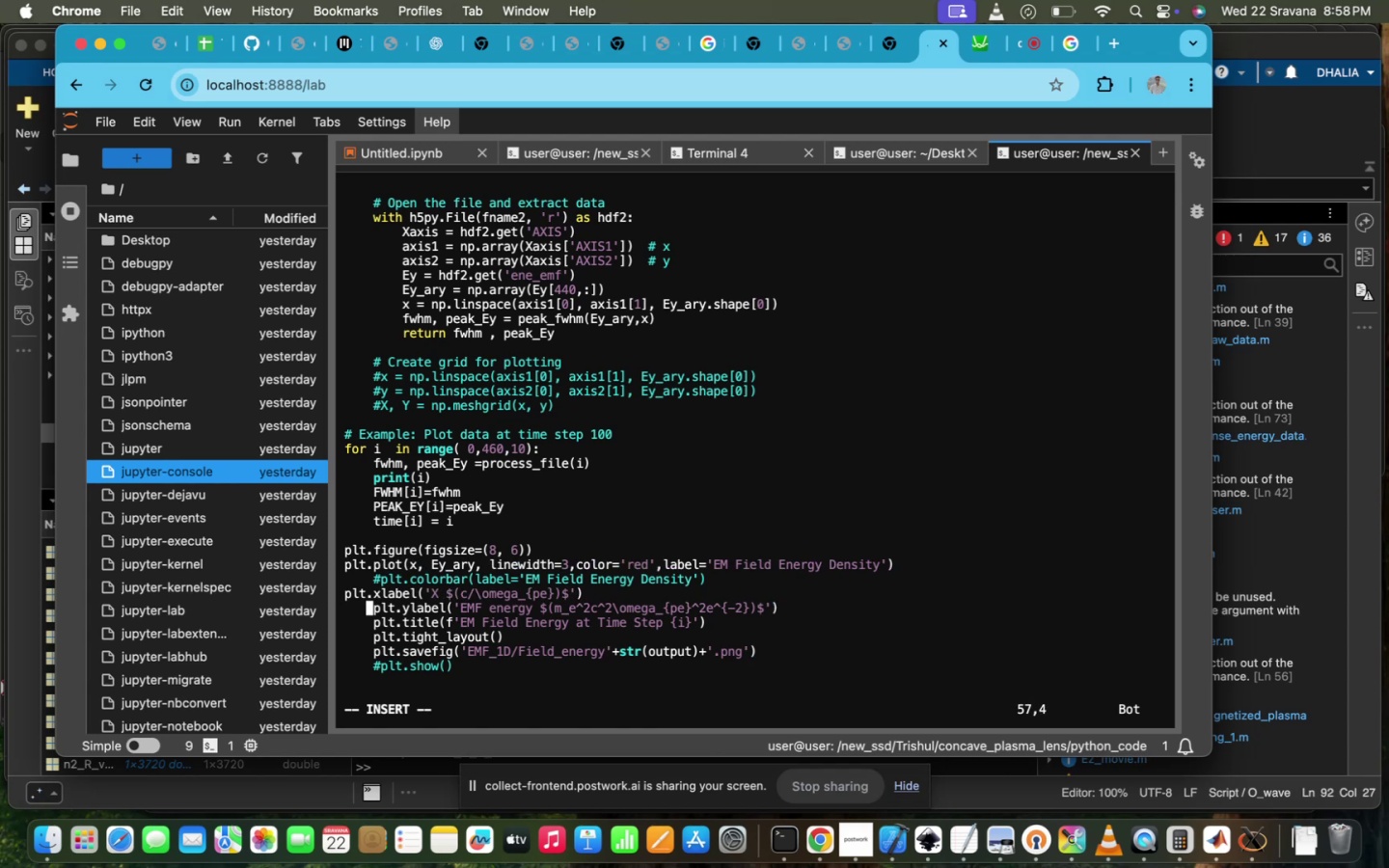 
key(ArrowRight)
 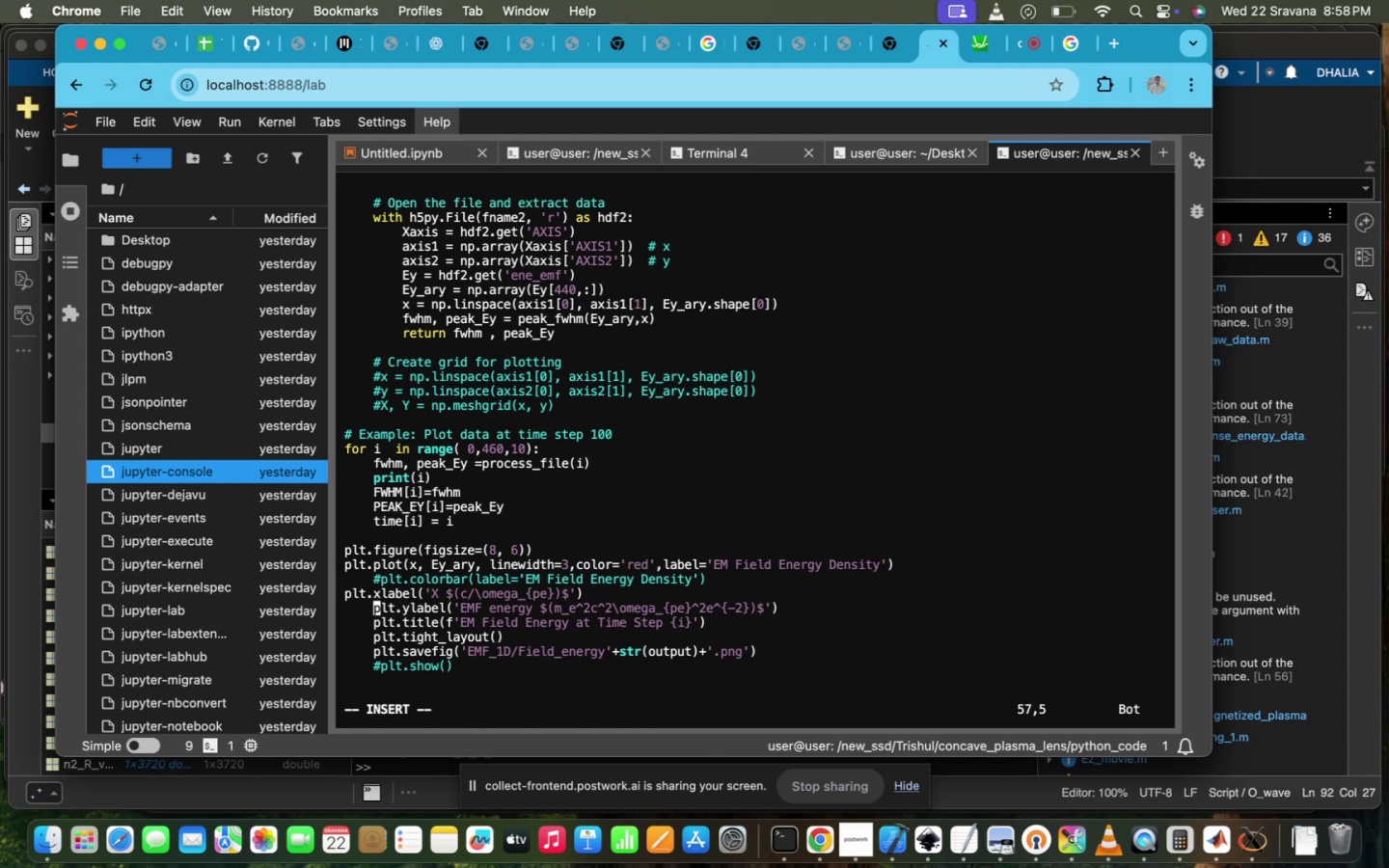 
key(Backspace)
 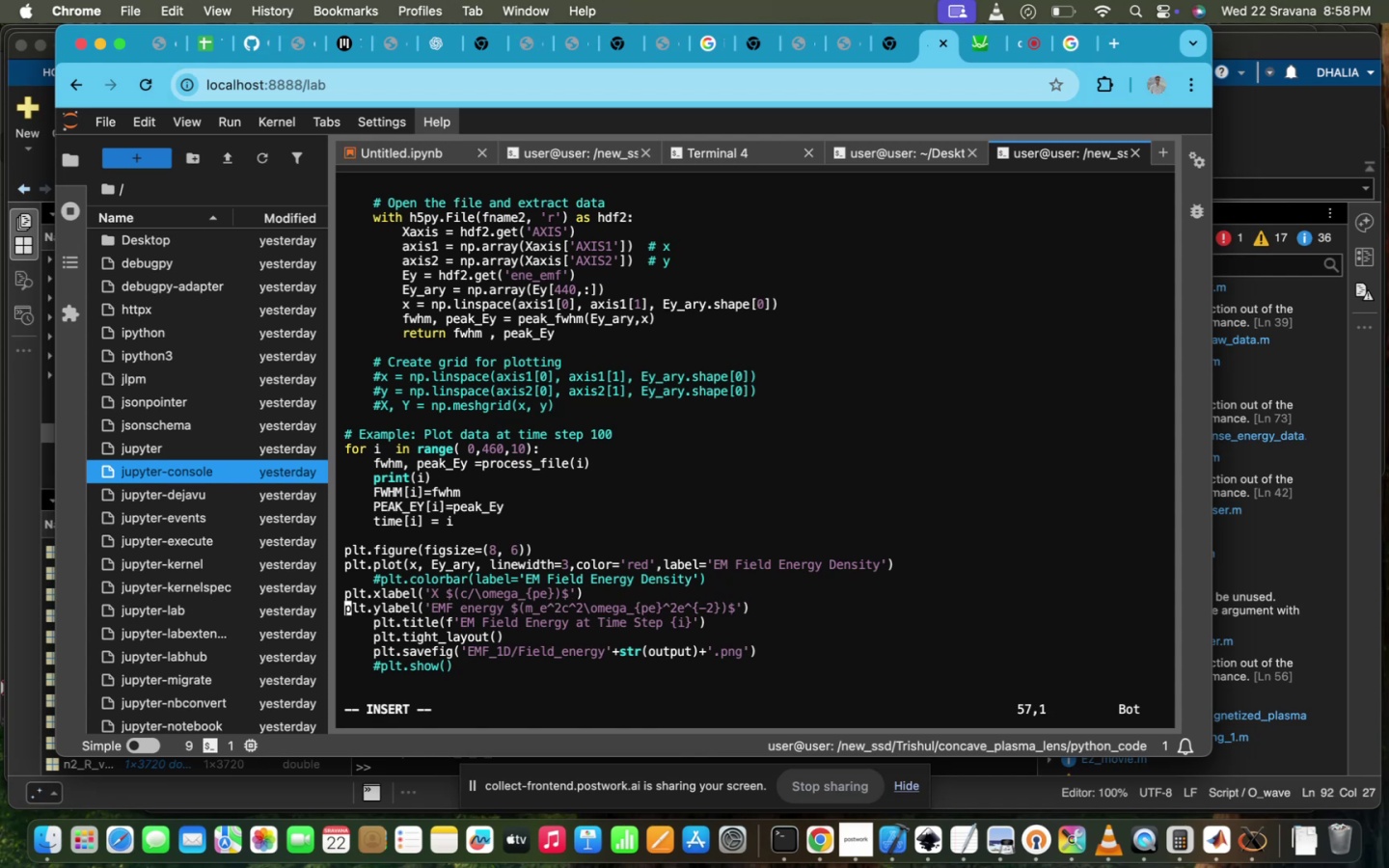 
key(ArrowDown)
 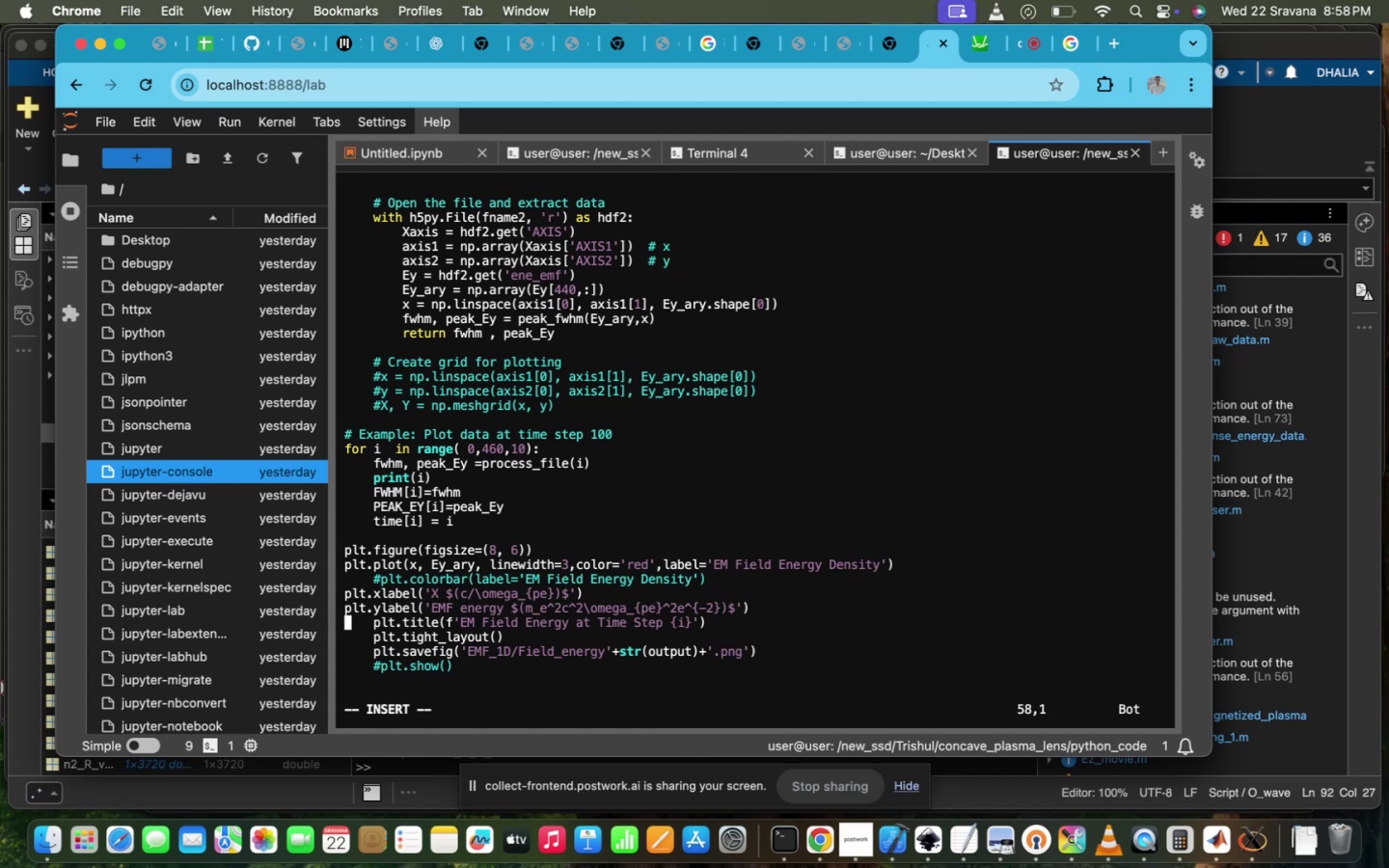 
key(ArrowRight)
 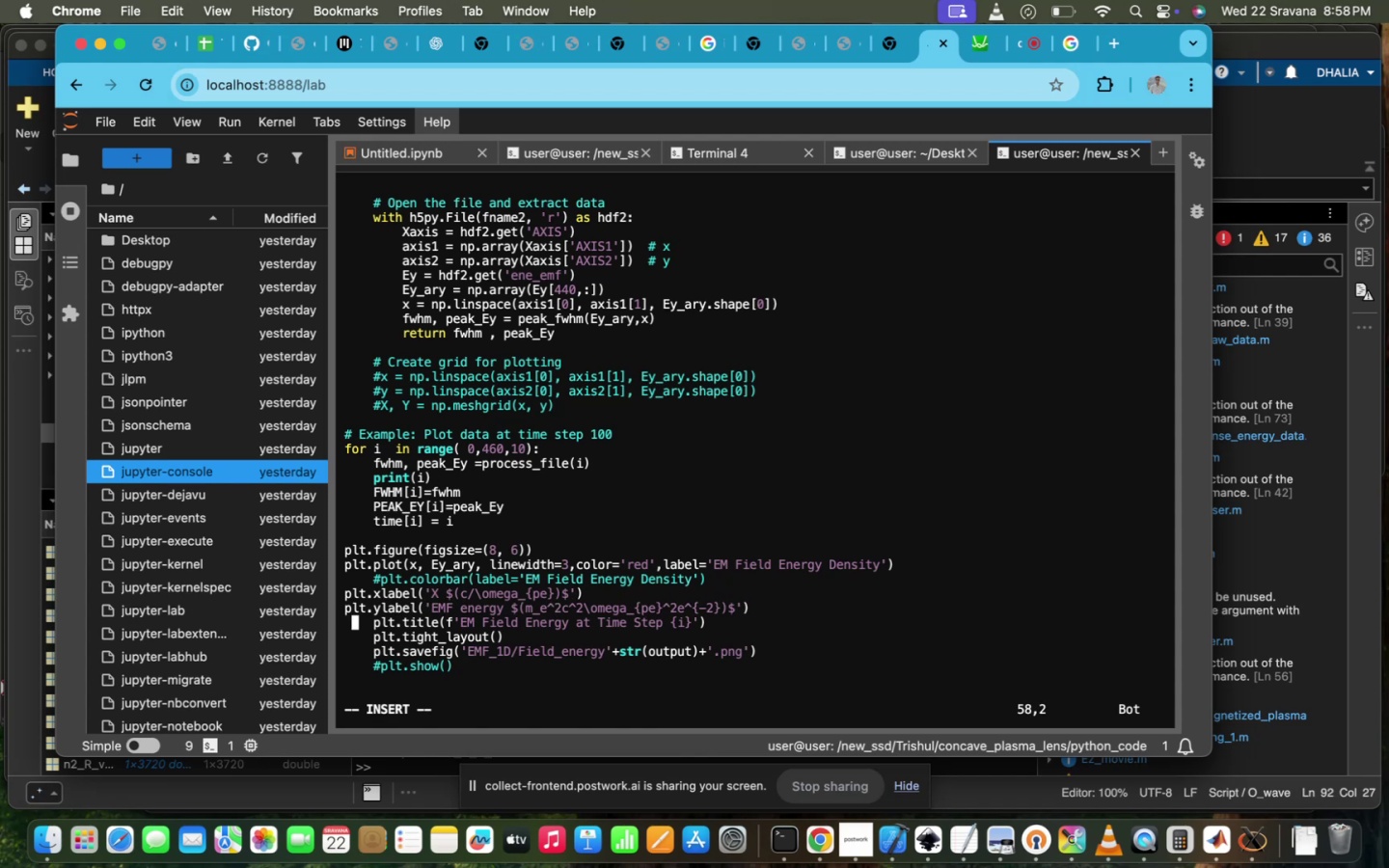 
key(ArrowRight)
 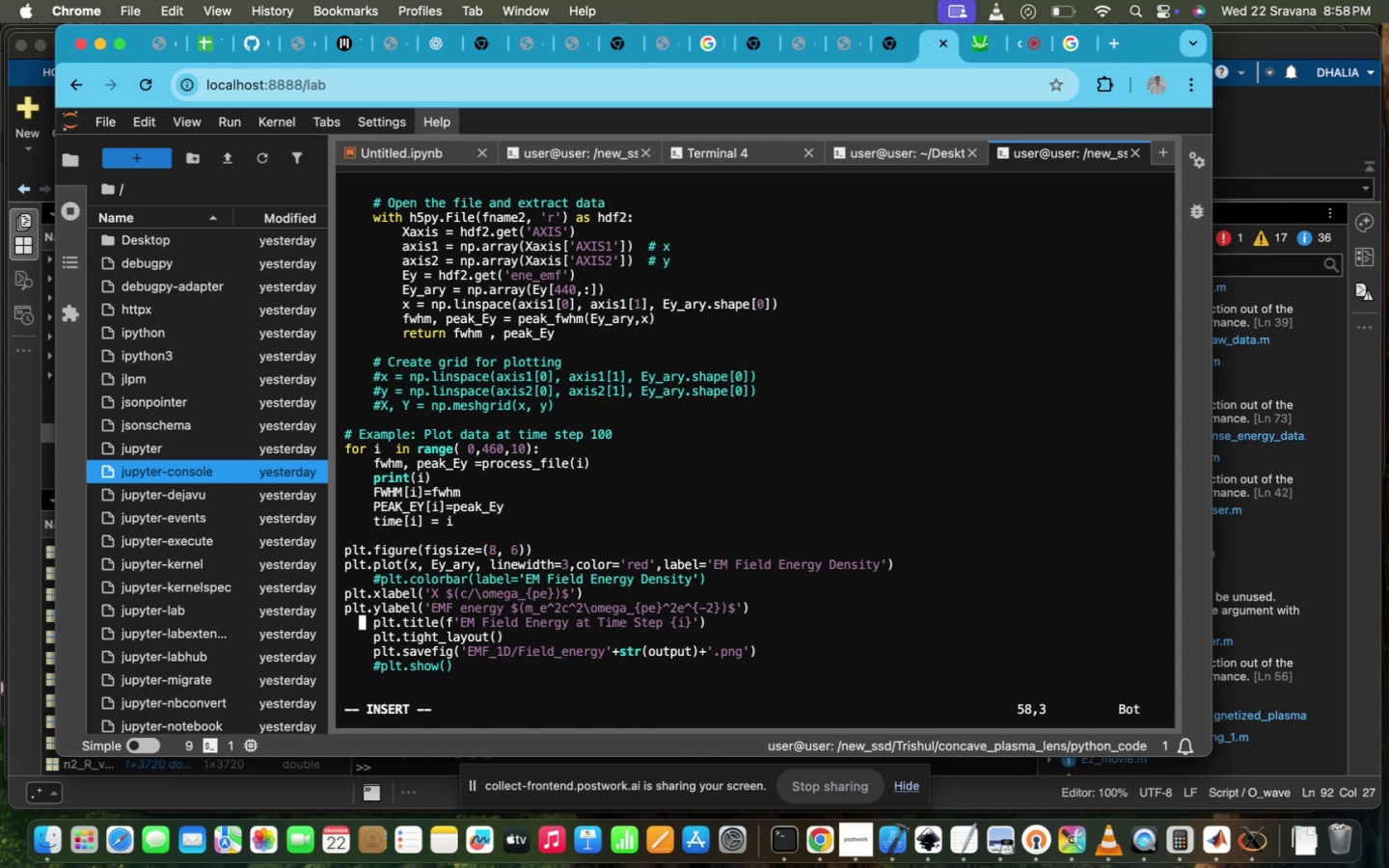 
key(ArrowRight)
 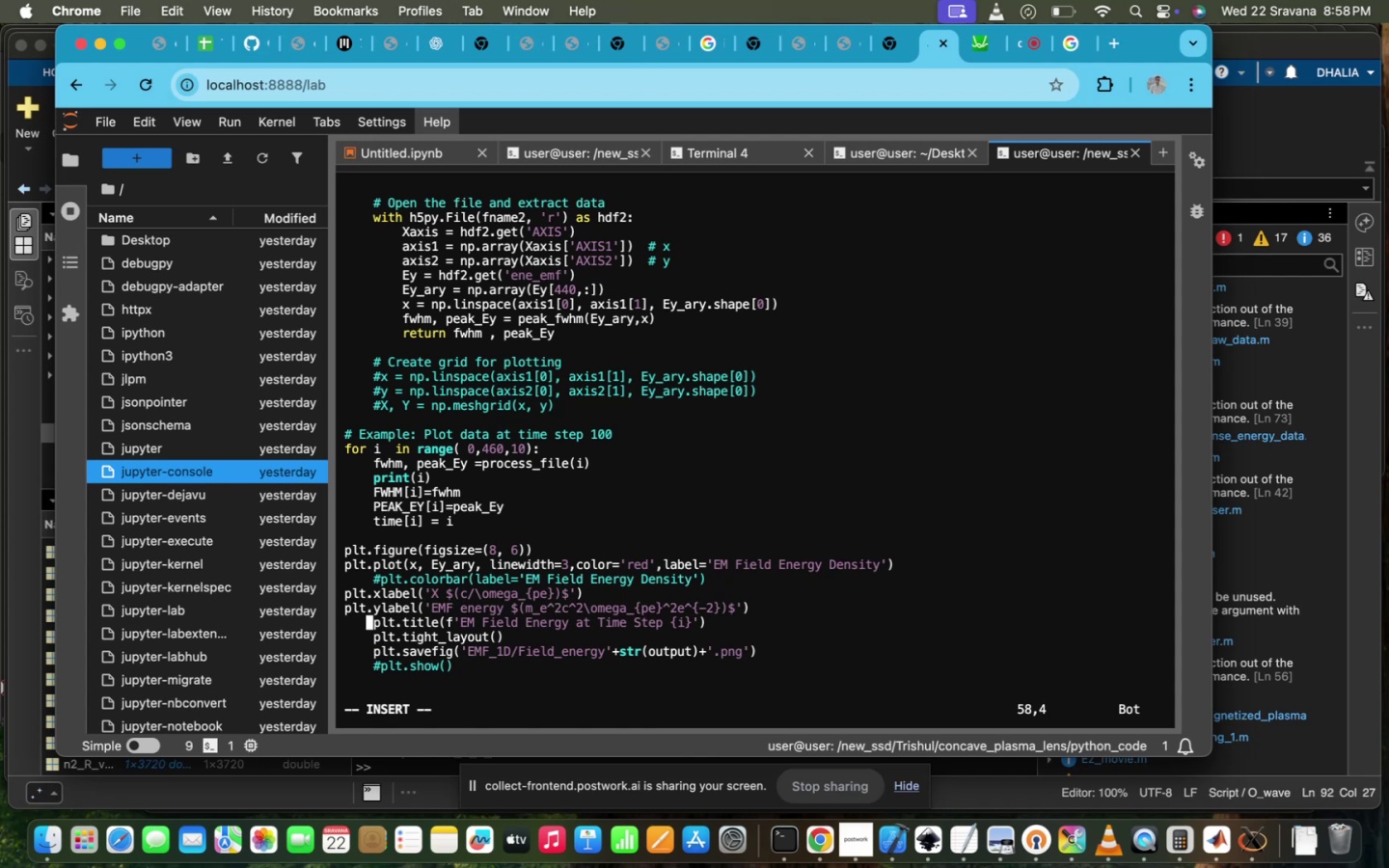 
key(Backspace)
 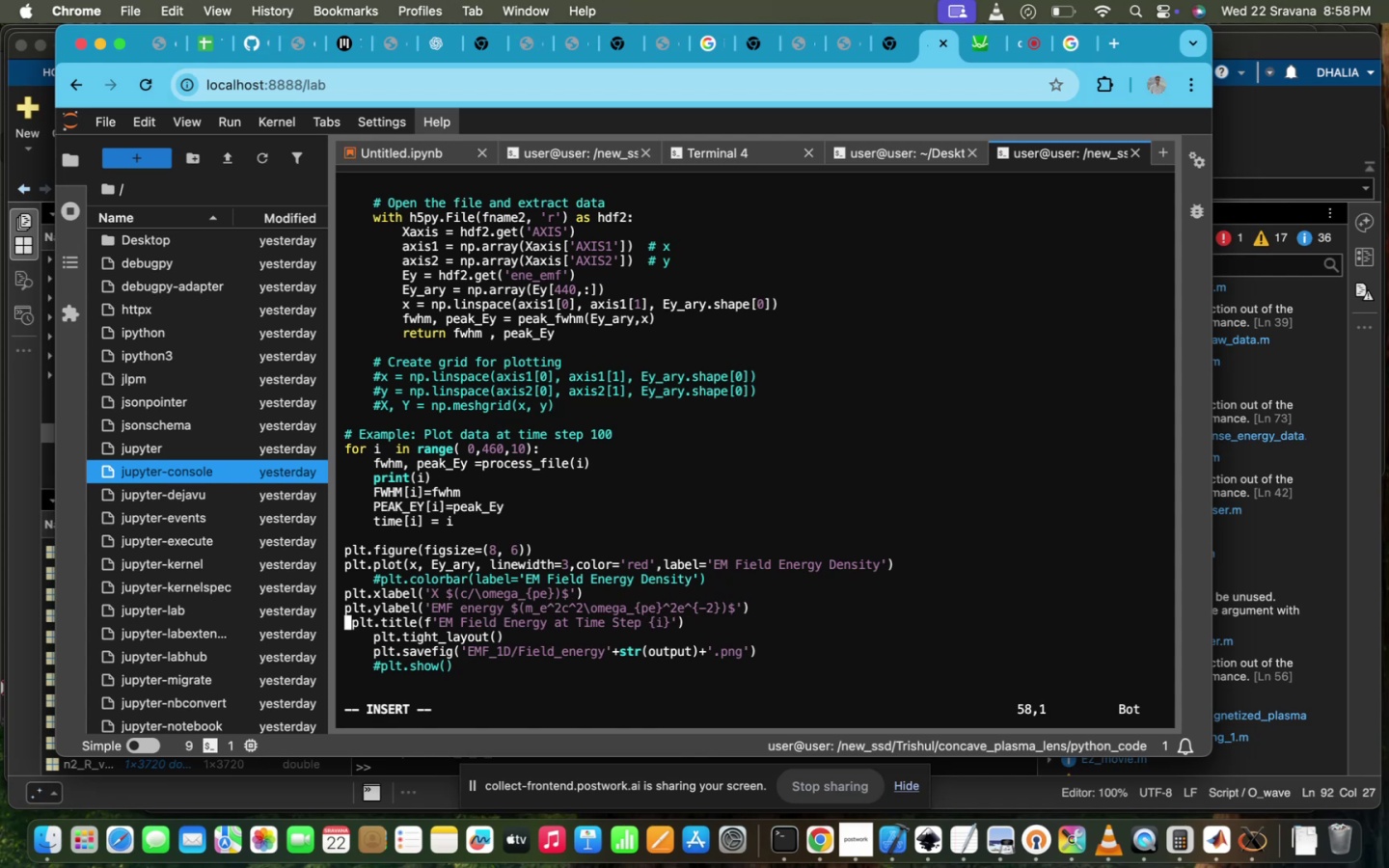 
key(ArrowDown)
 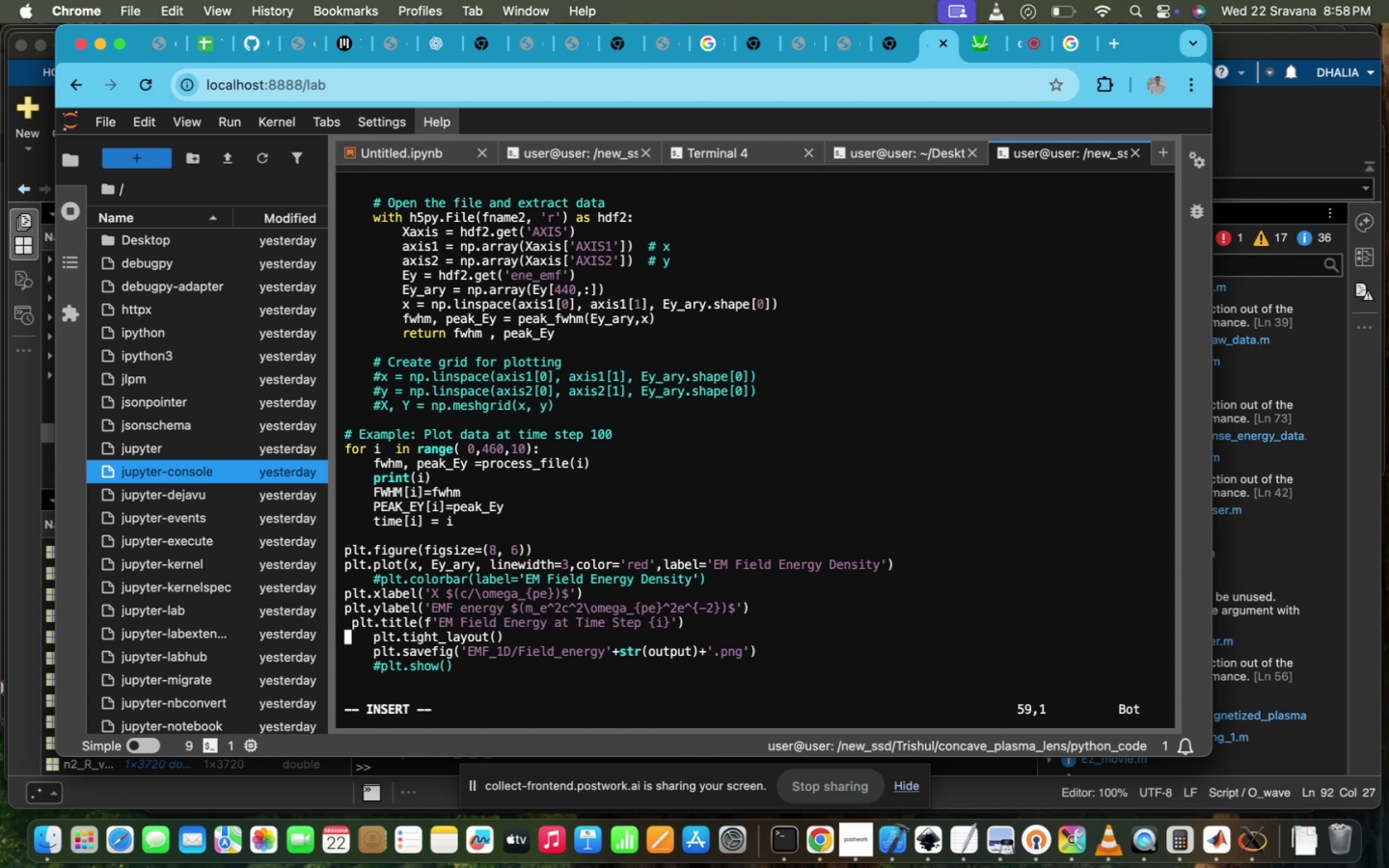 
key(ArrowRight)
 